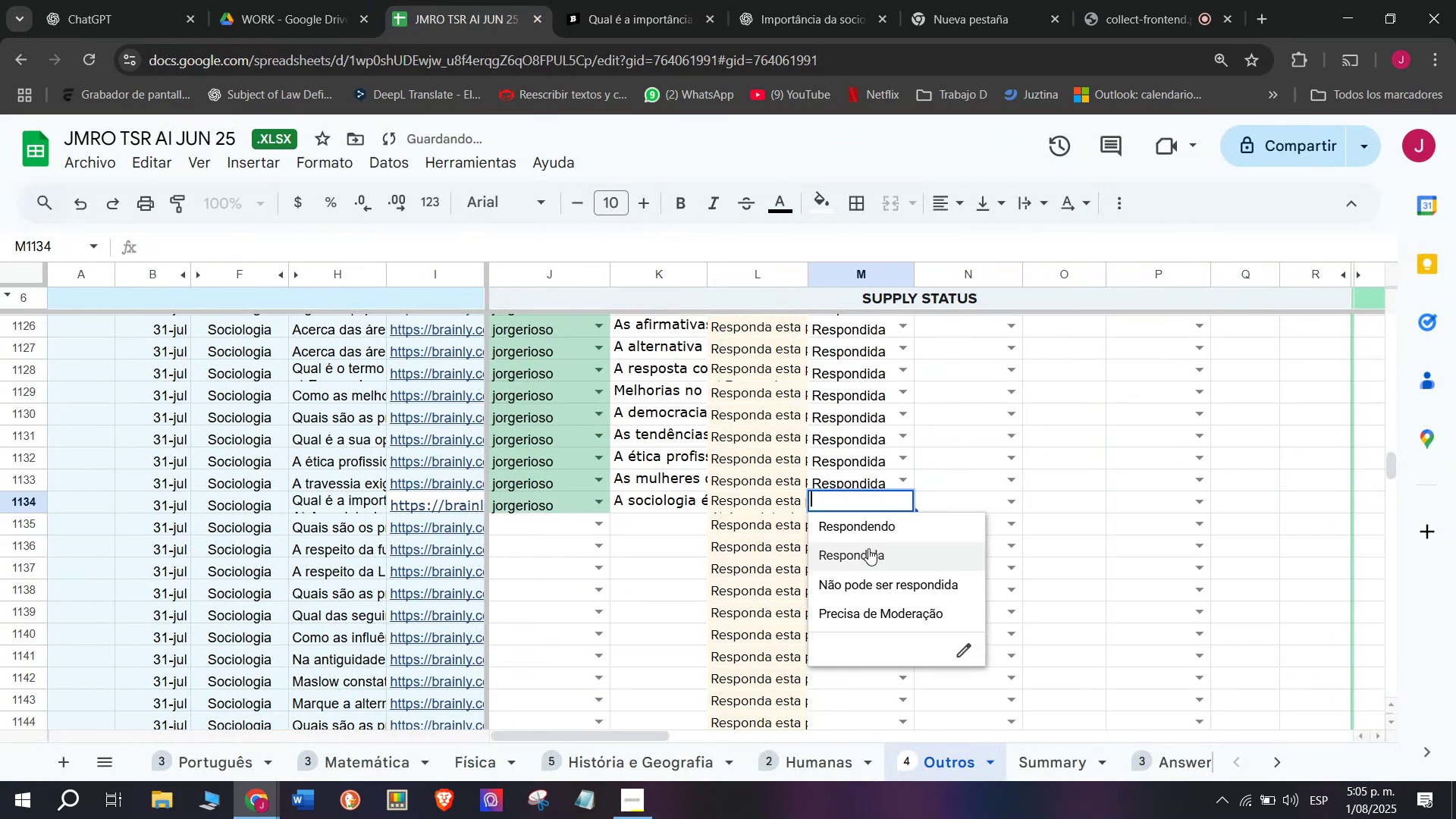 
left_click([868, 548])
 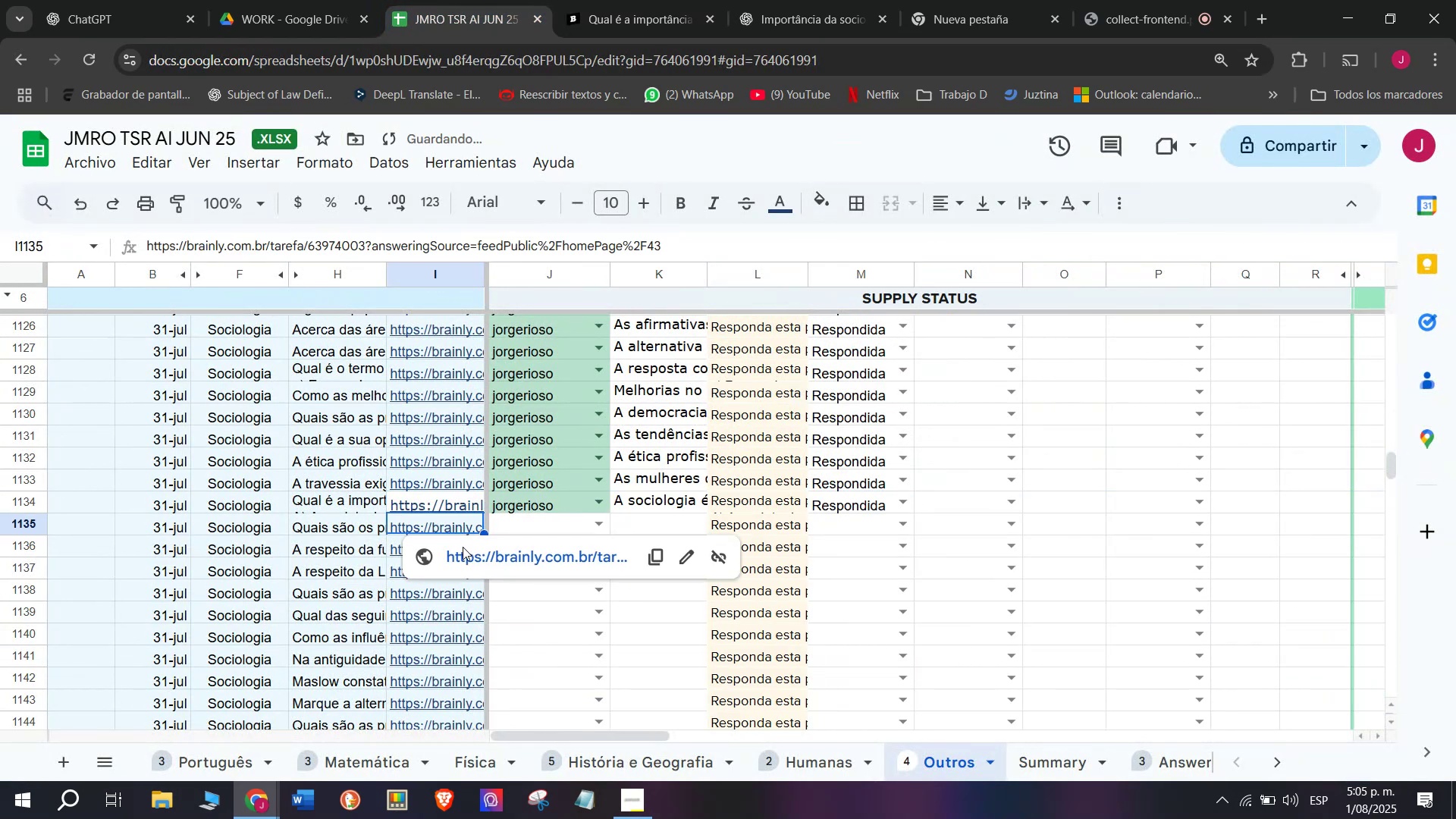 
left_click([462, 559])
 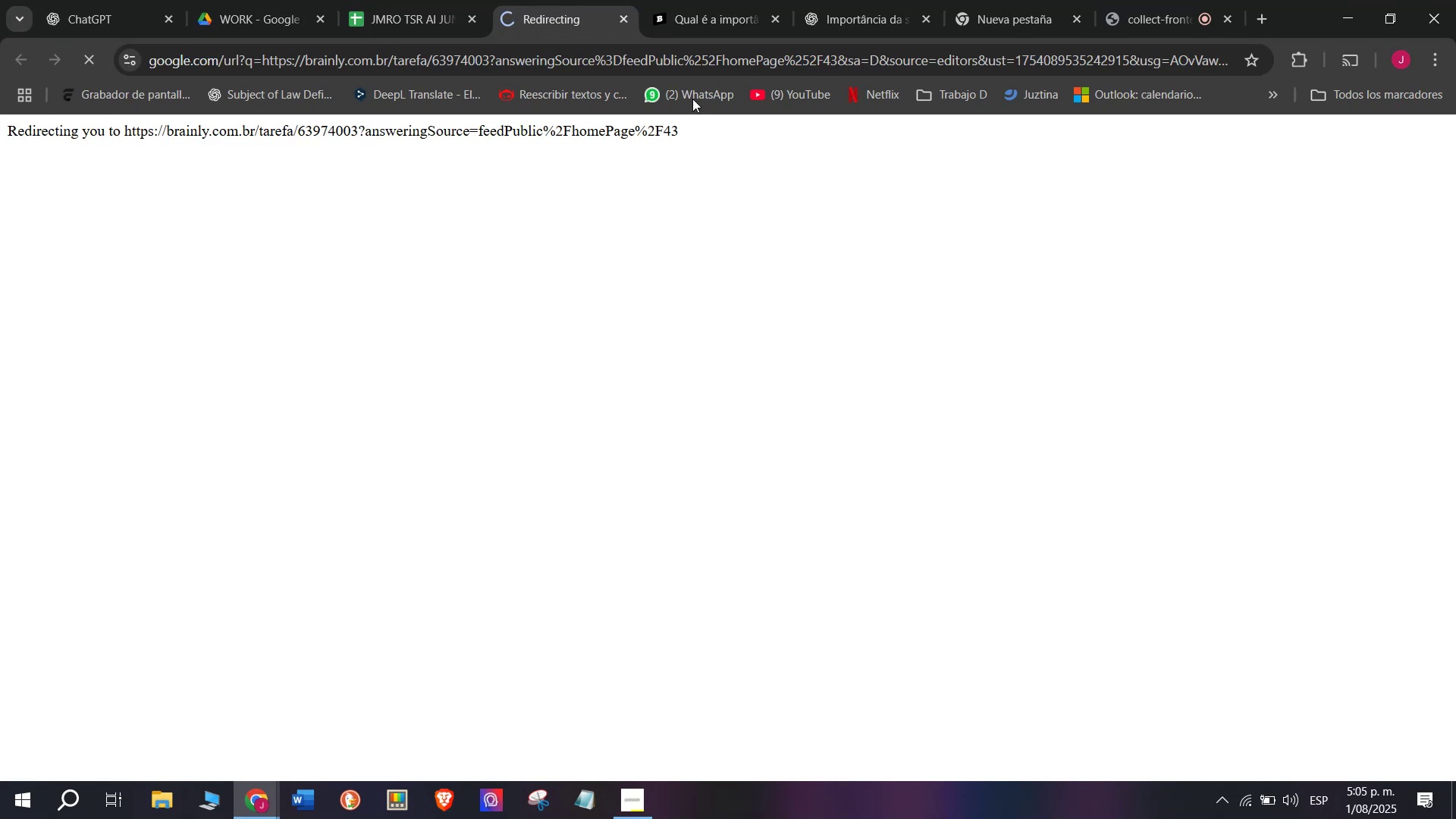 
left_click([742, 0])
 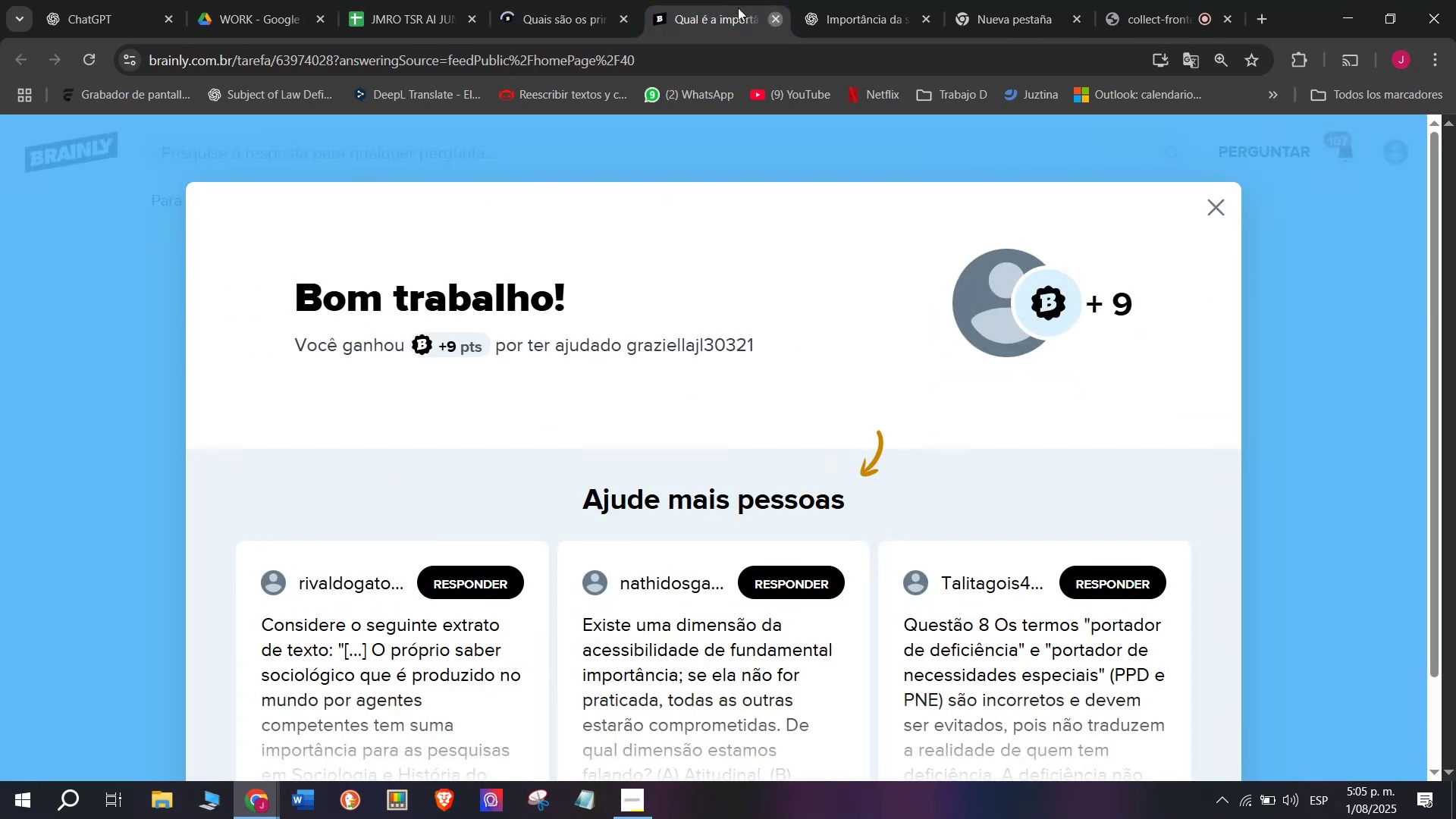 
double_click([544, 0])
 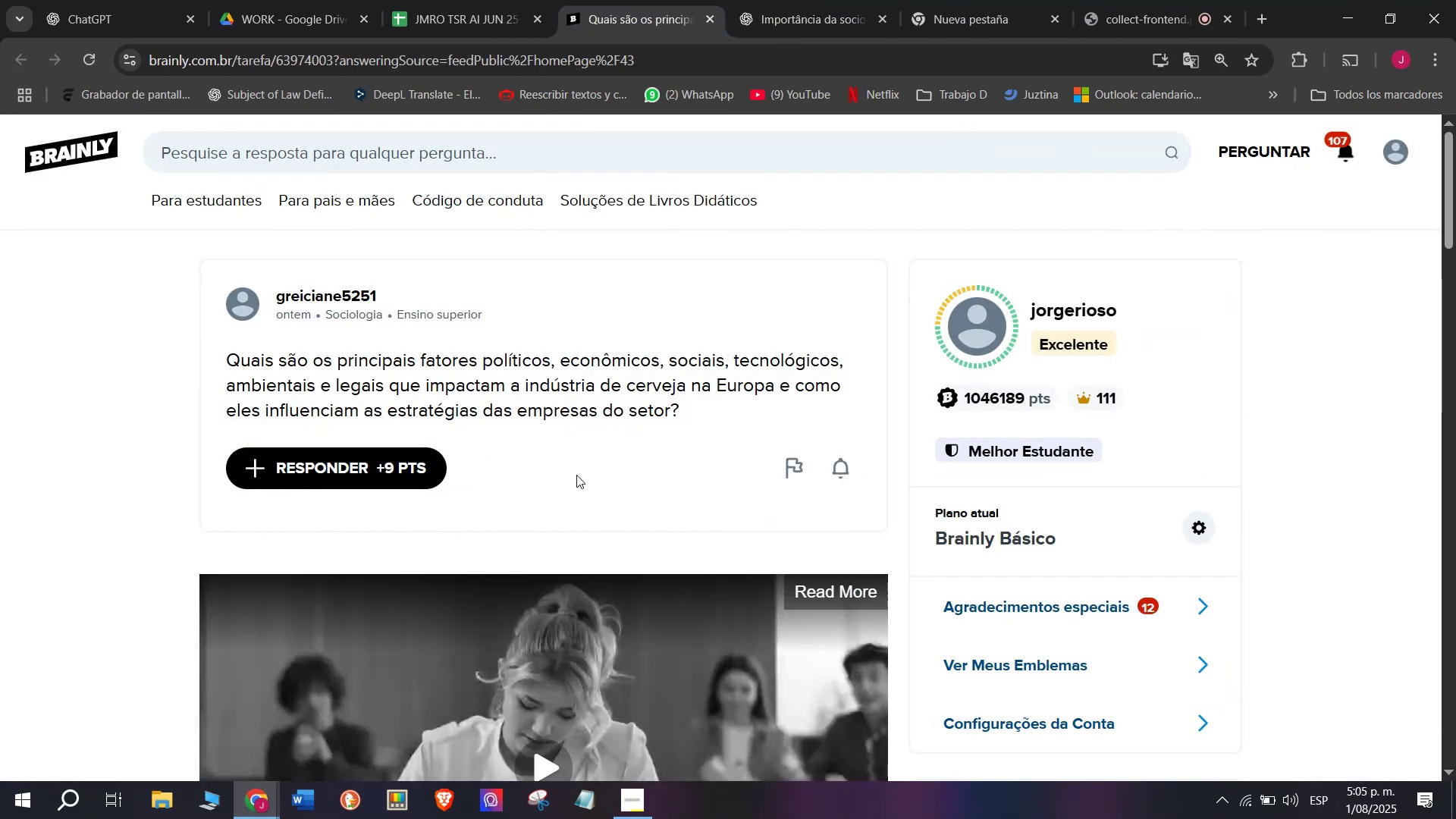 
left_click_drag(start_coordinate=[689, 407], to_coordinate=[228, 356])
 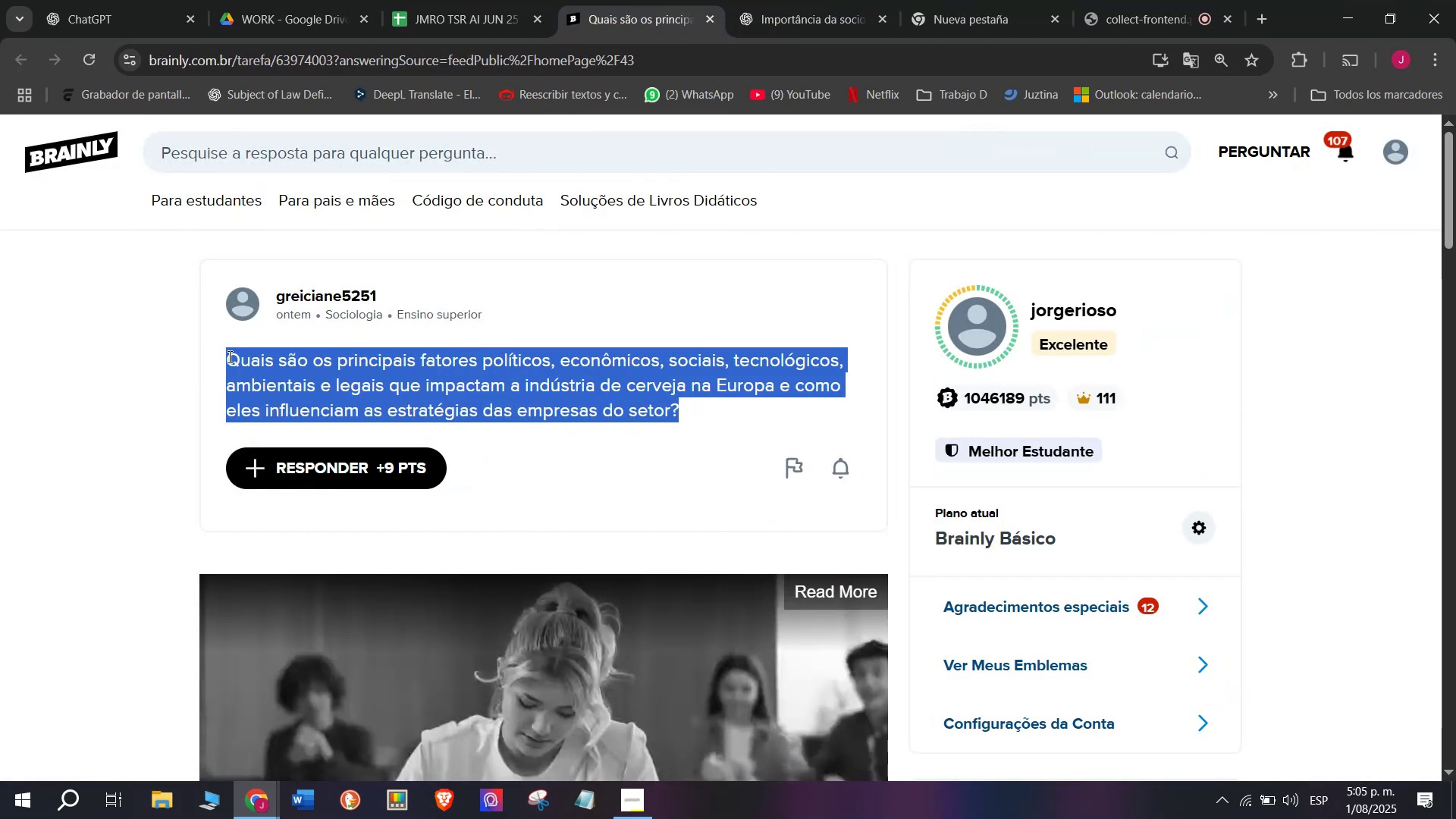 
key(Control+C)
 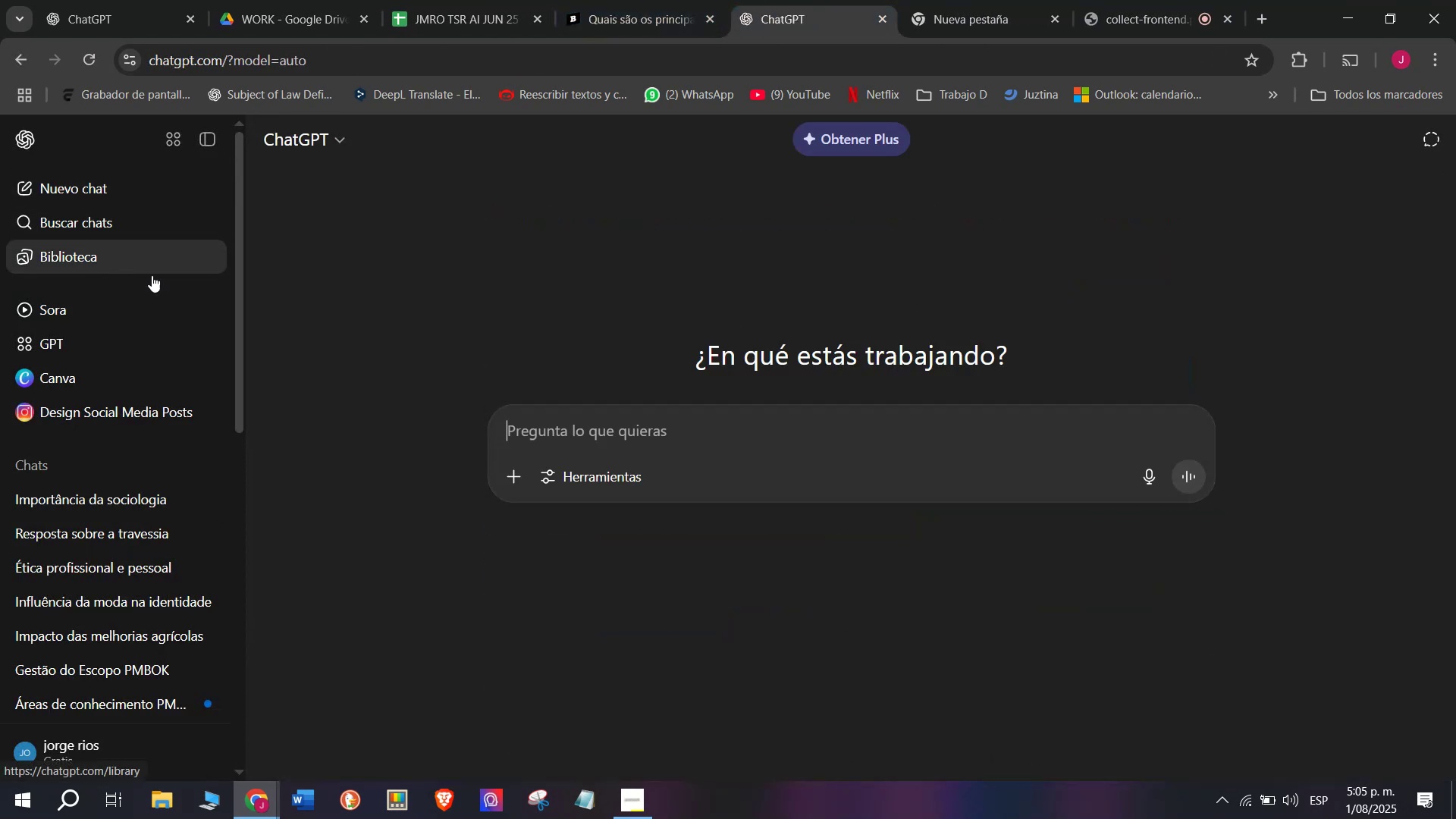 
key(Meta+MetaLeft)
 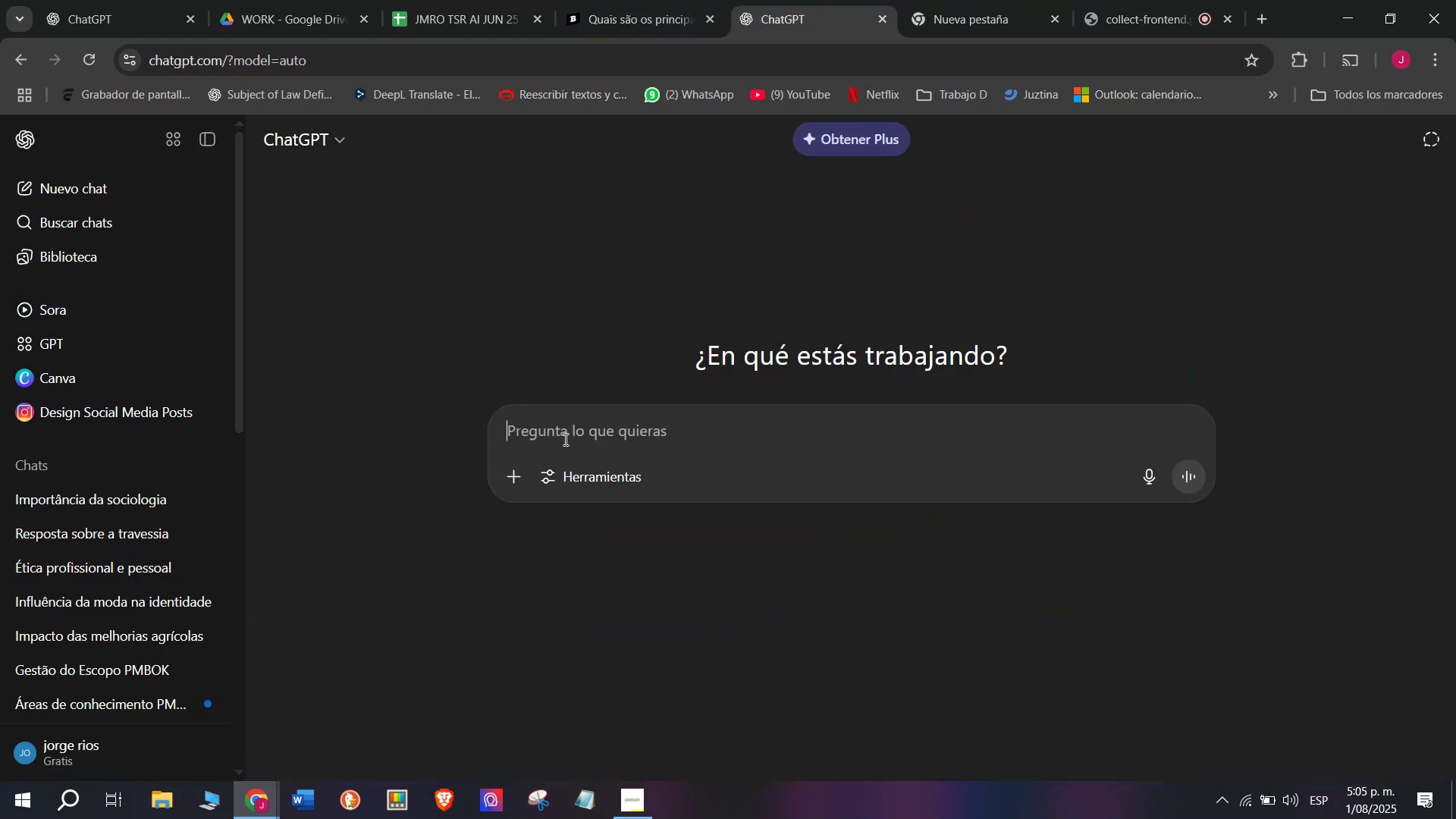 
key(Meta+V)
 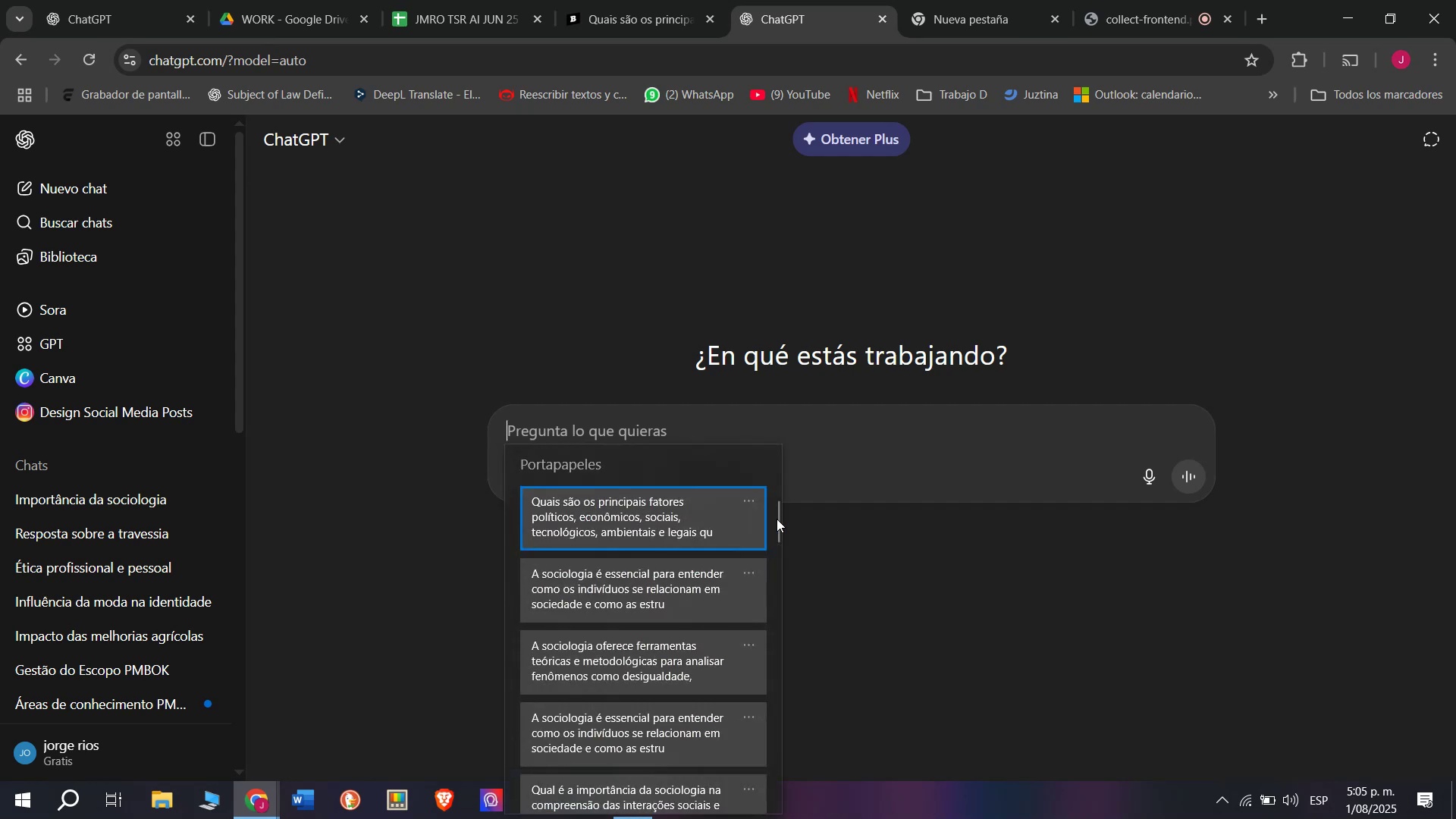 
left_click_drag(start_coordinate=[777, 518], to_coordinate=[788, 818])
 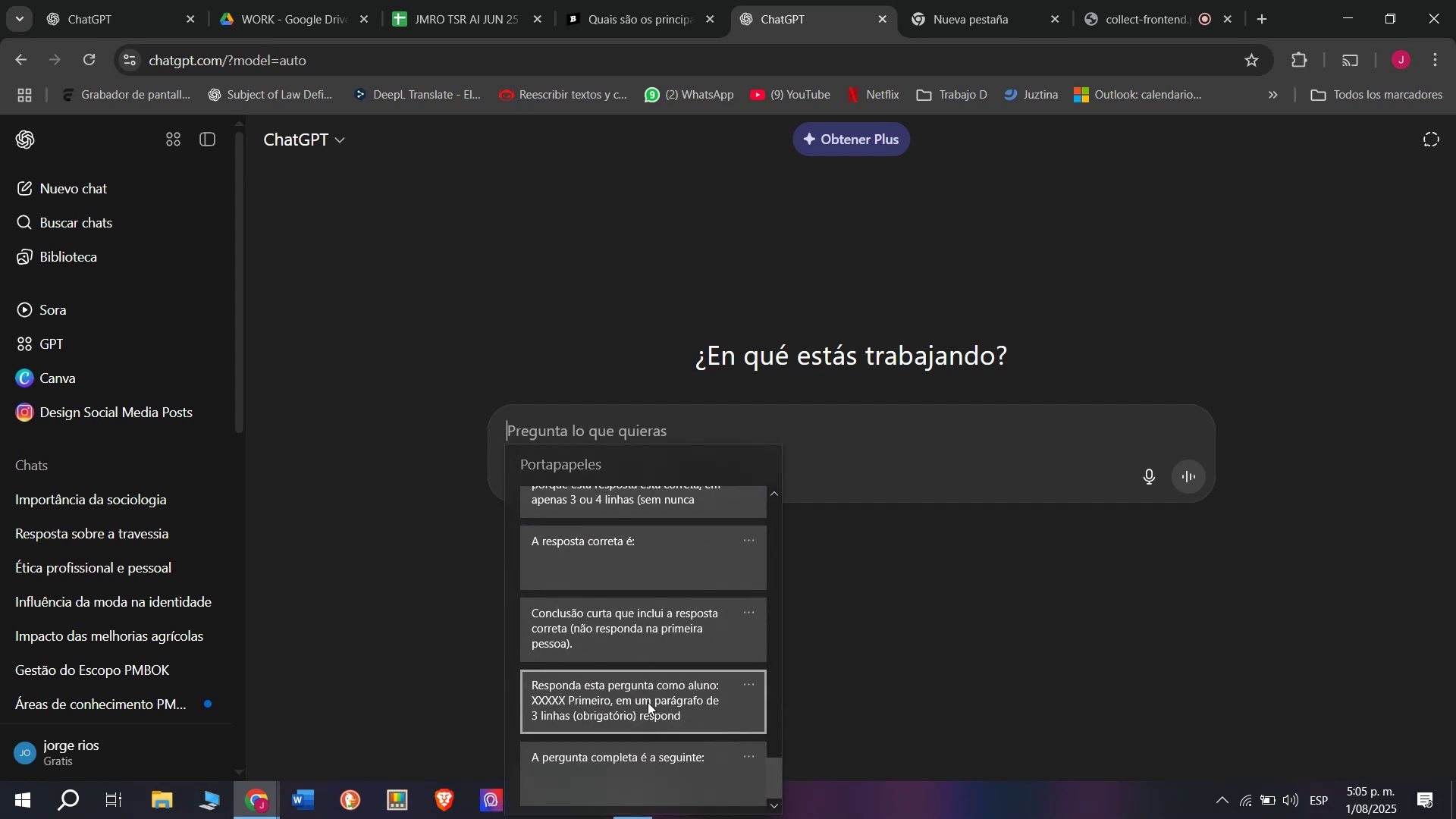 
left_click([645, 692])
 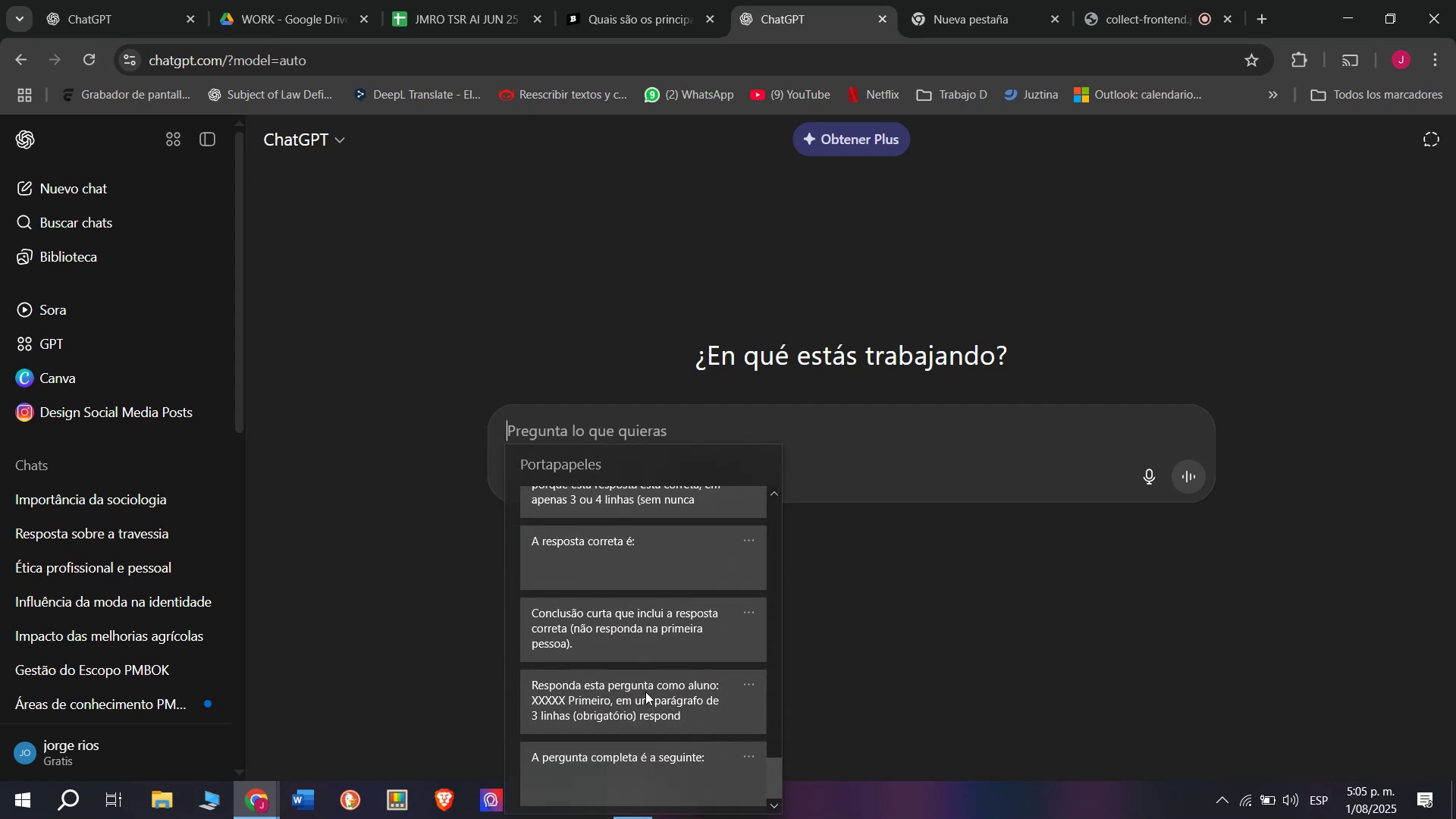 
key(Control+ControlLeft)
 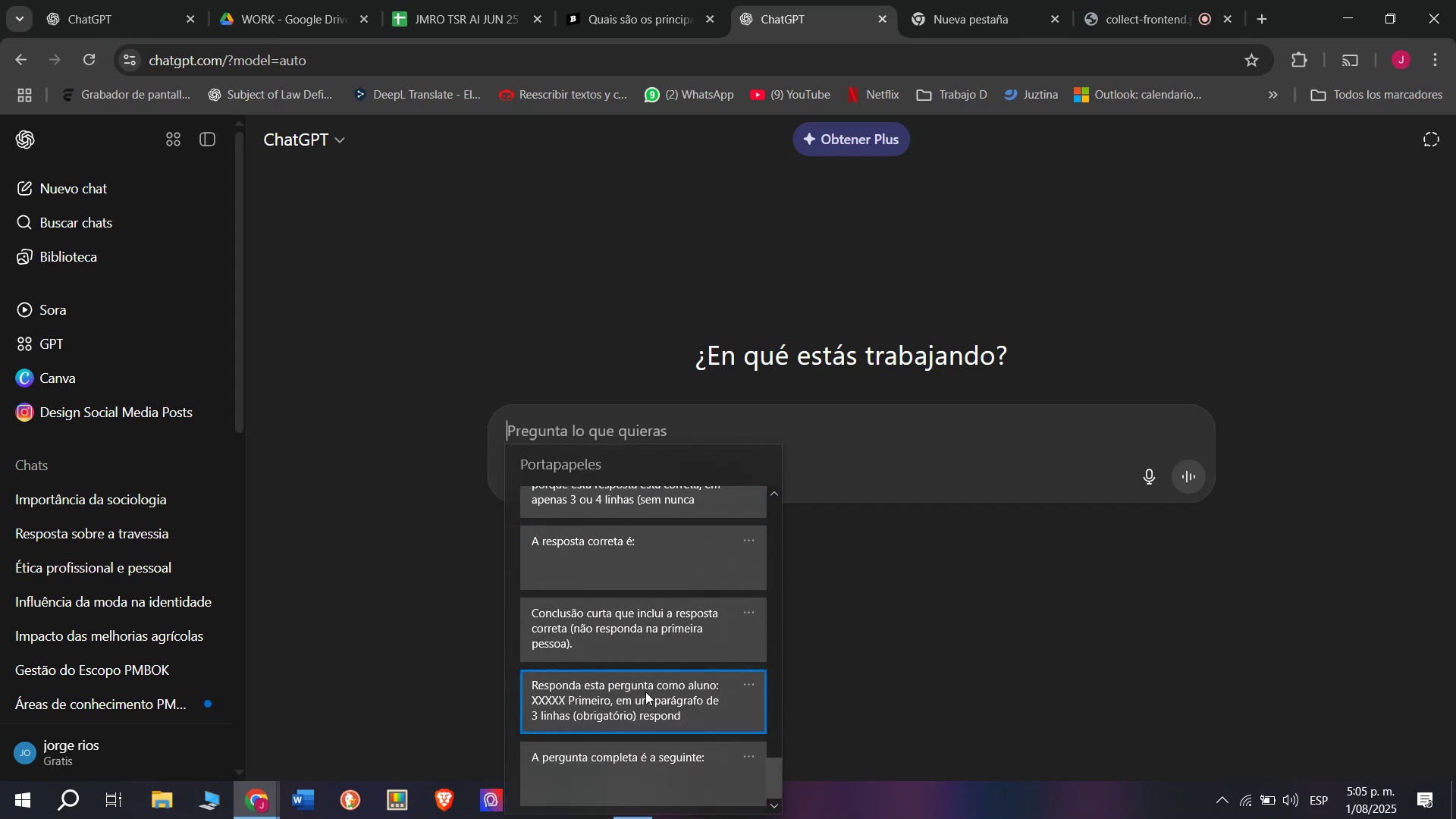 
key(Control+V)
 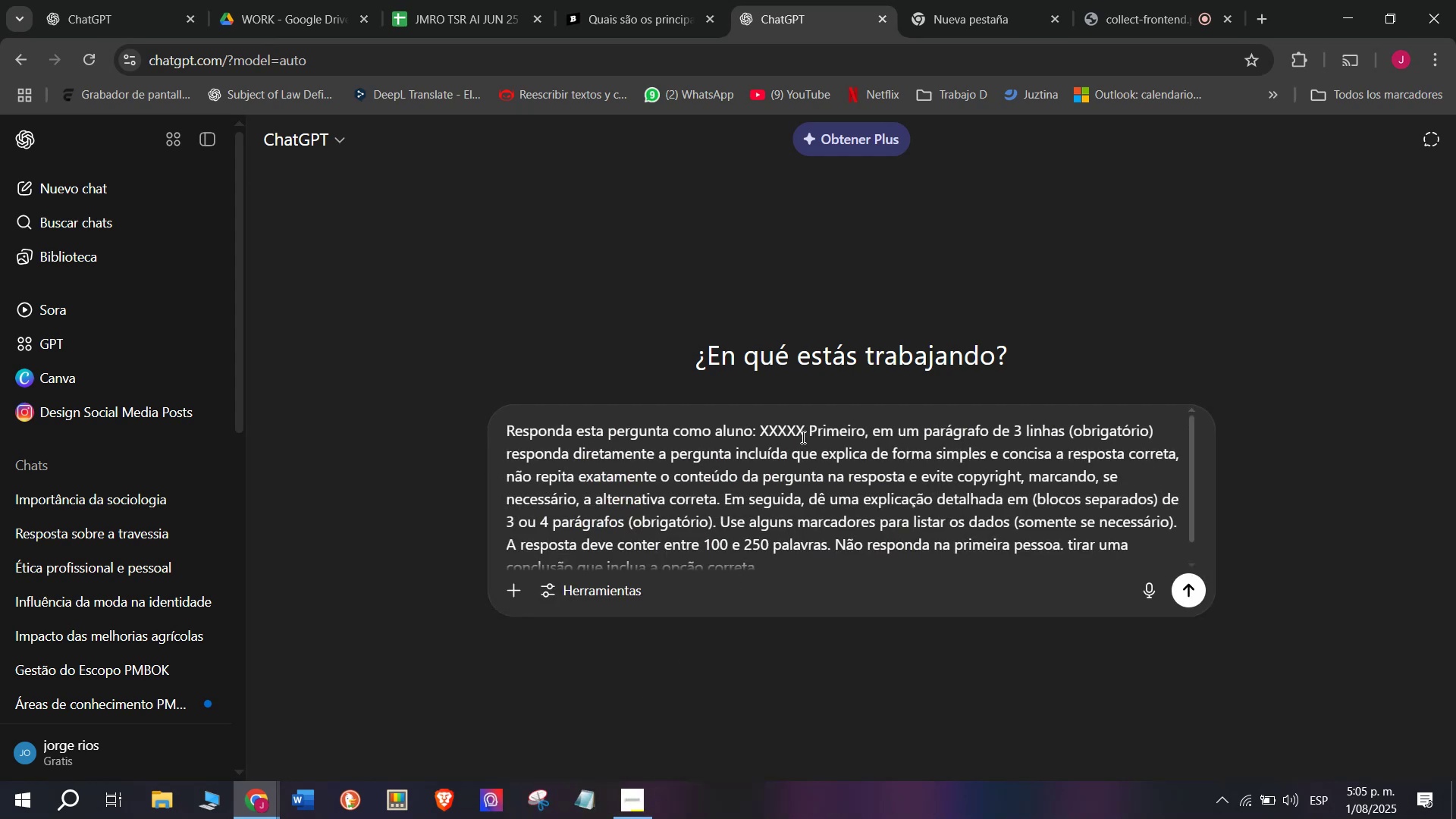 
left_click_drag(start_coordinate=[805, 428], to_coordinate=[761, 430])
 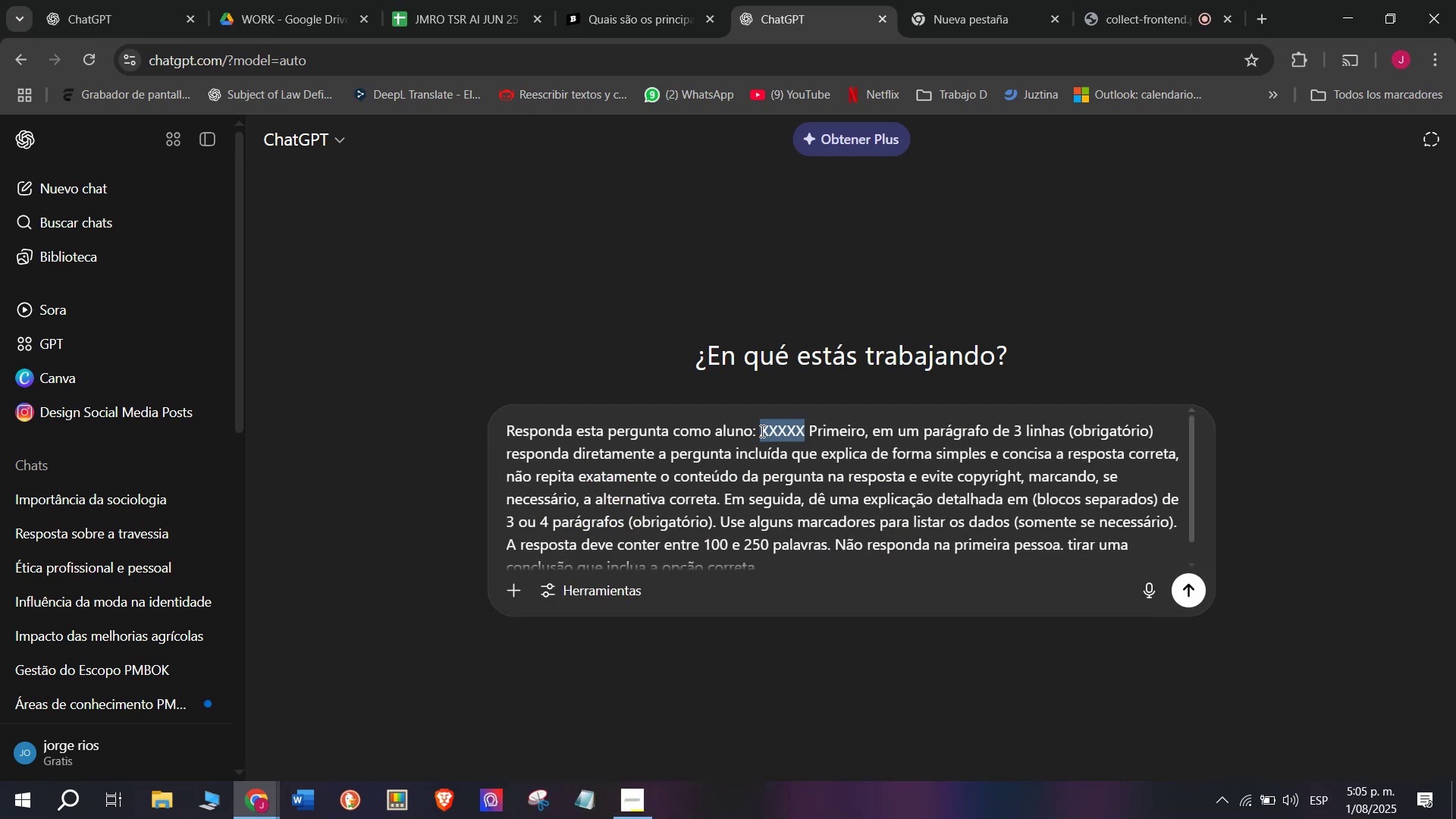 
key(Meta+V)
 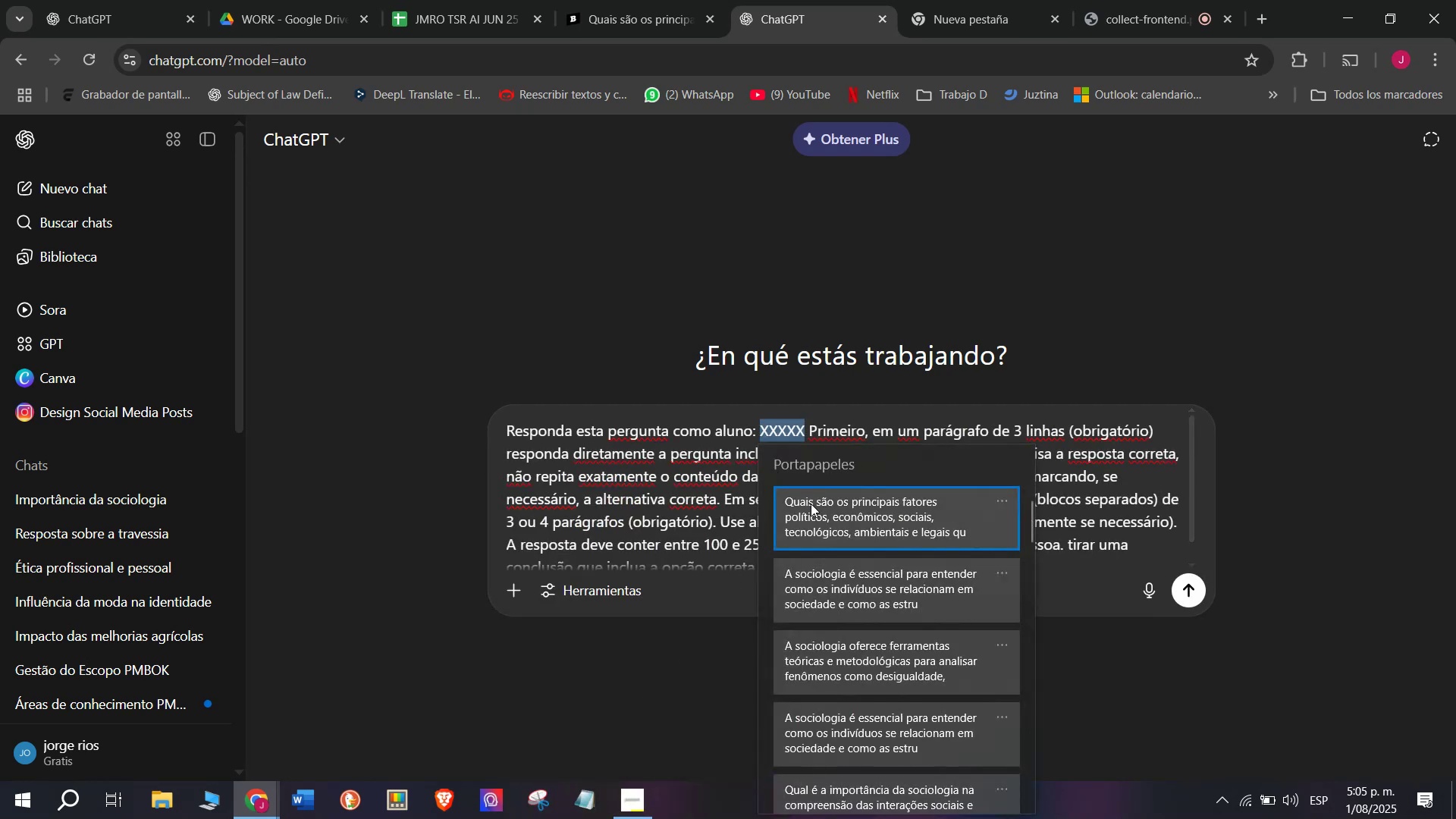 
left_click([815, 512])
 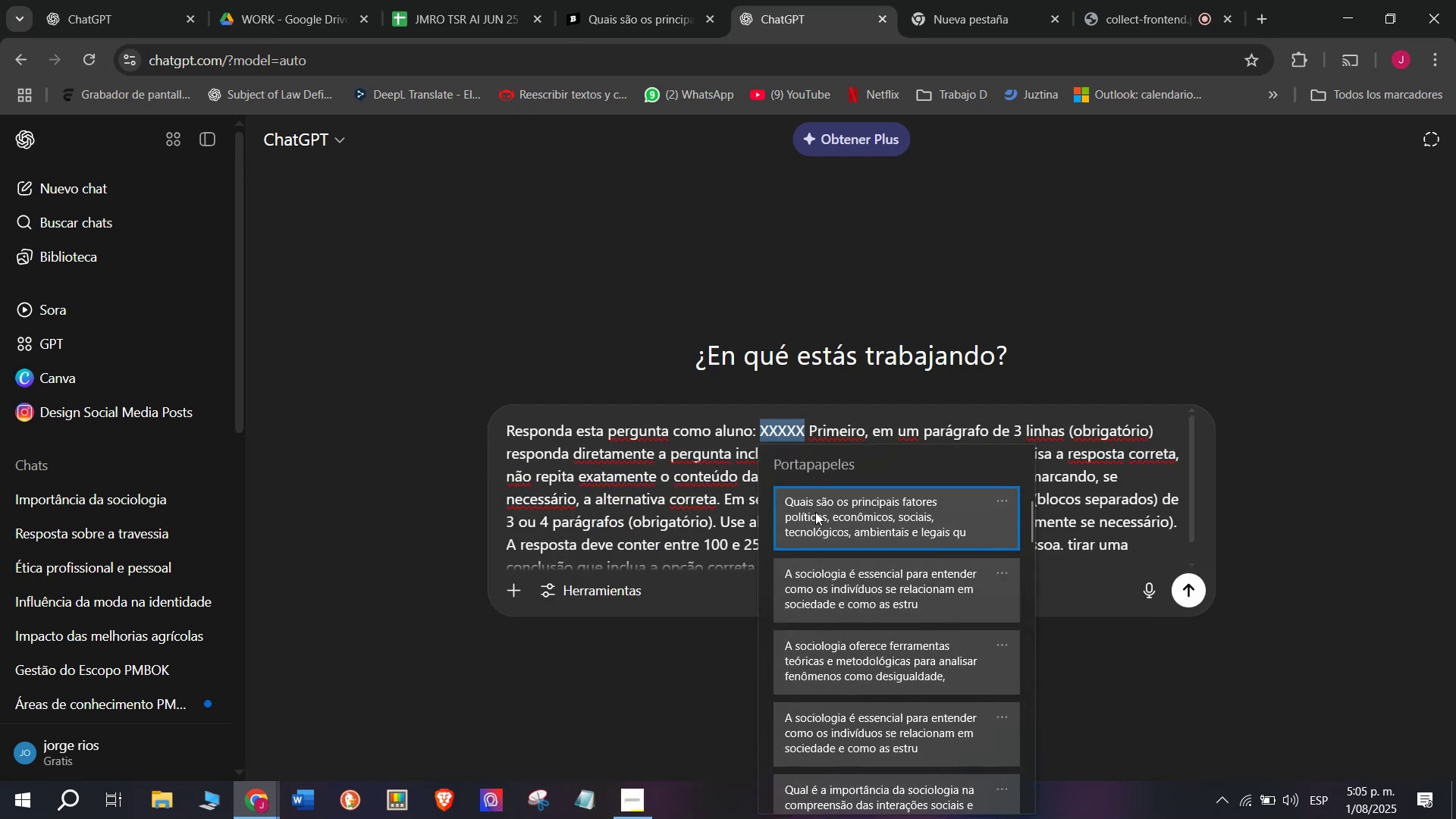 
key(Control+ControlLeft)
 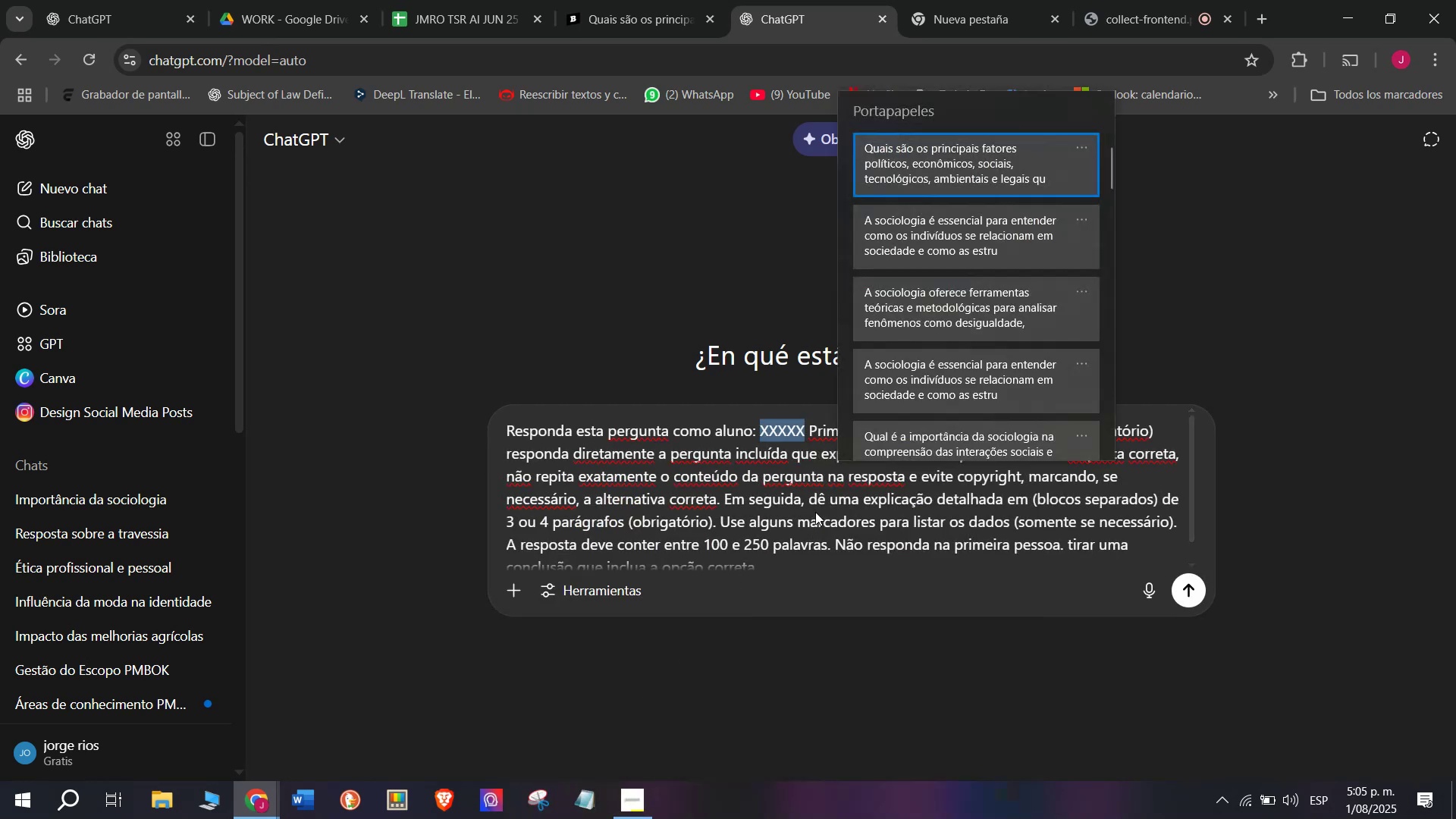 
key(Control+V)
 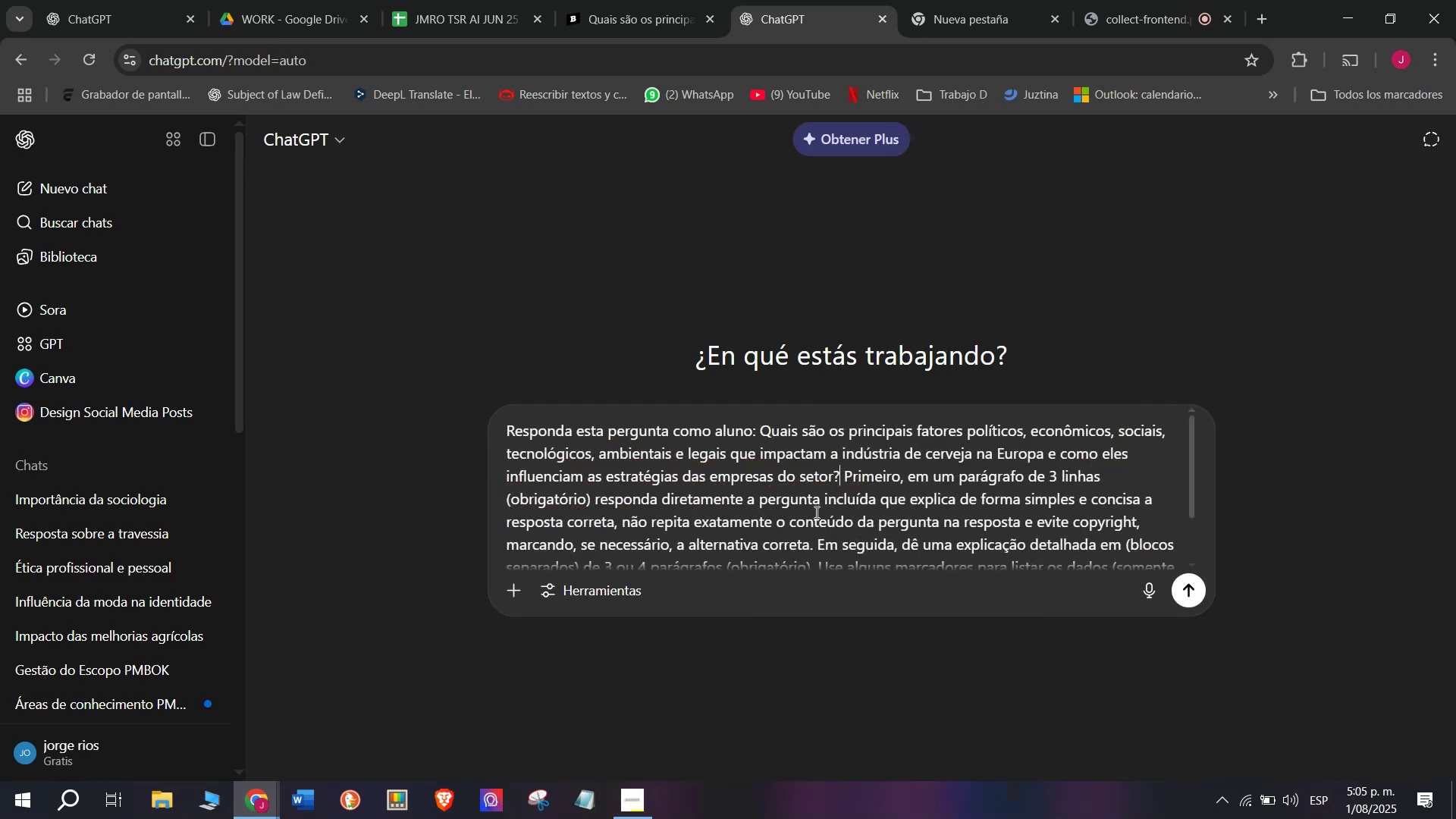 
key(Enter)
 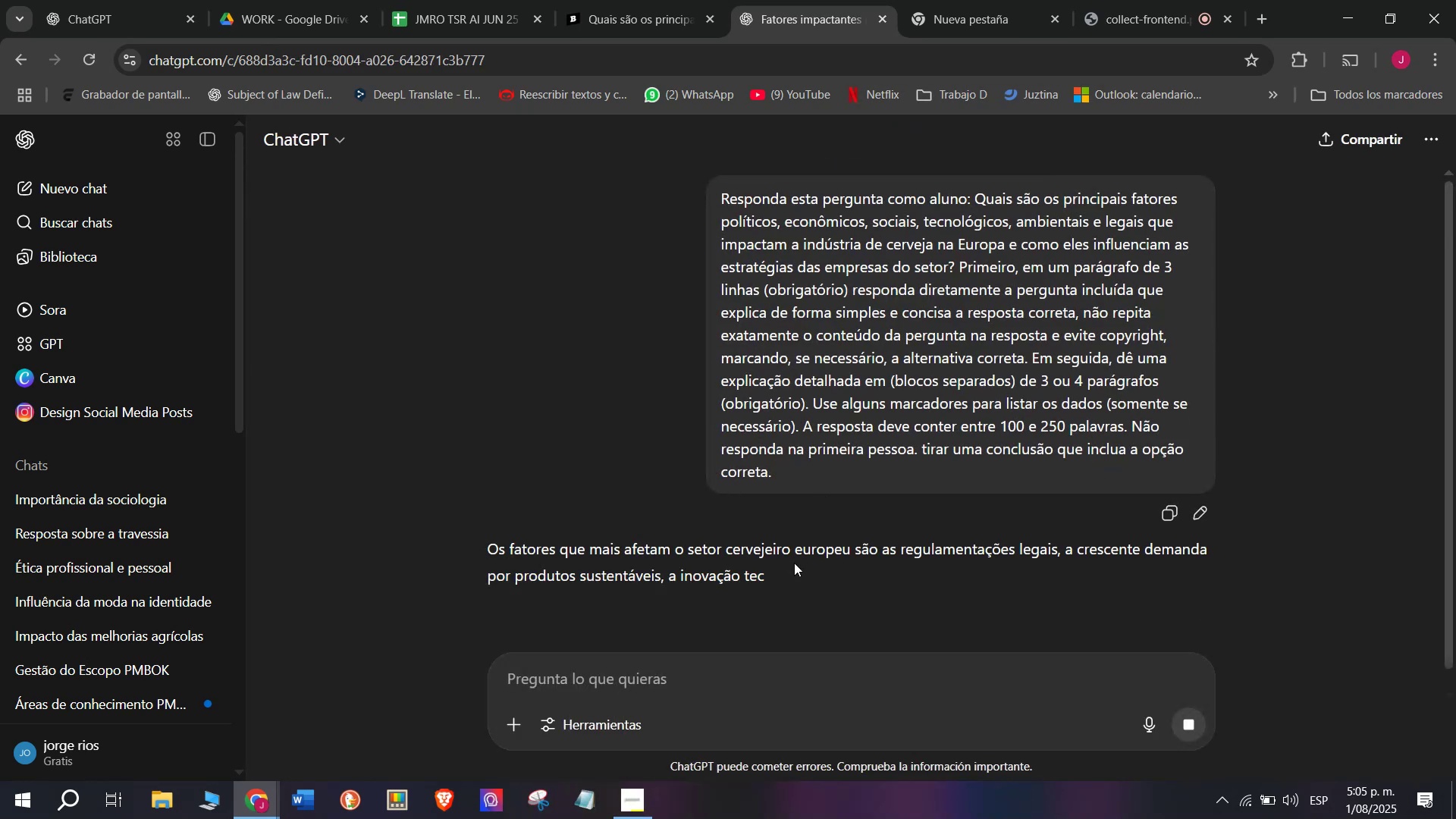 
scroll: coordinate [802, 479], scroll_direction: down, amount: 1.0
 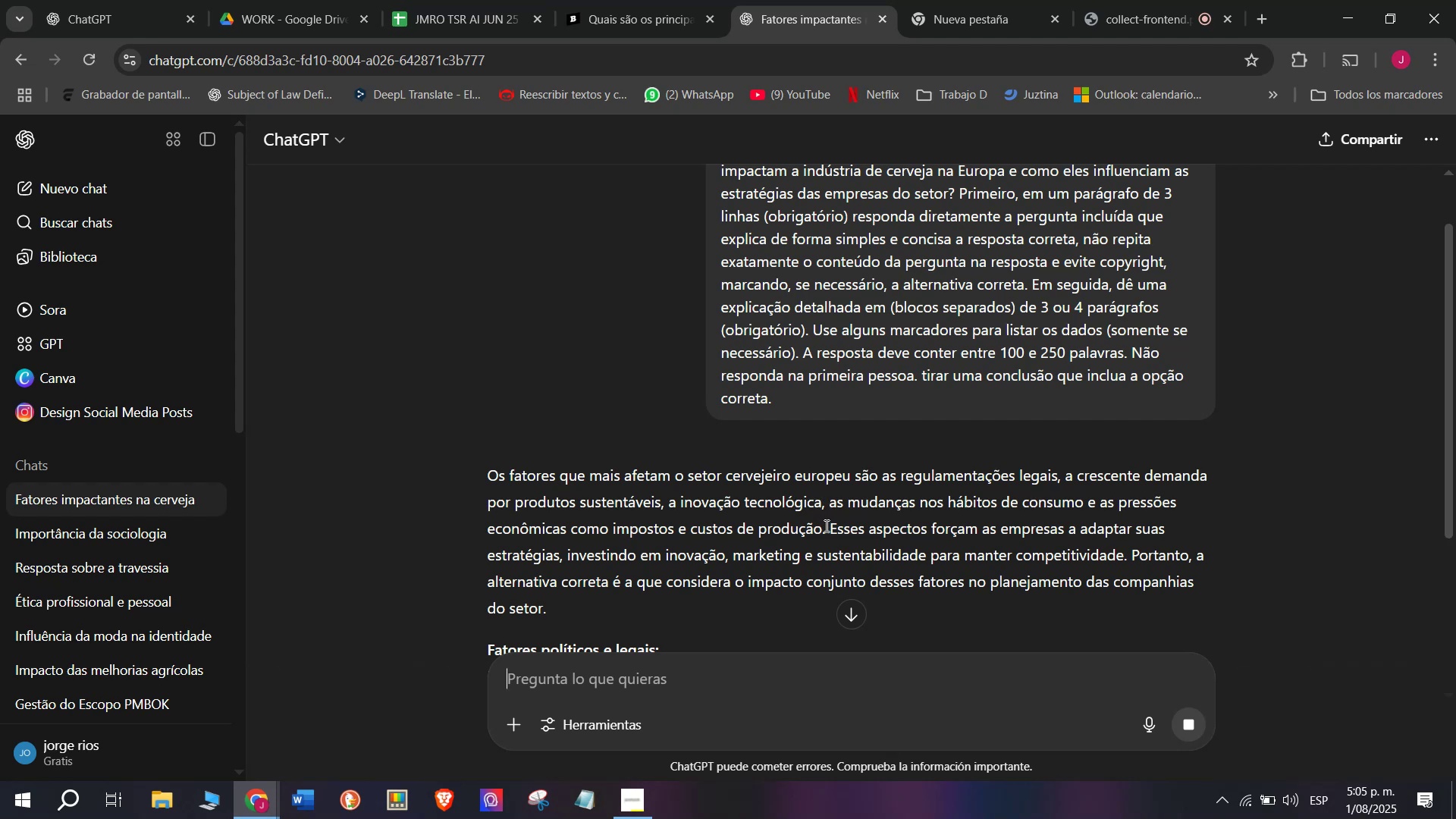 
left_click_drag(start_coordinate=[826, 527], to_coordinate=[482, 469])
 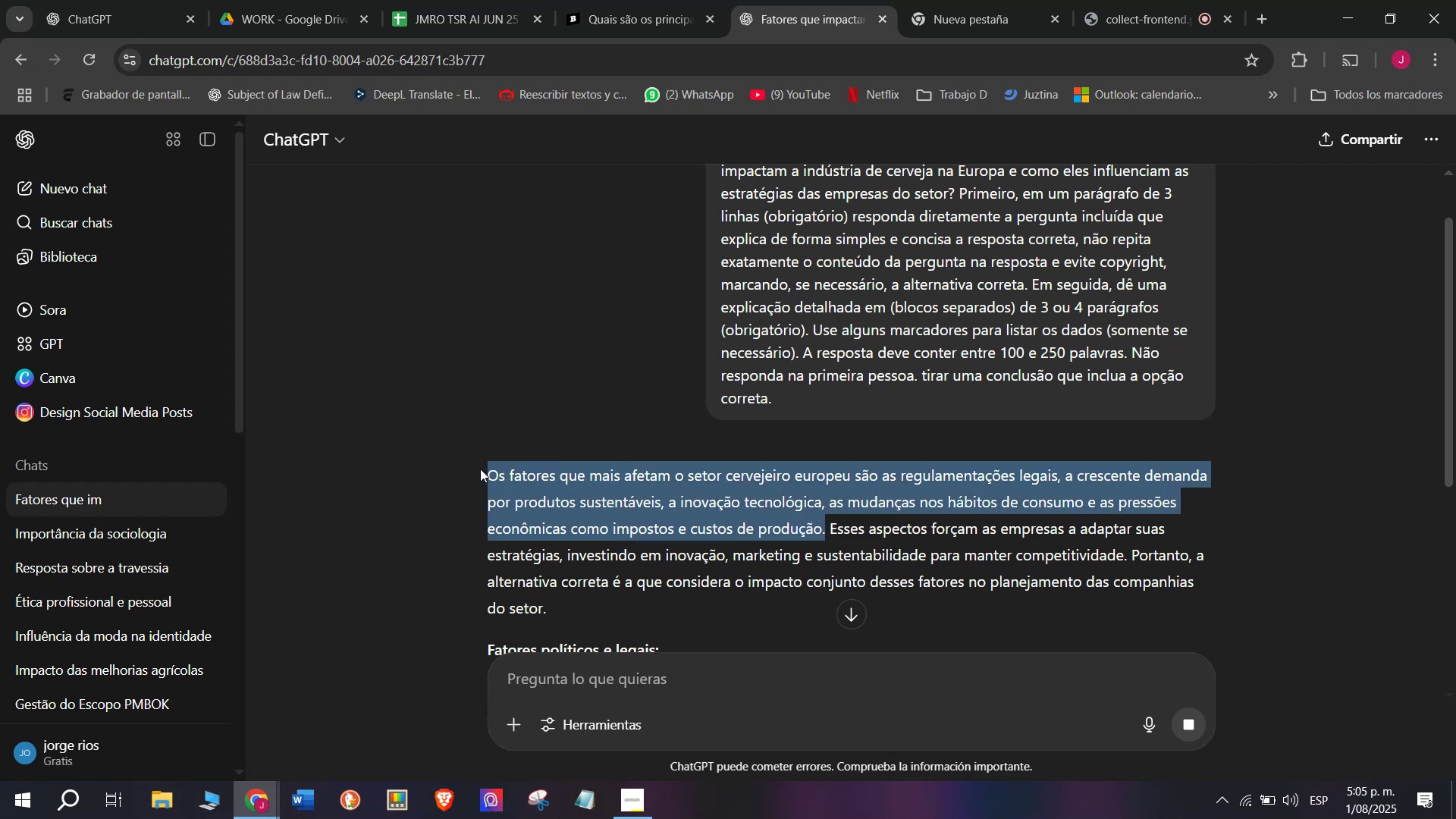 
key(Control+C)
 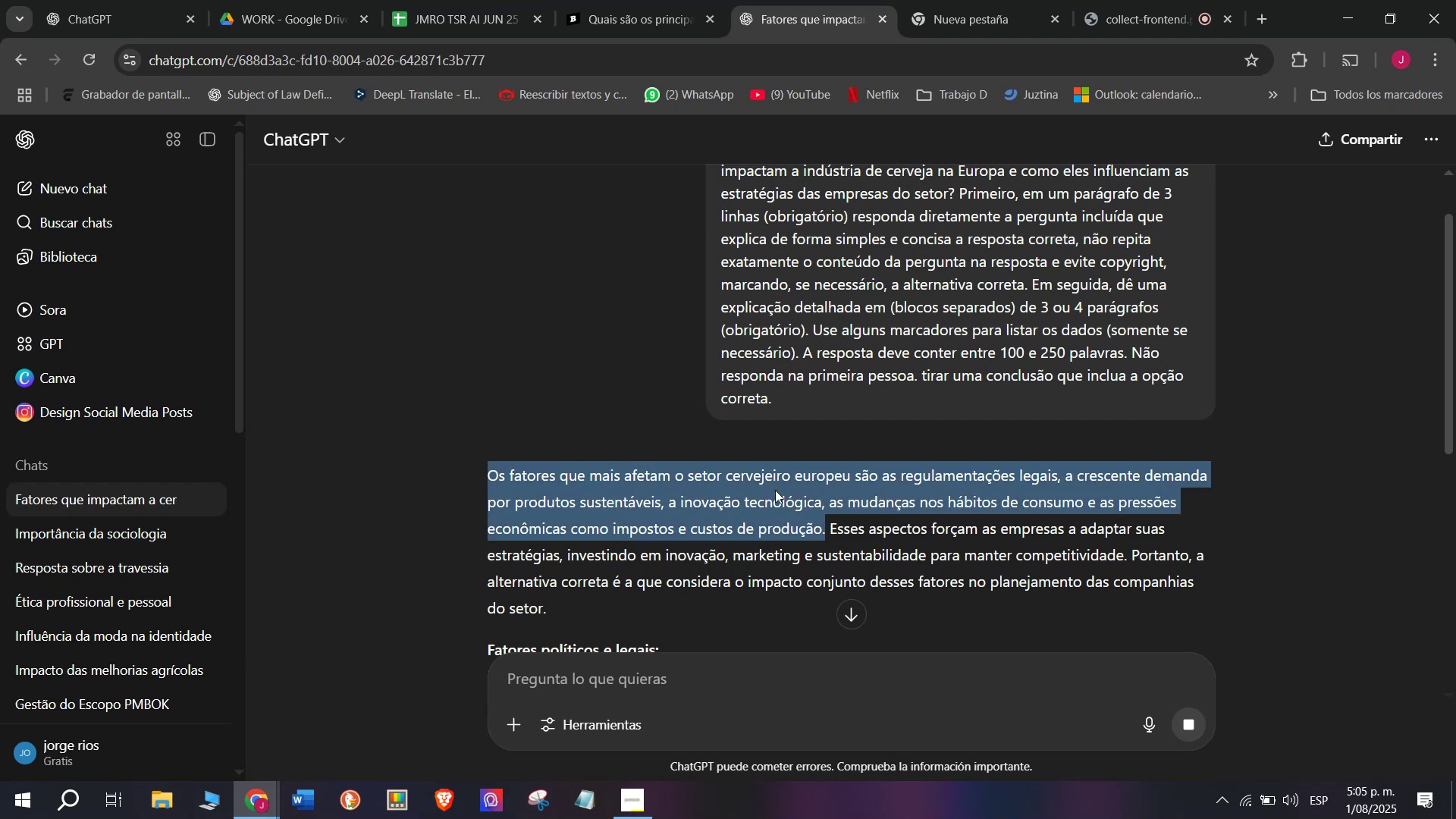 
scroll: coordinate [775, 488], scroll_direction: down, amount: 1.0
 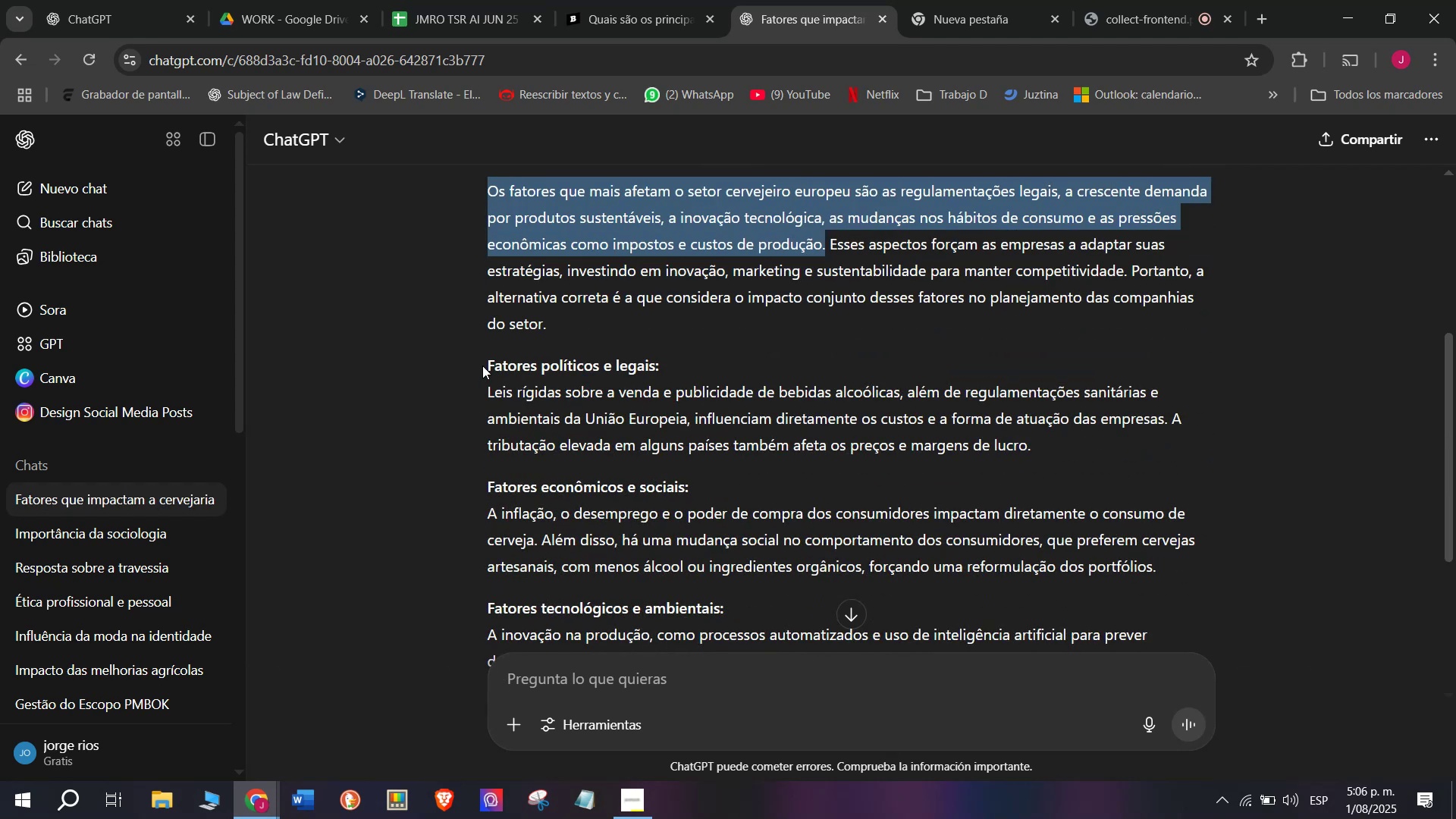 
left_click_drag(start_coordinate=[482, 363], to_coordinate=[927, 399])
 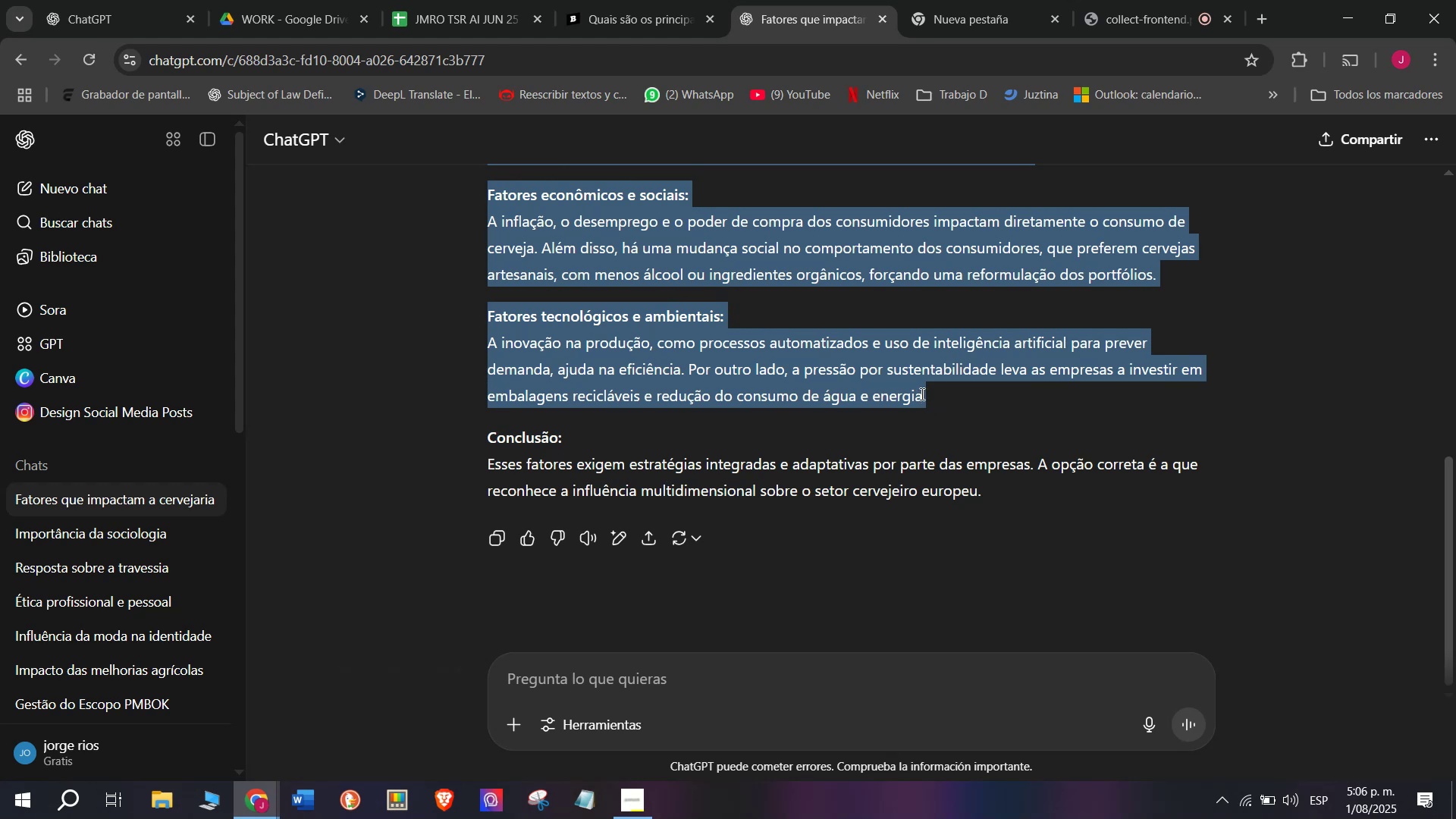 
key(Control+C)
 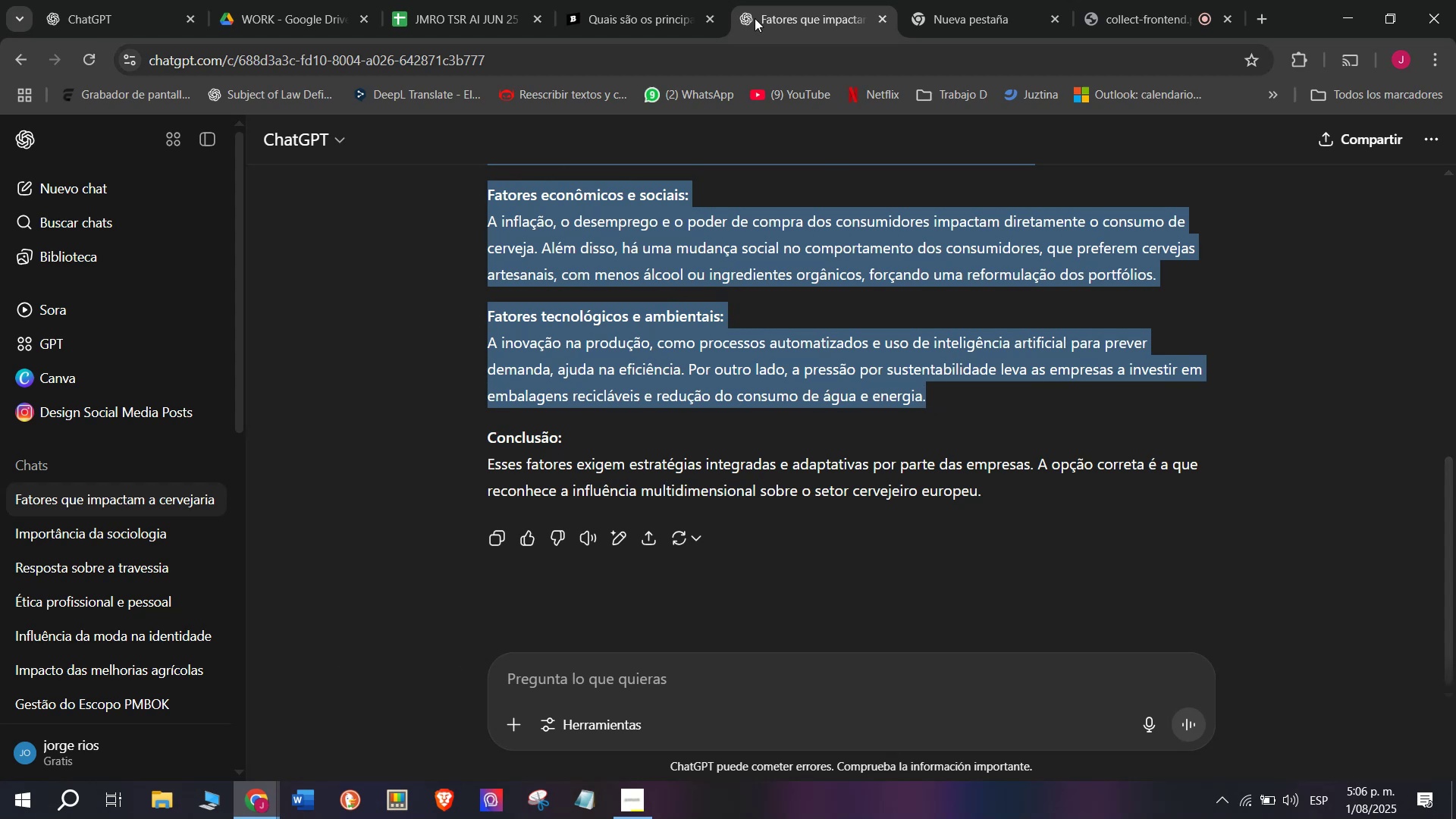 
left_click([620, 0])
 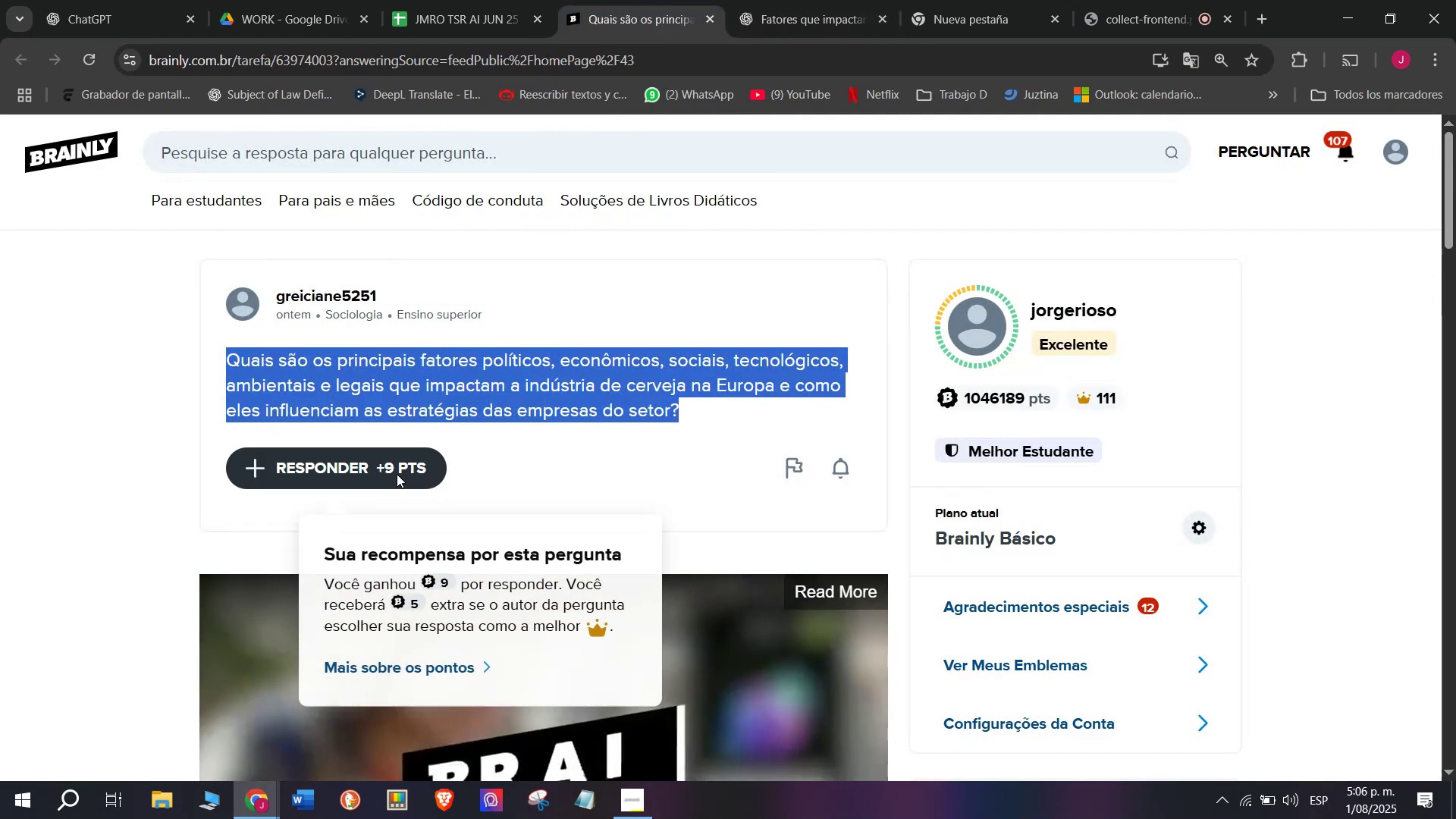 
left_click_drag(start_coordinate=[782, 448], to_coordinate=[518, 235])
 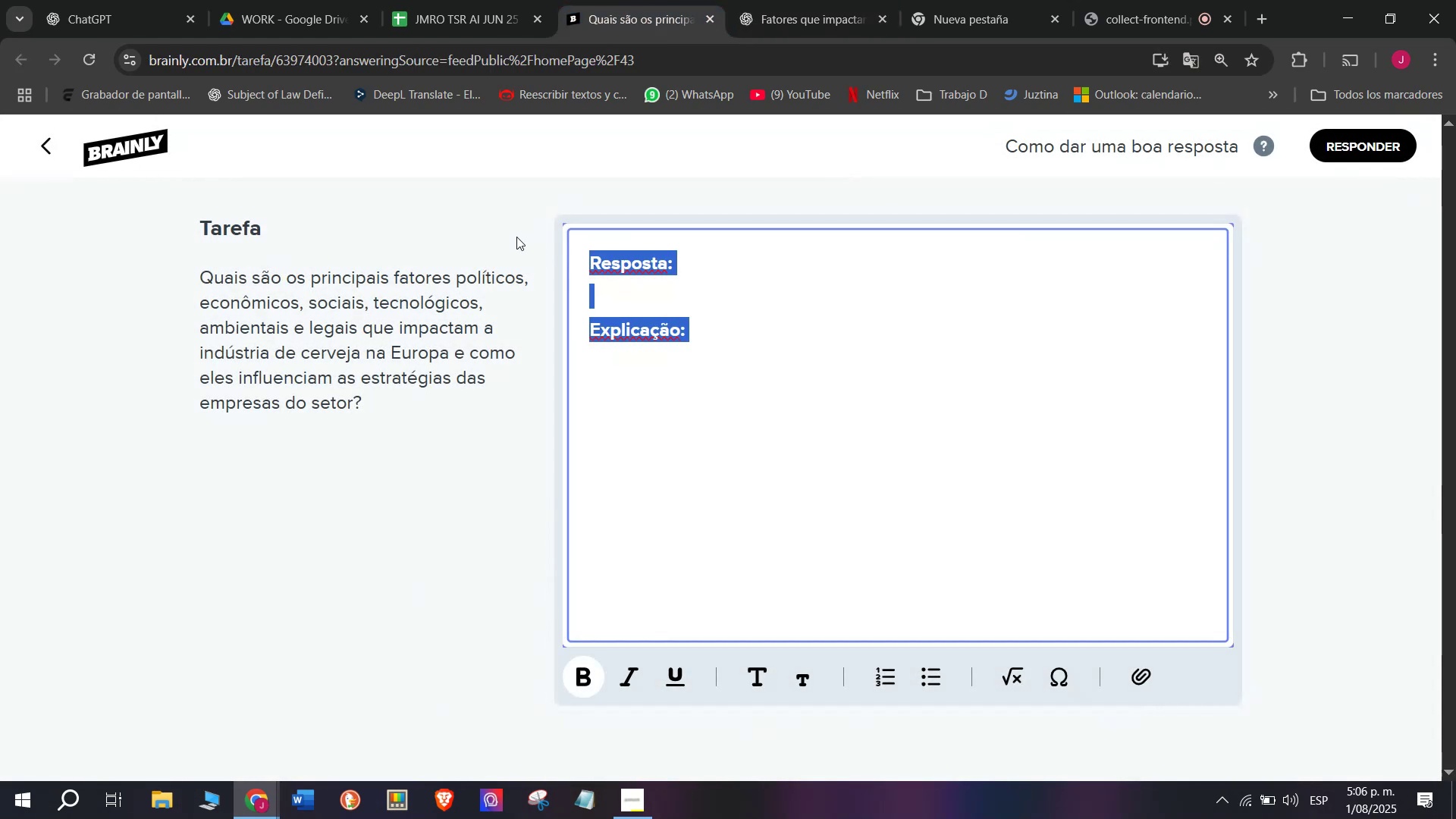 
key(Meta+MetaLeft)
 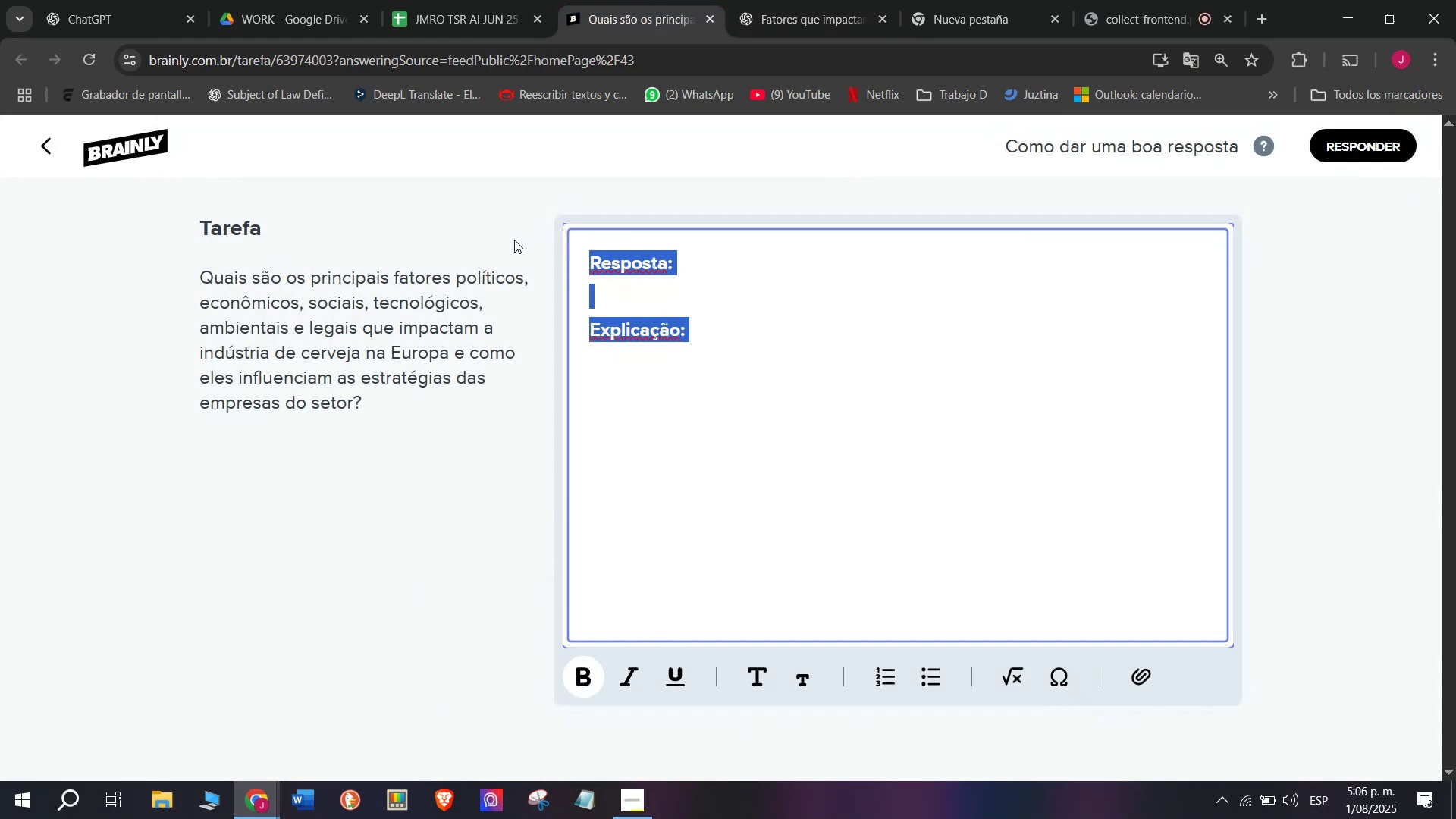 
key(Meta+V)
 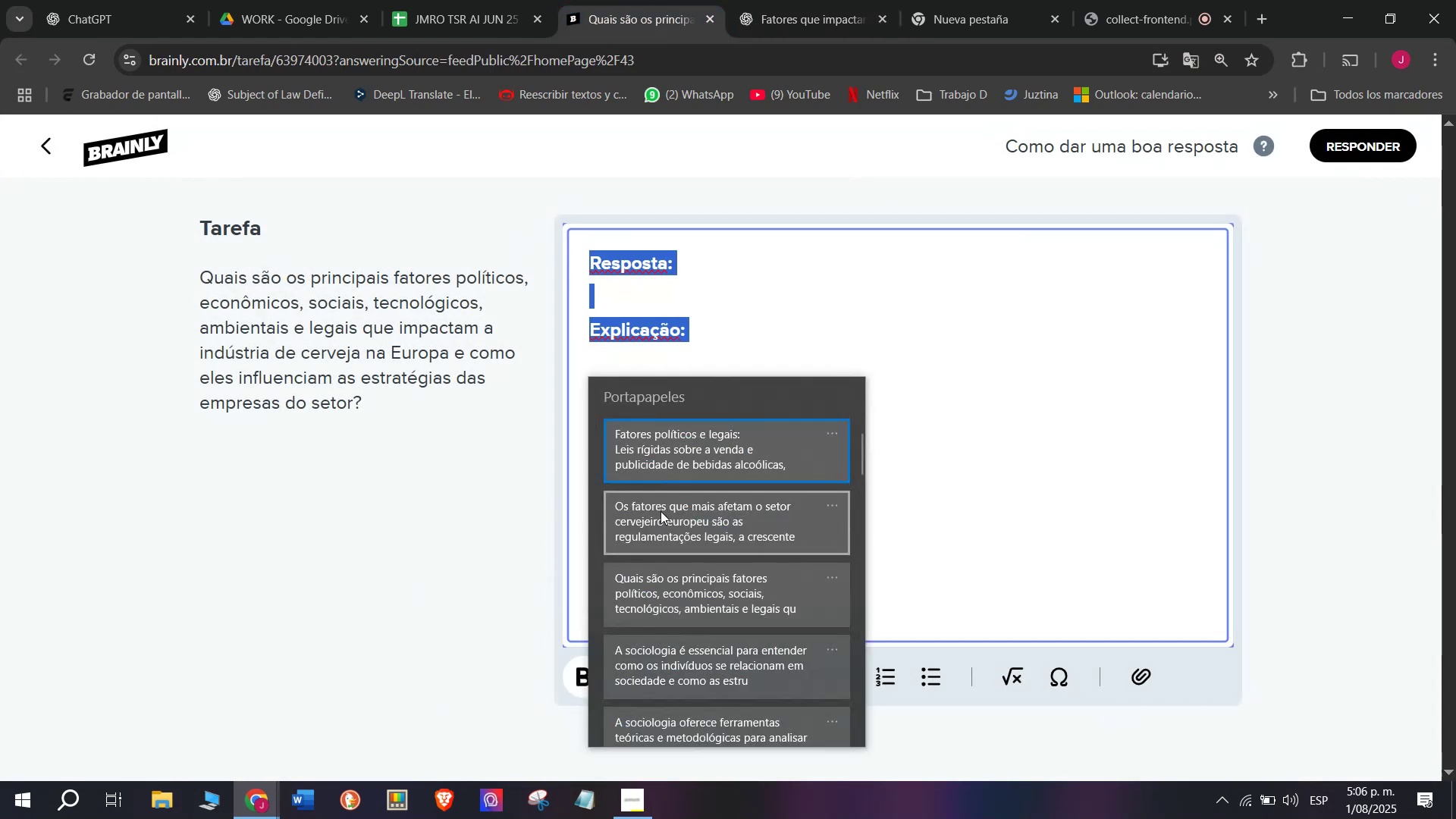 
key(Control+ControlLeft)
 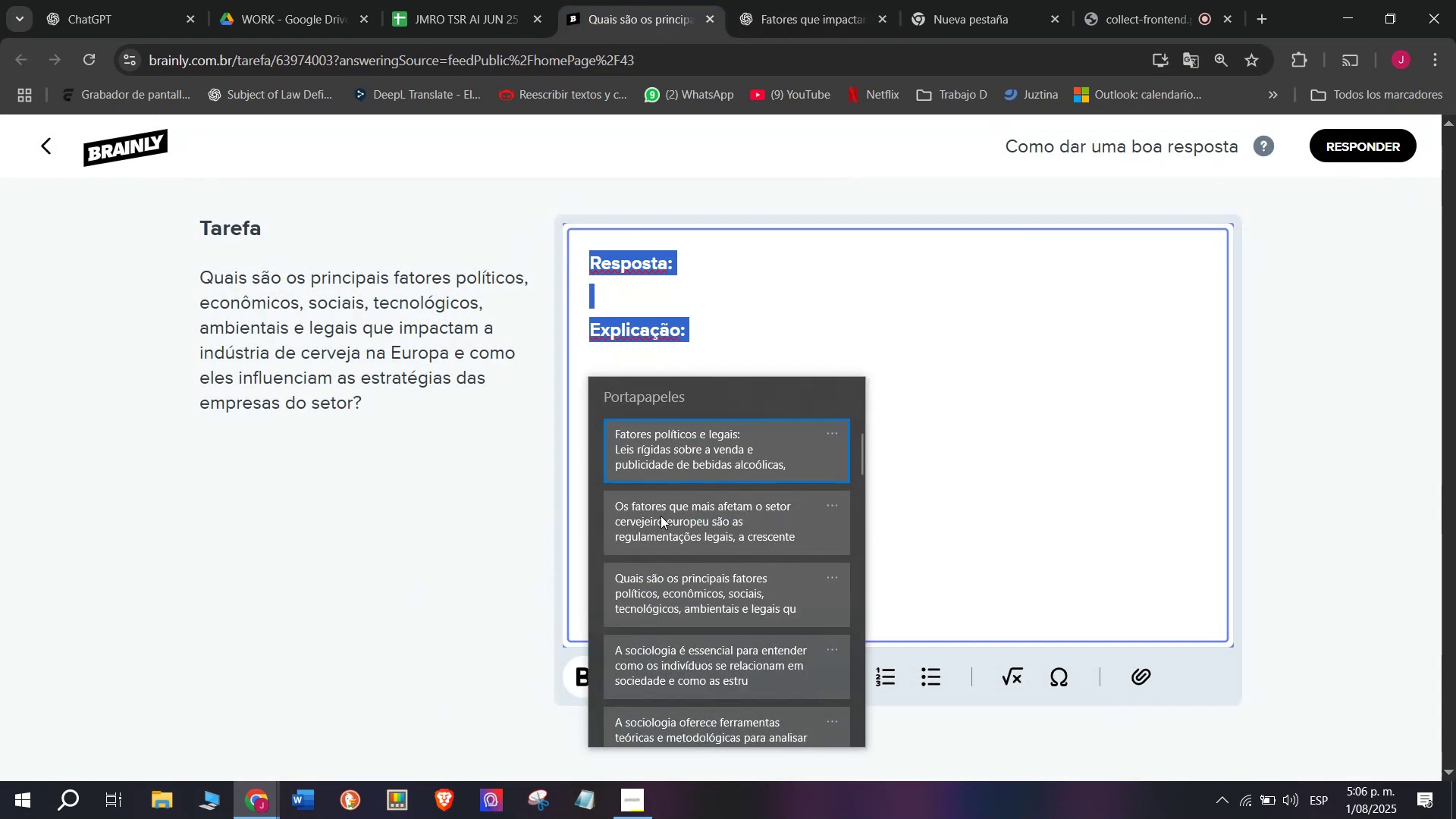 
key(Control+V)
 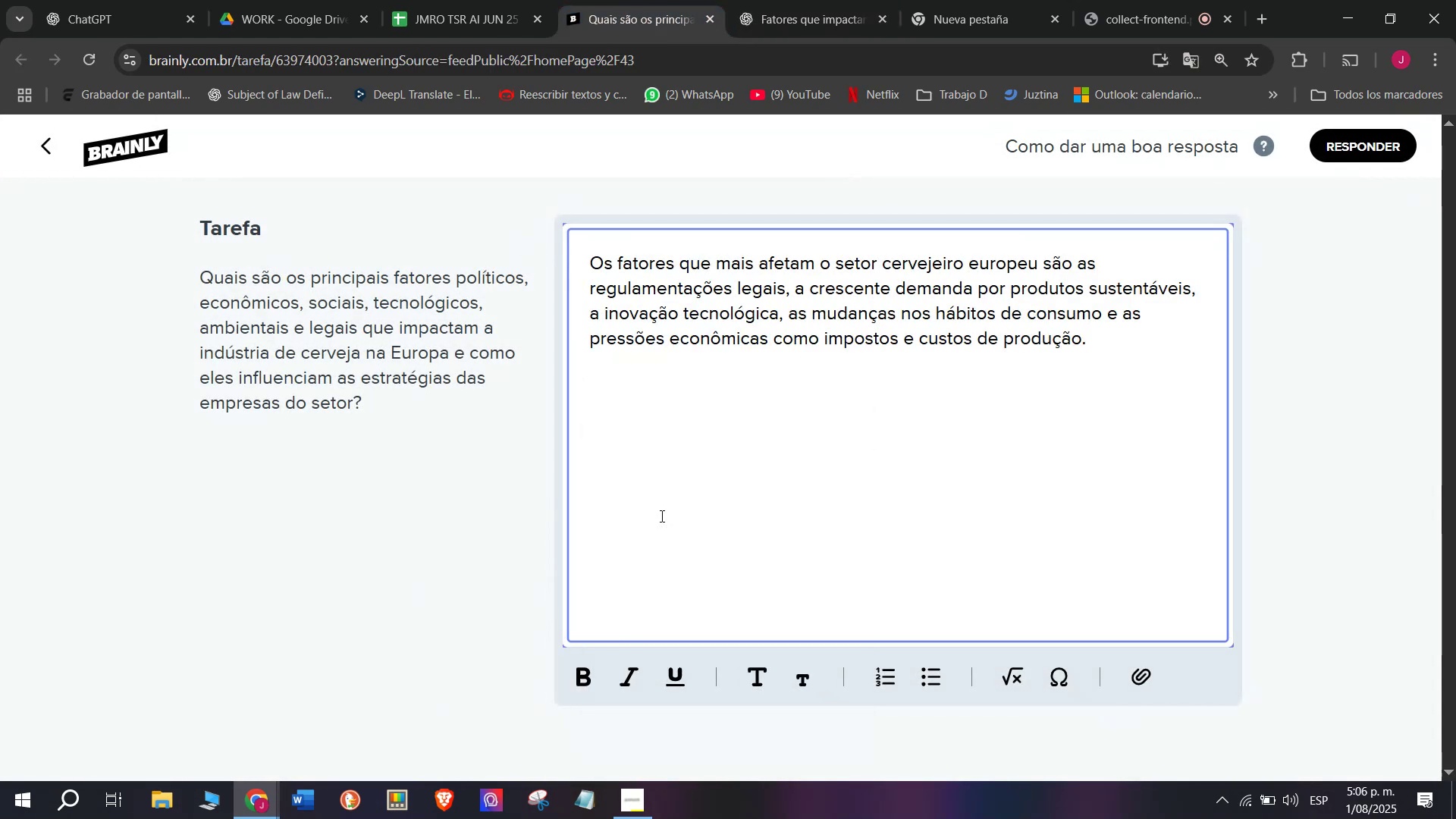 
key(Enter)
 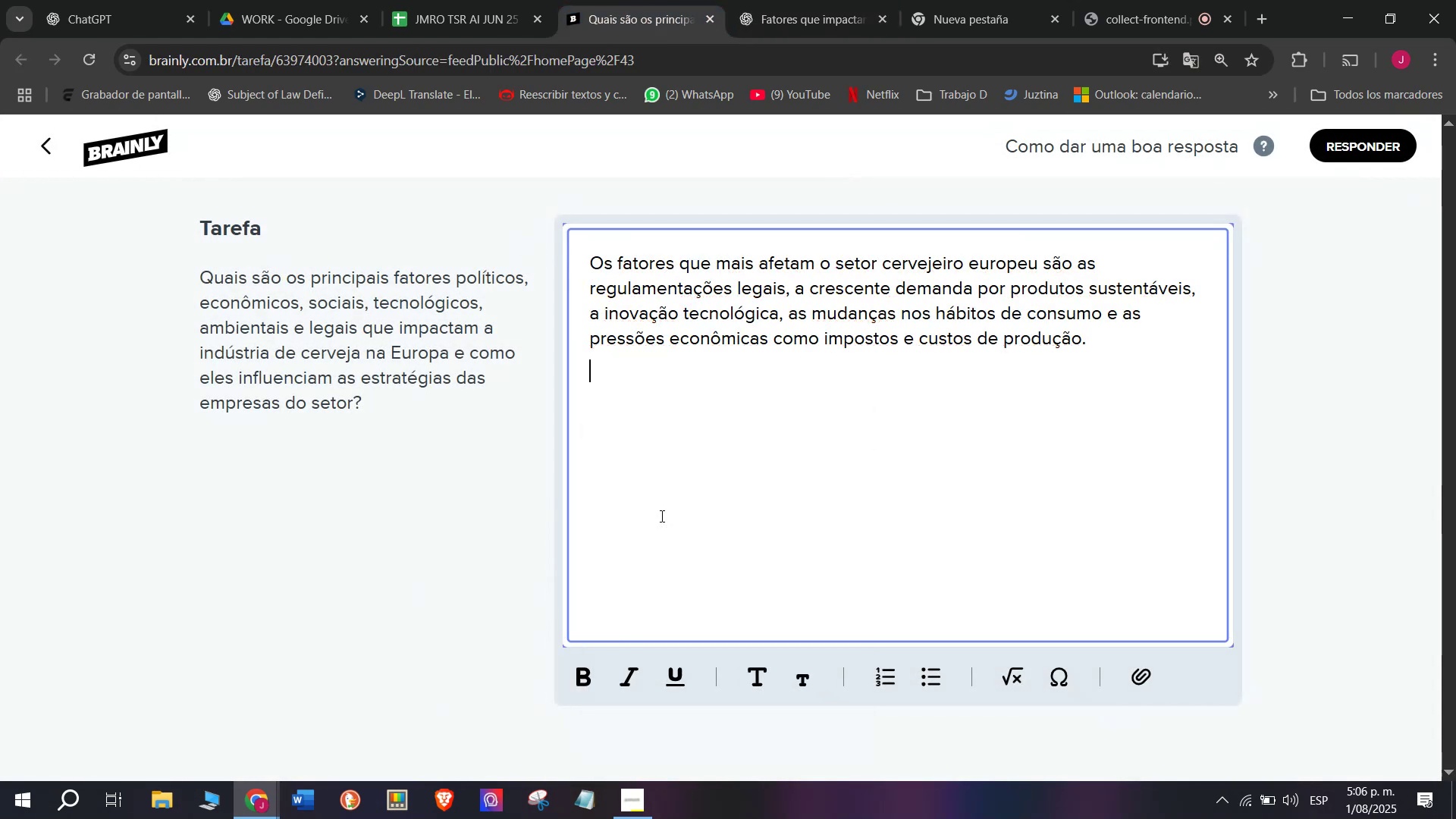 
key(Enter)
 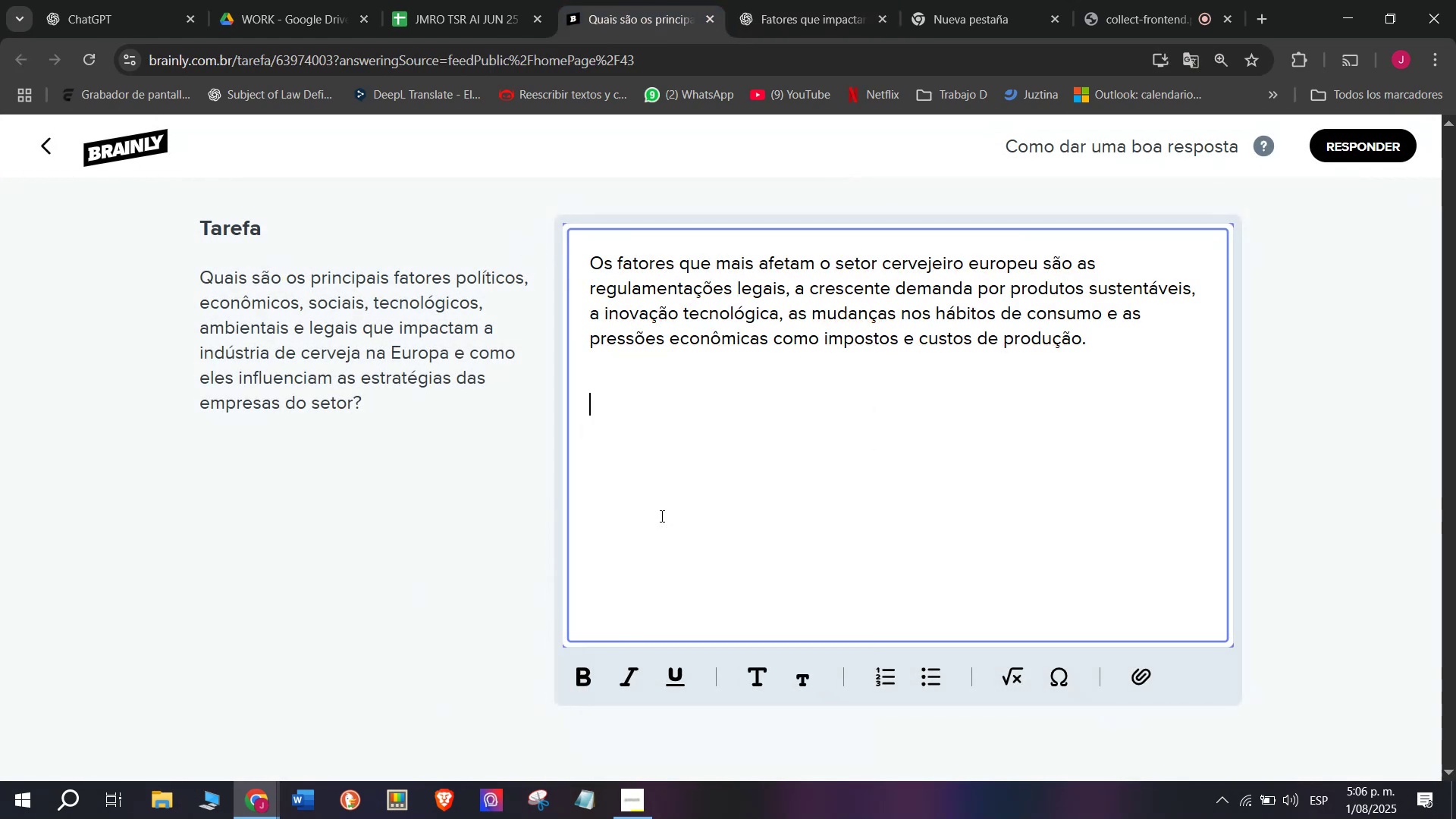 
key(Meta+MetaLeft)
 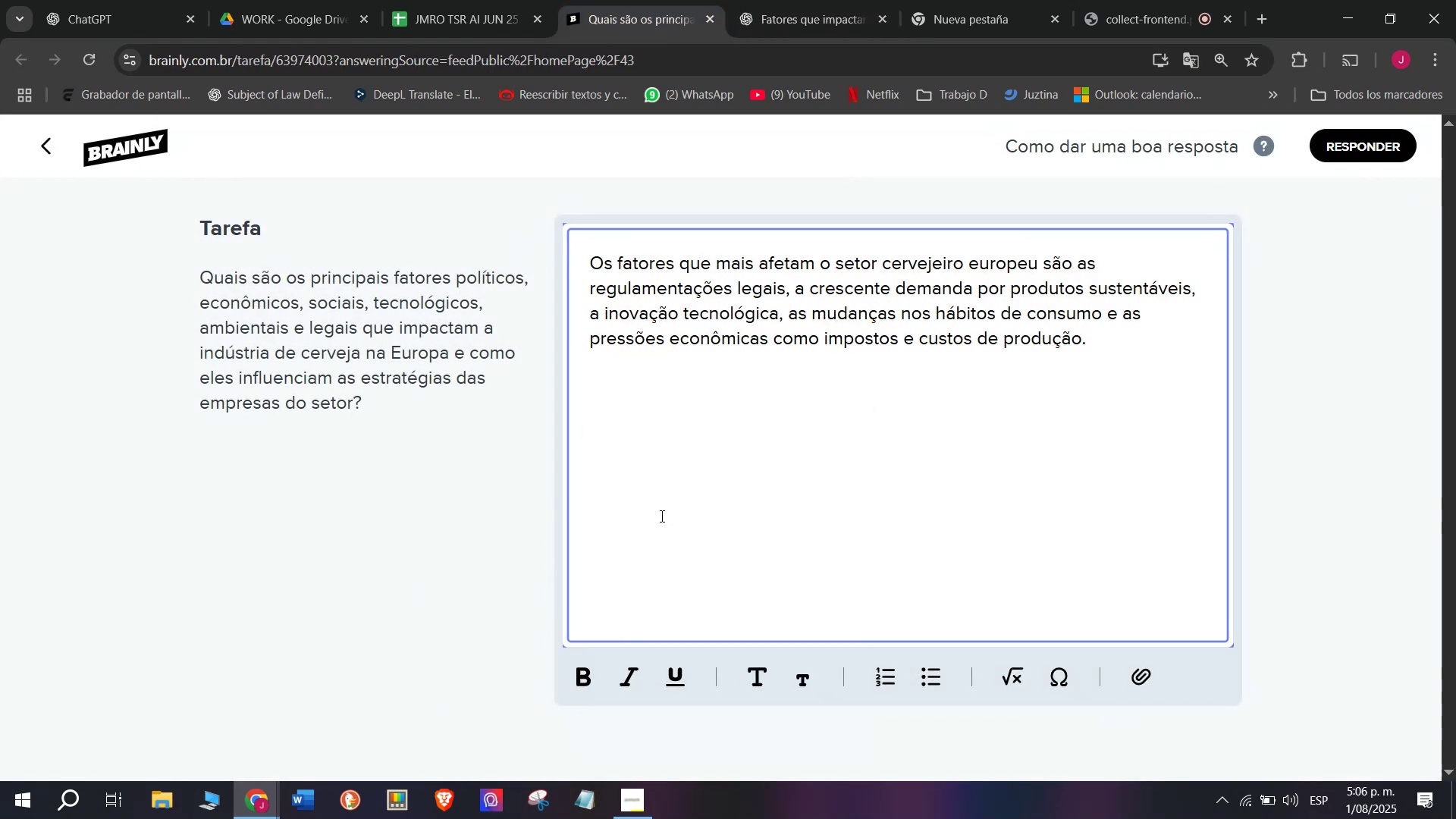 
key(Meta+V)
 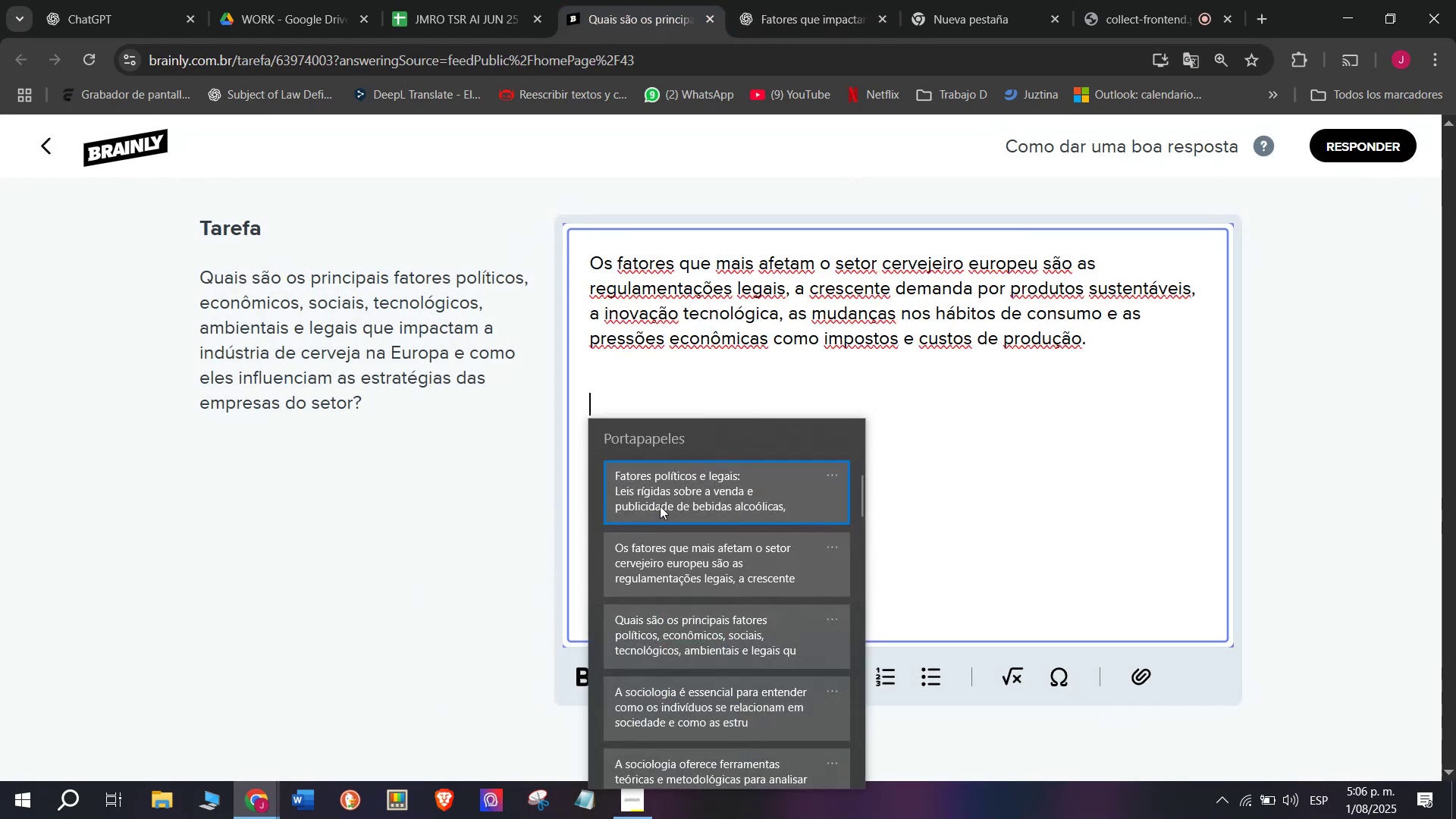 
key(Control+ControlLeft)
 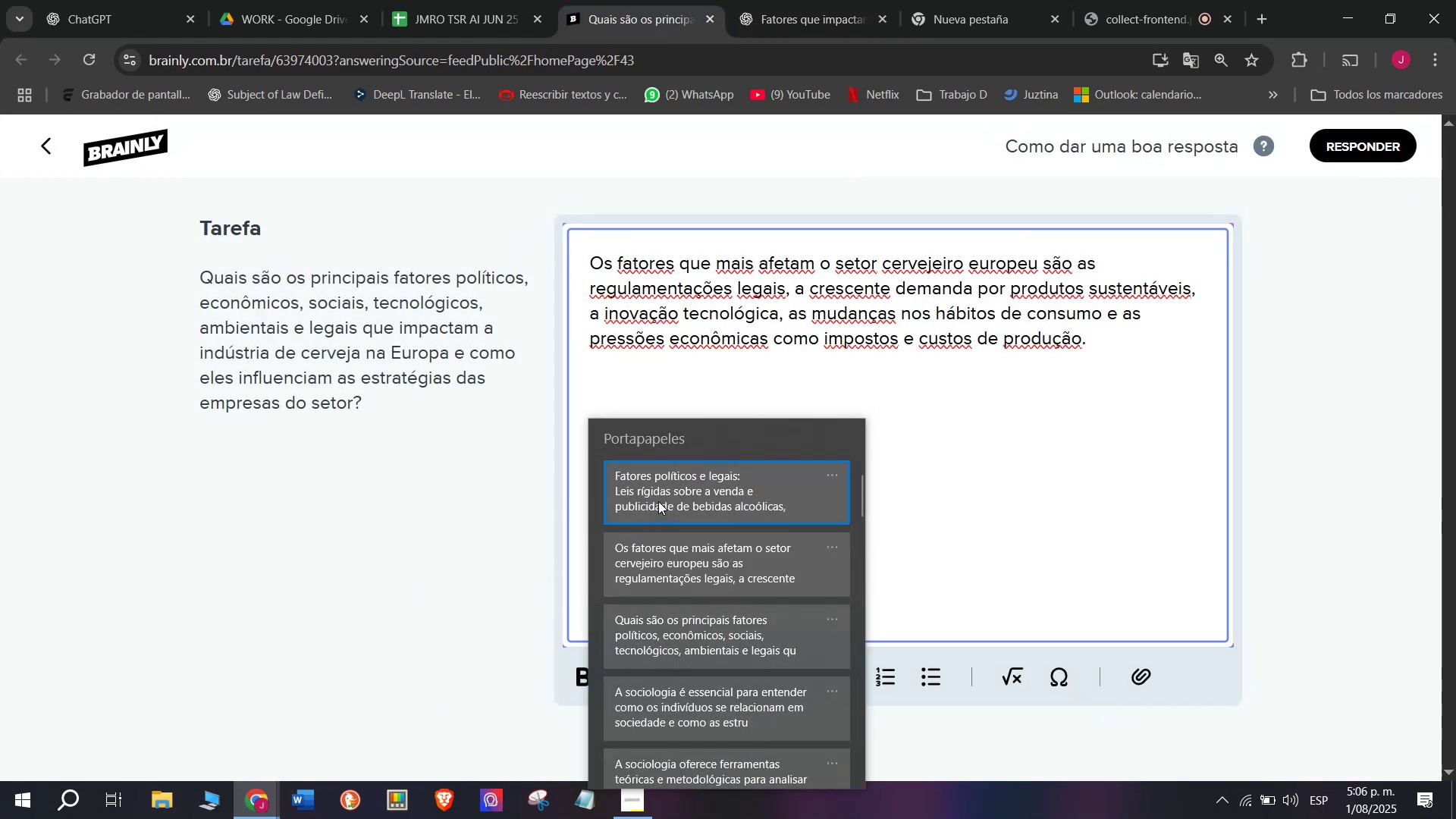 
key(Control+V)
 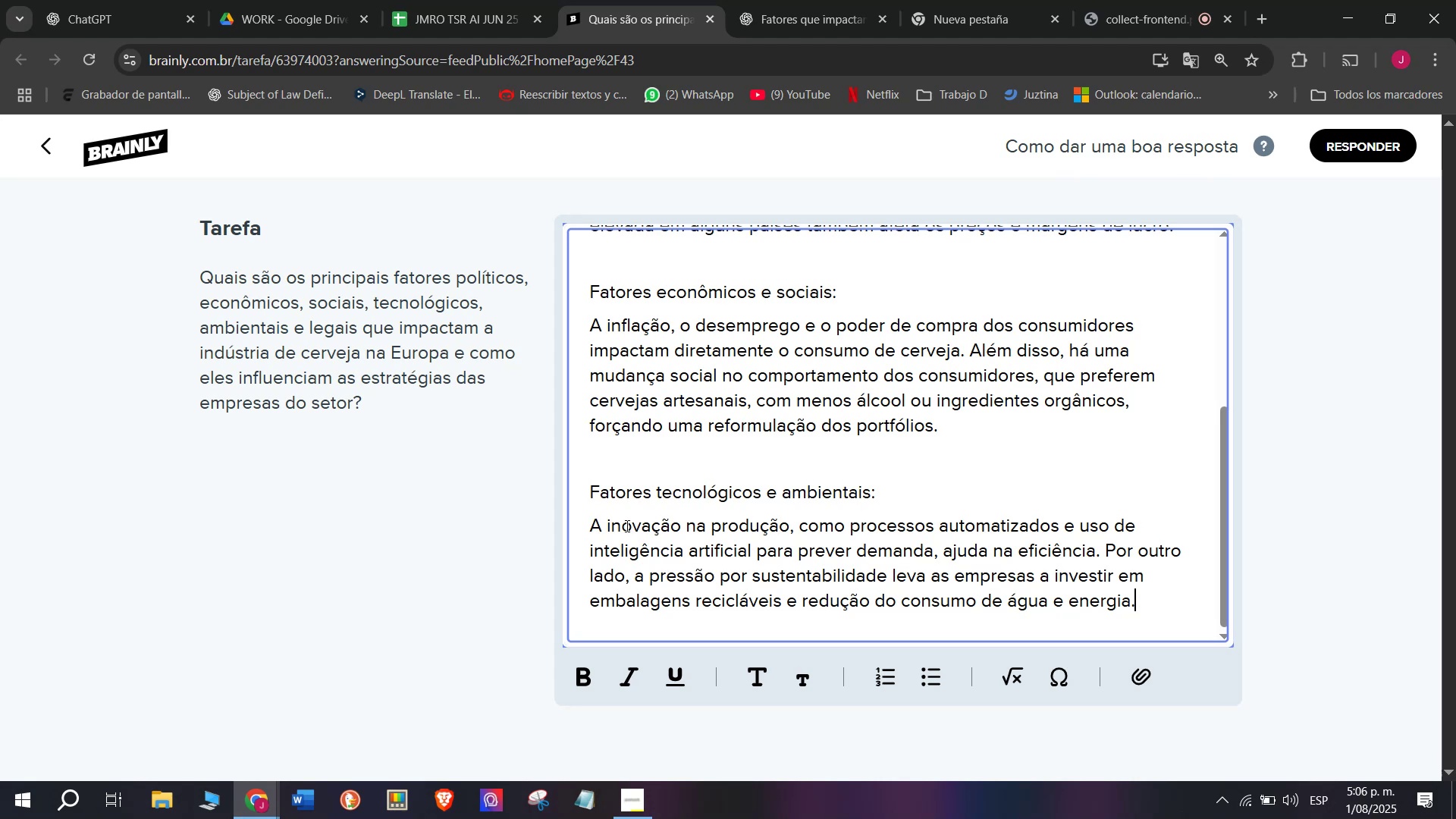 
left_click([586, 528])
 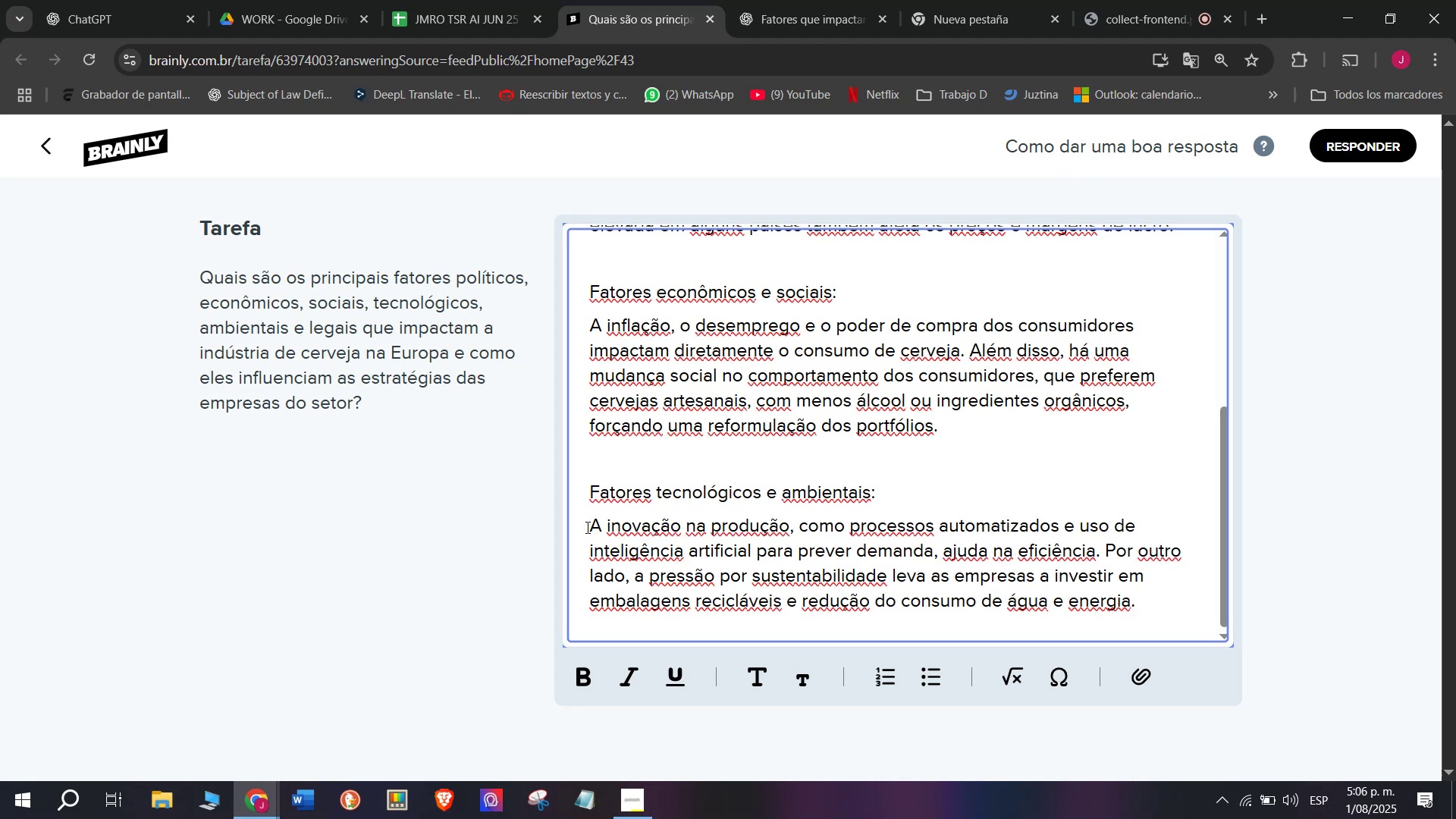 
key(Backspace)
 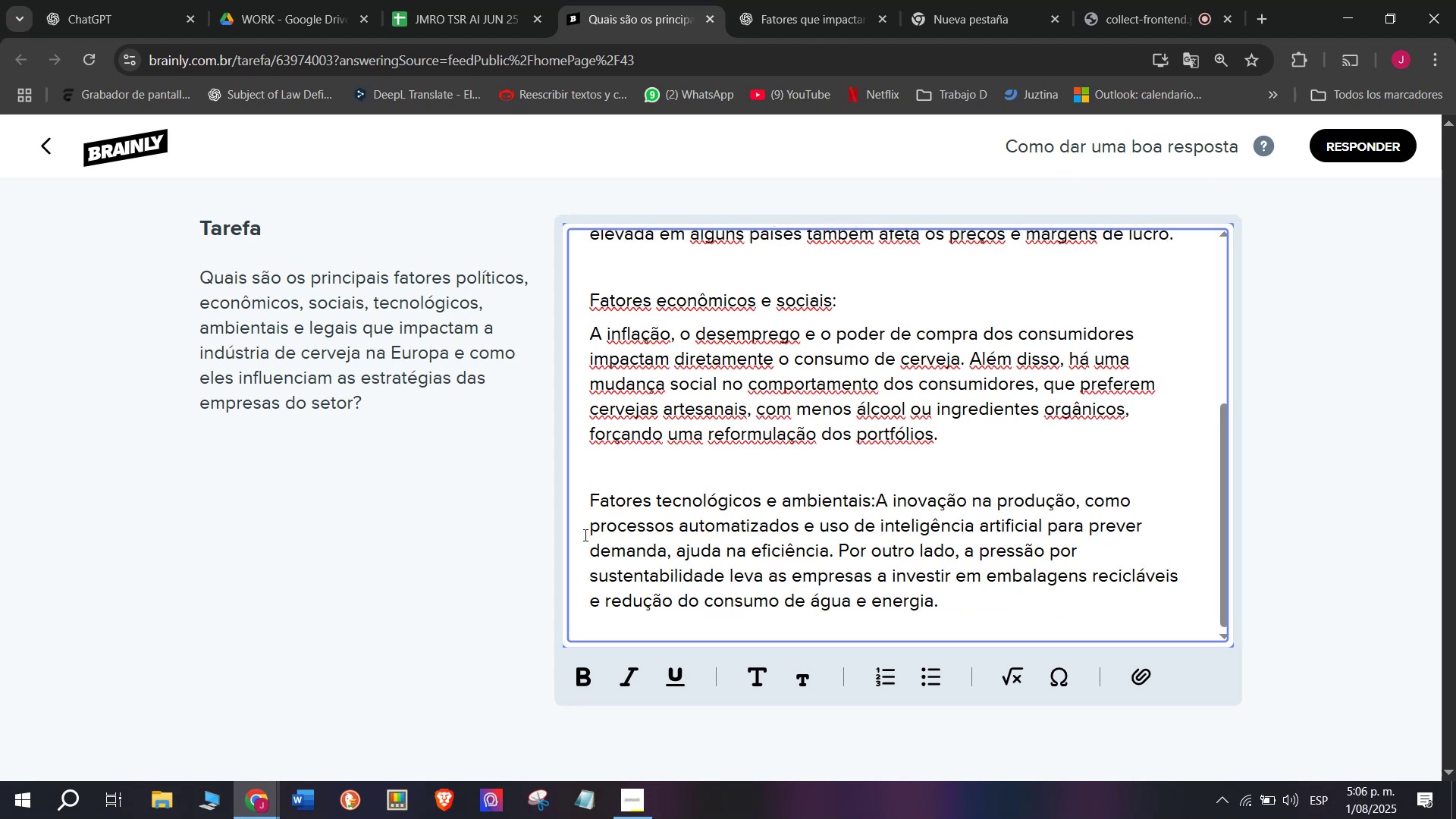 
key(Space)
 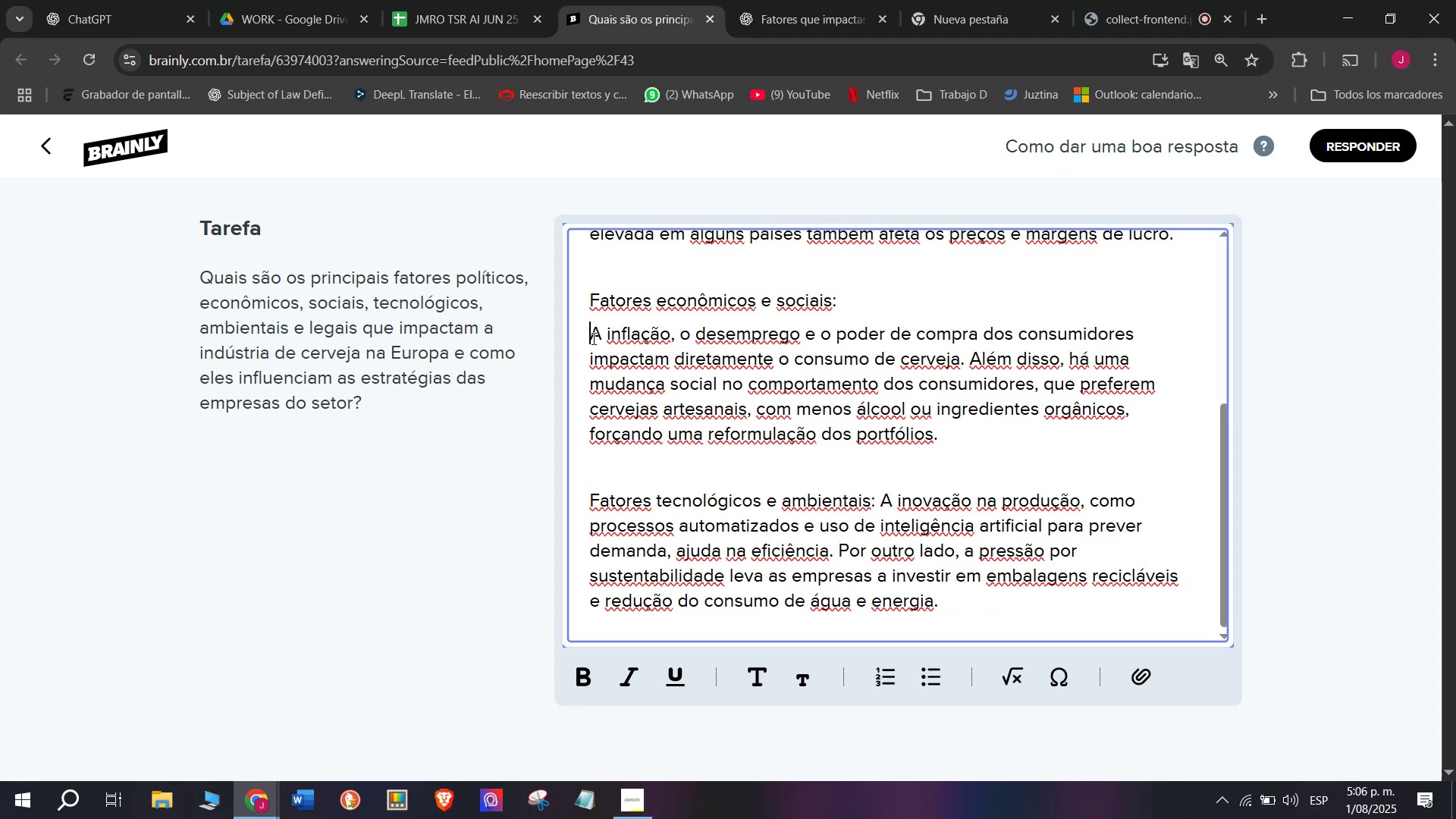 
key(Backspace)
 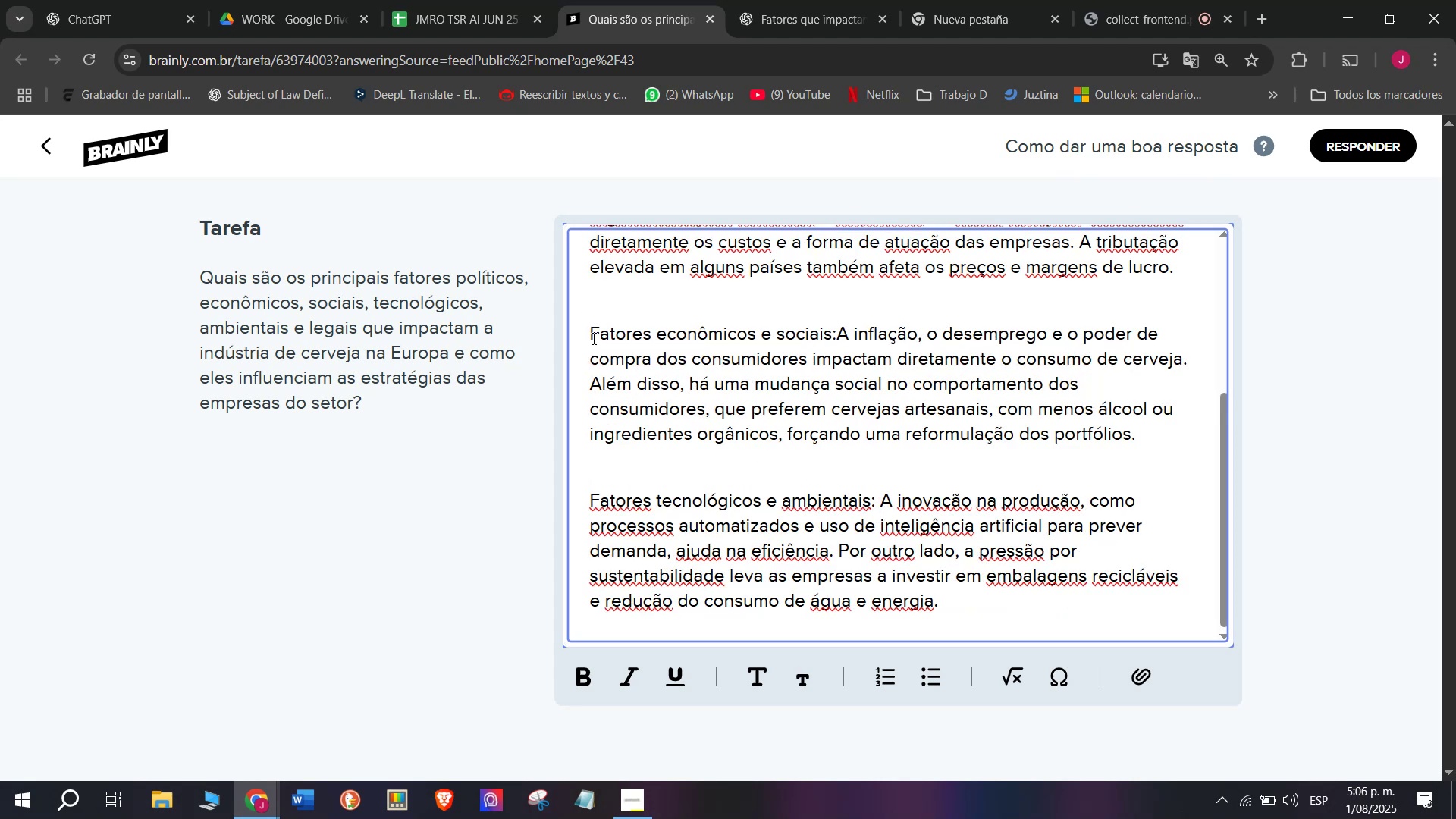 
key(Space)
 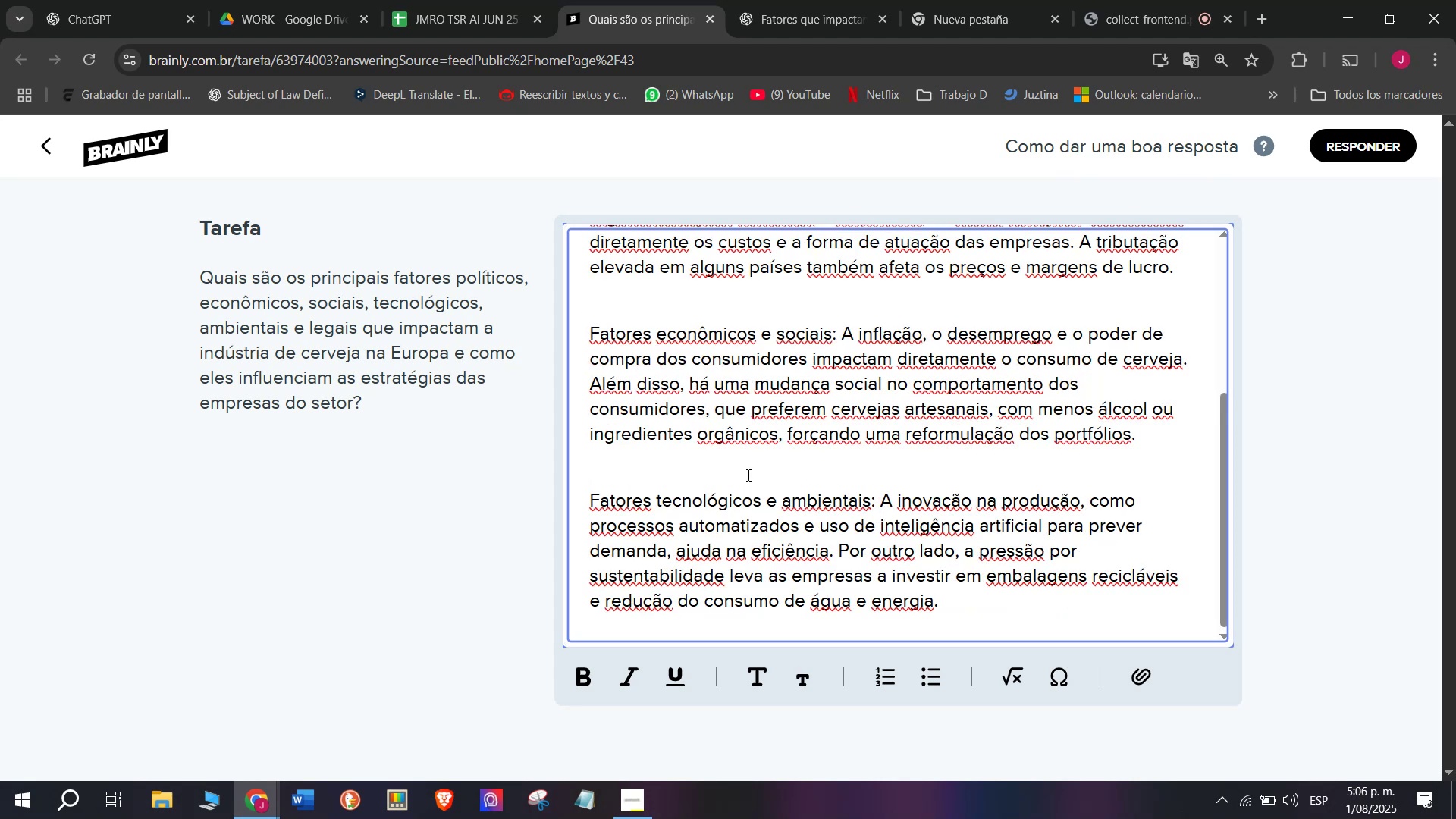 
scroll: coordinate [746, 474], scroll_direction: up, amount: 1.0
 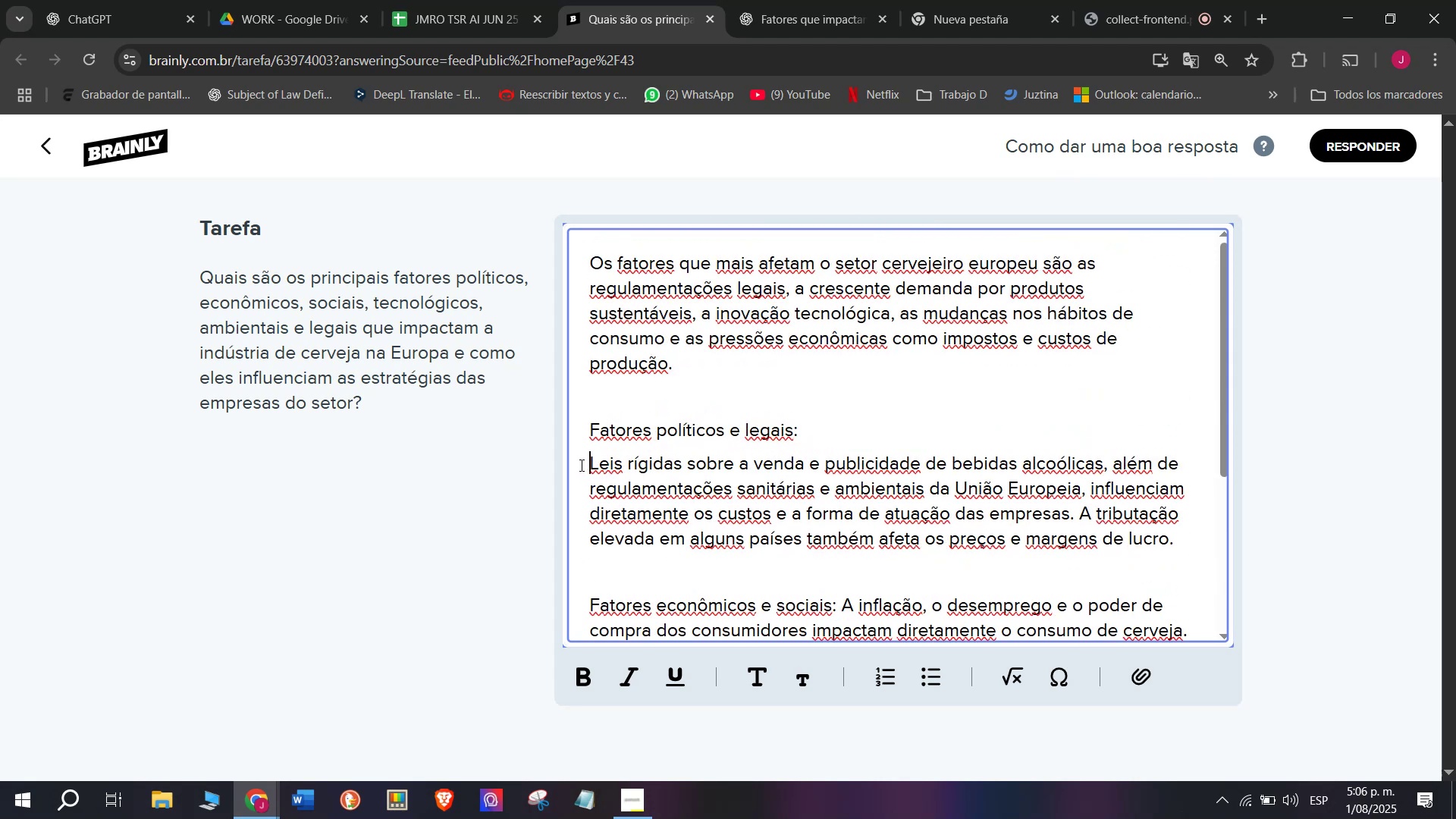 
key(Backspace)
 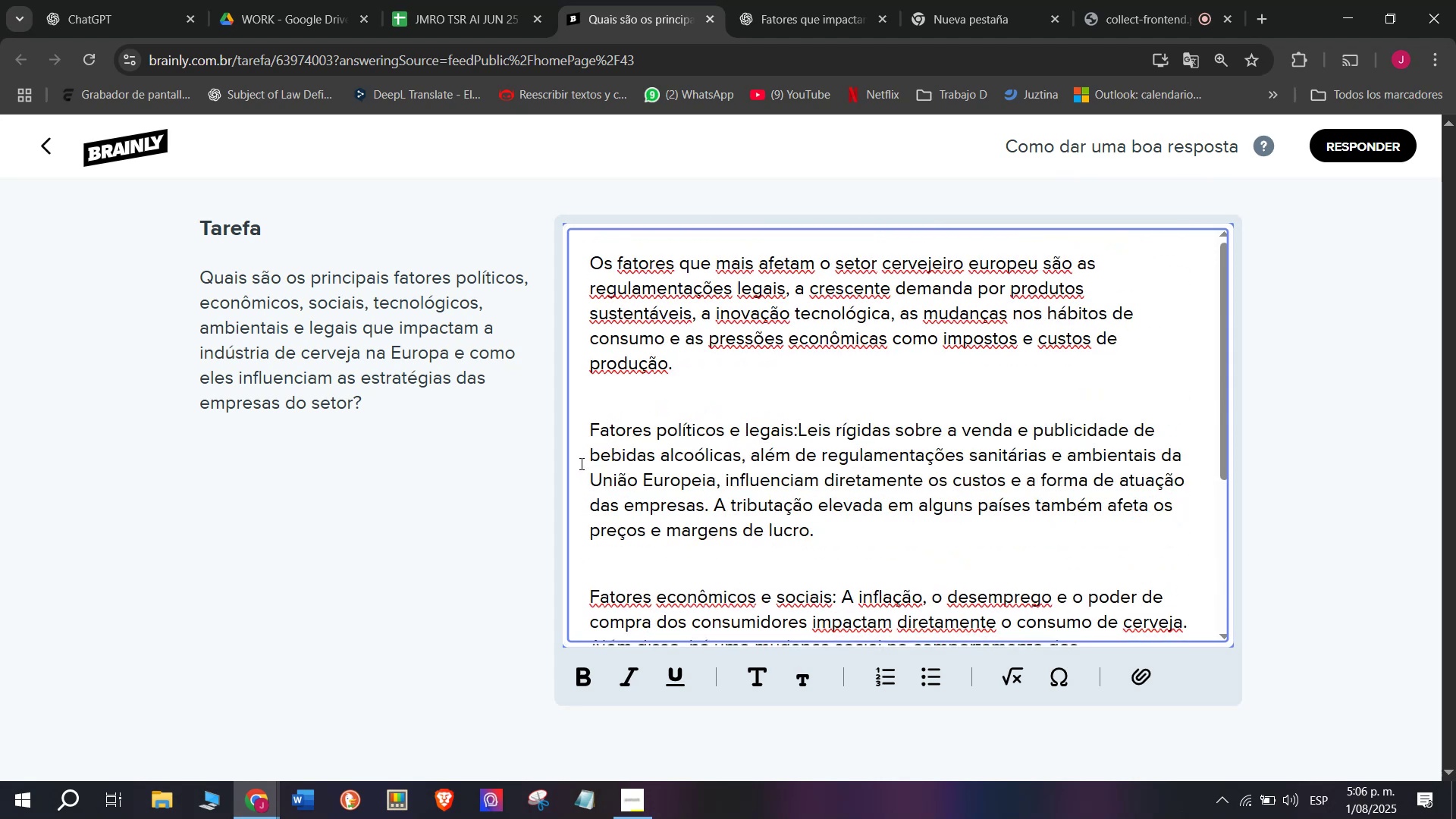 
key(Space)
 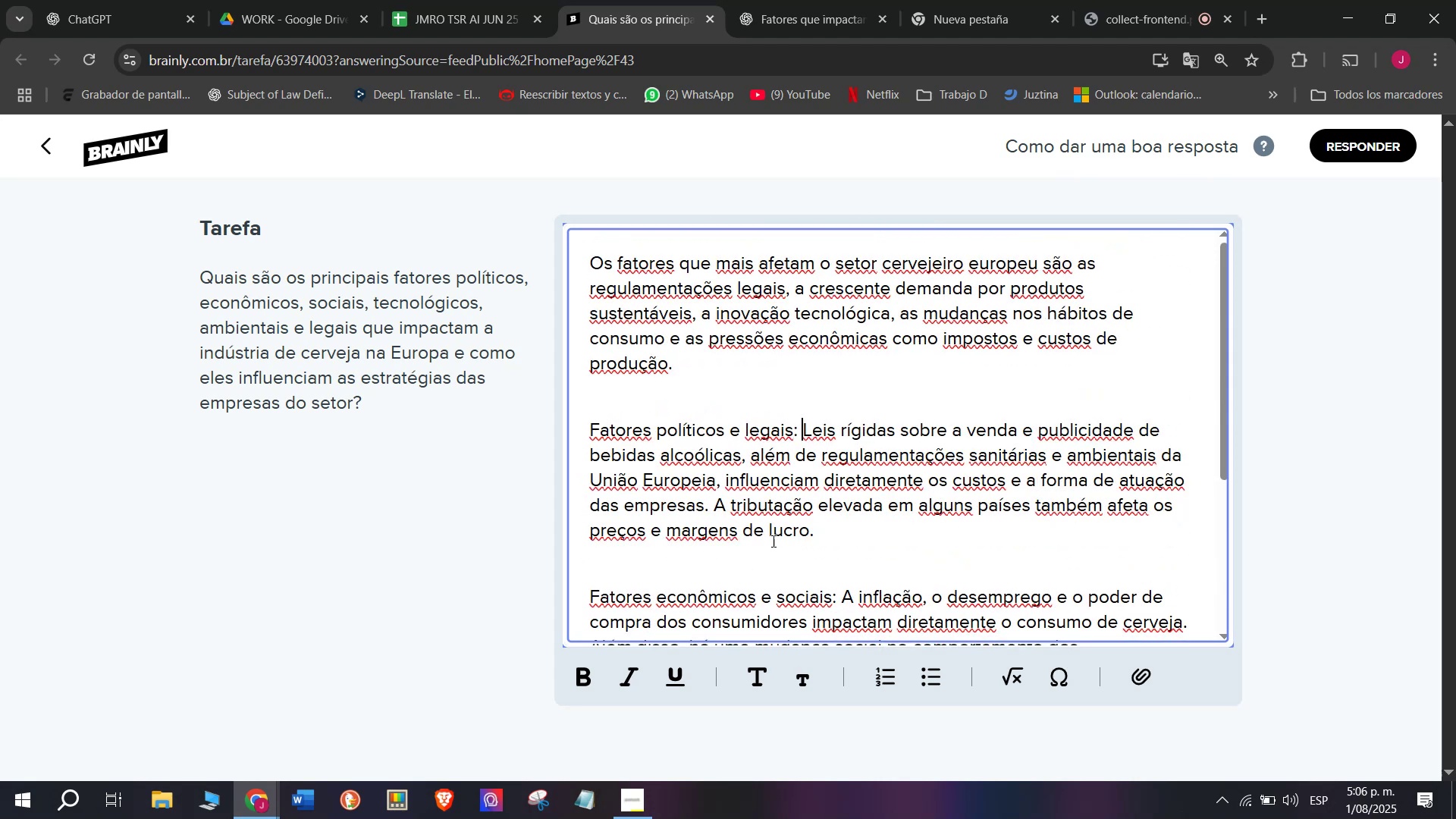 
scroll: coordinate [771, 456], scroll_direction: down, amount: 4.0
 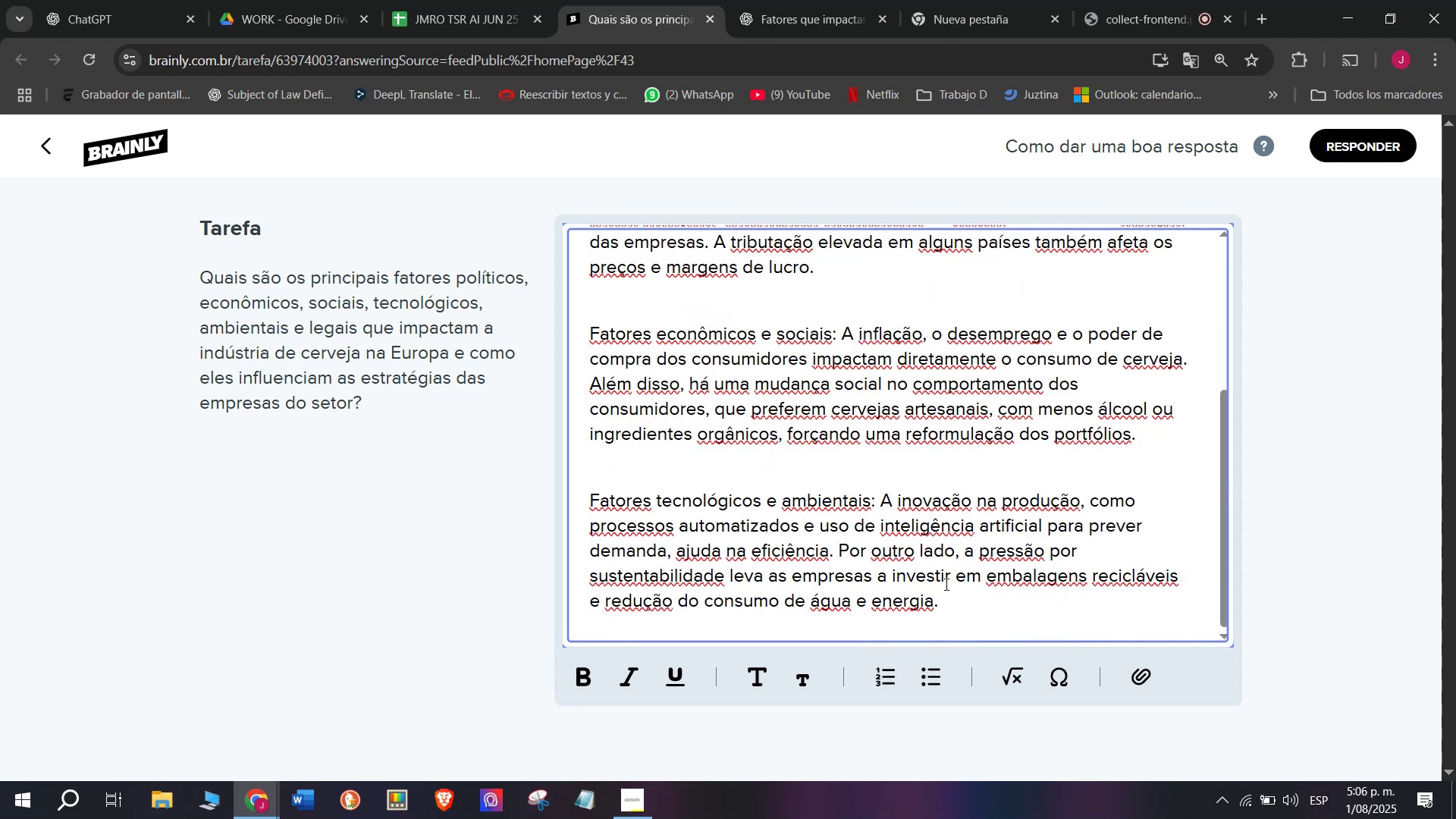 
left_click_drag(start_coordinate=[947, 598], to_coordinate=[488, 174])
 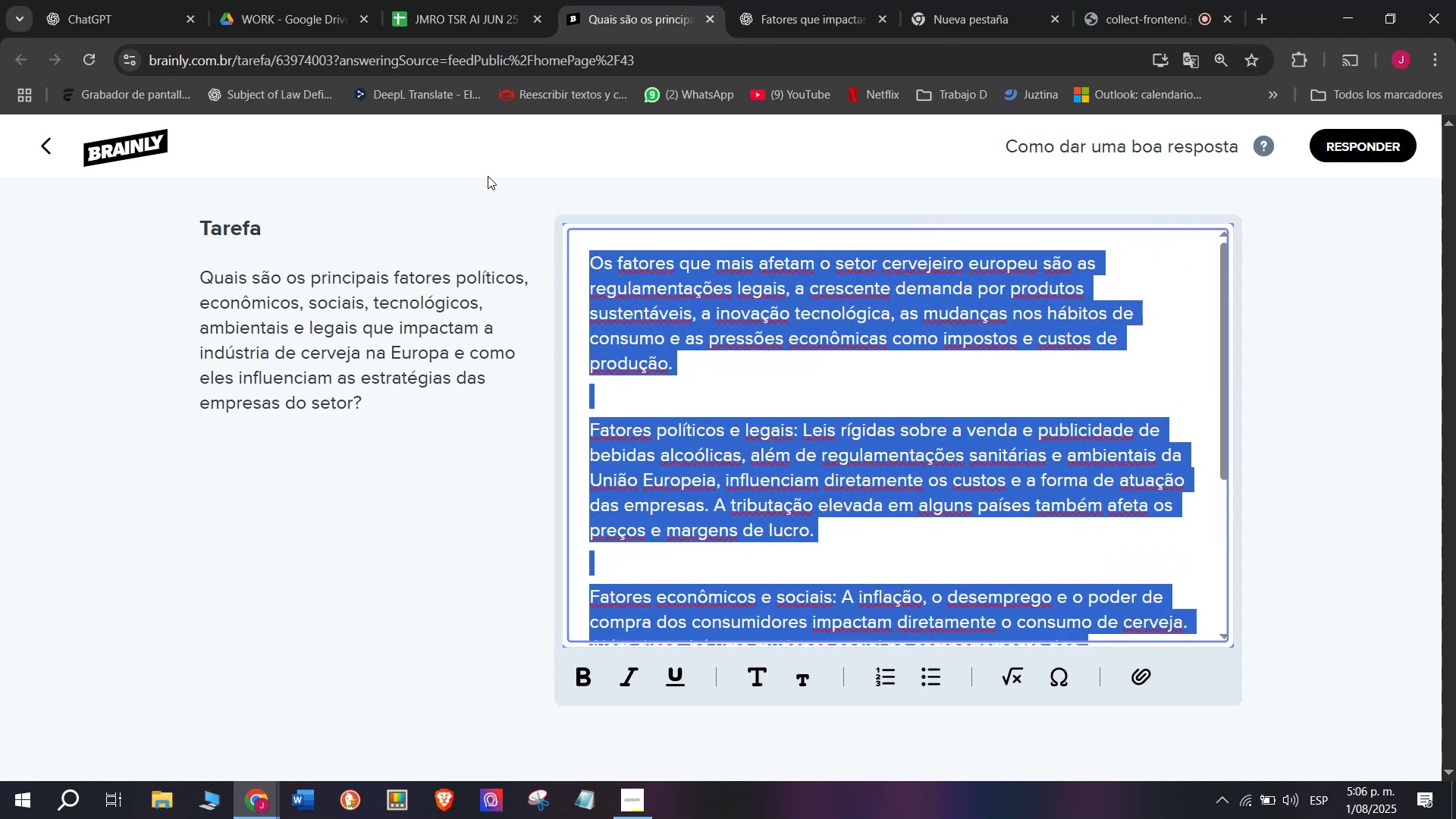 
key(Control+C)
 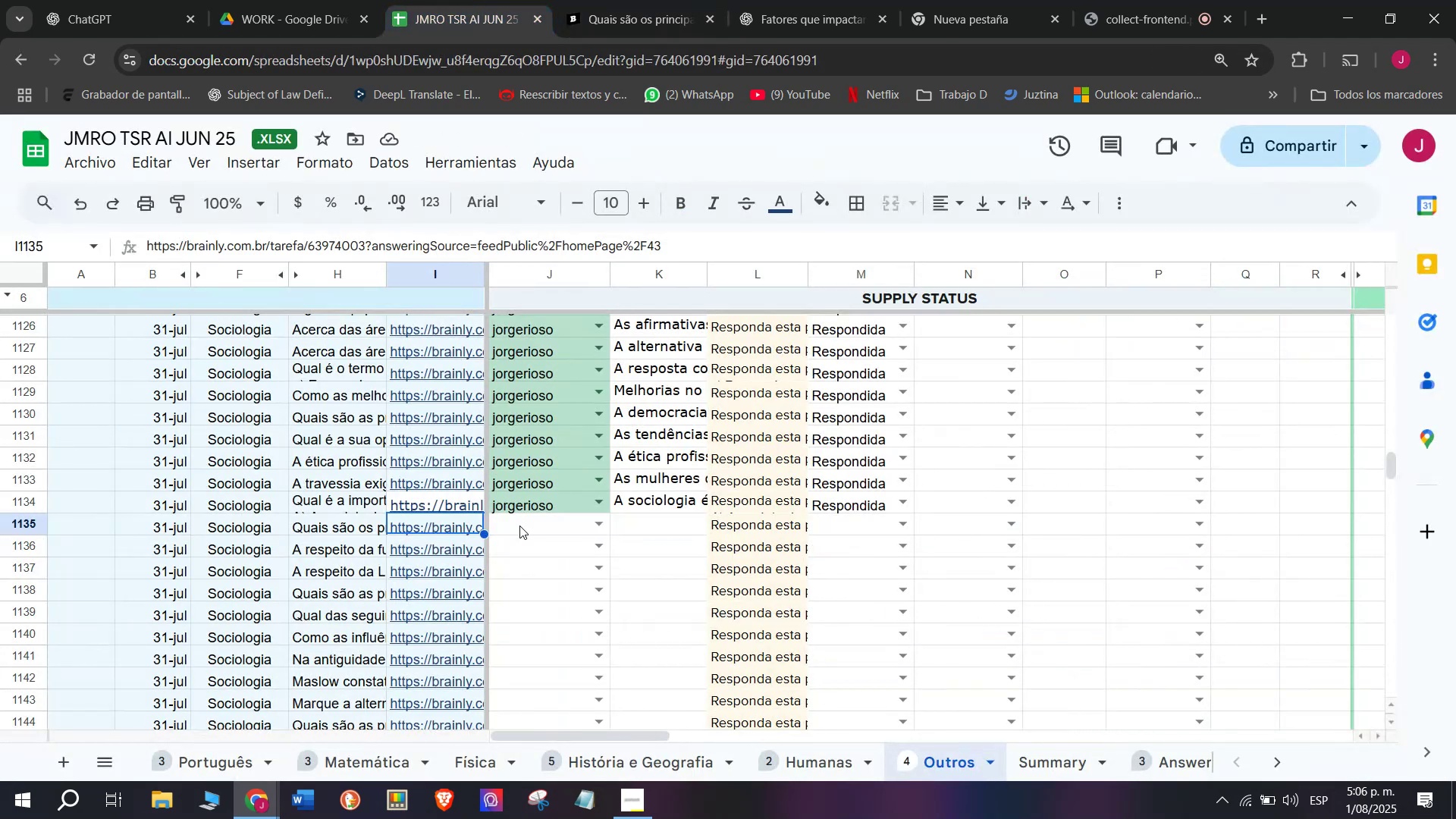 
key(J)
 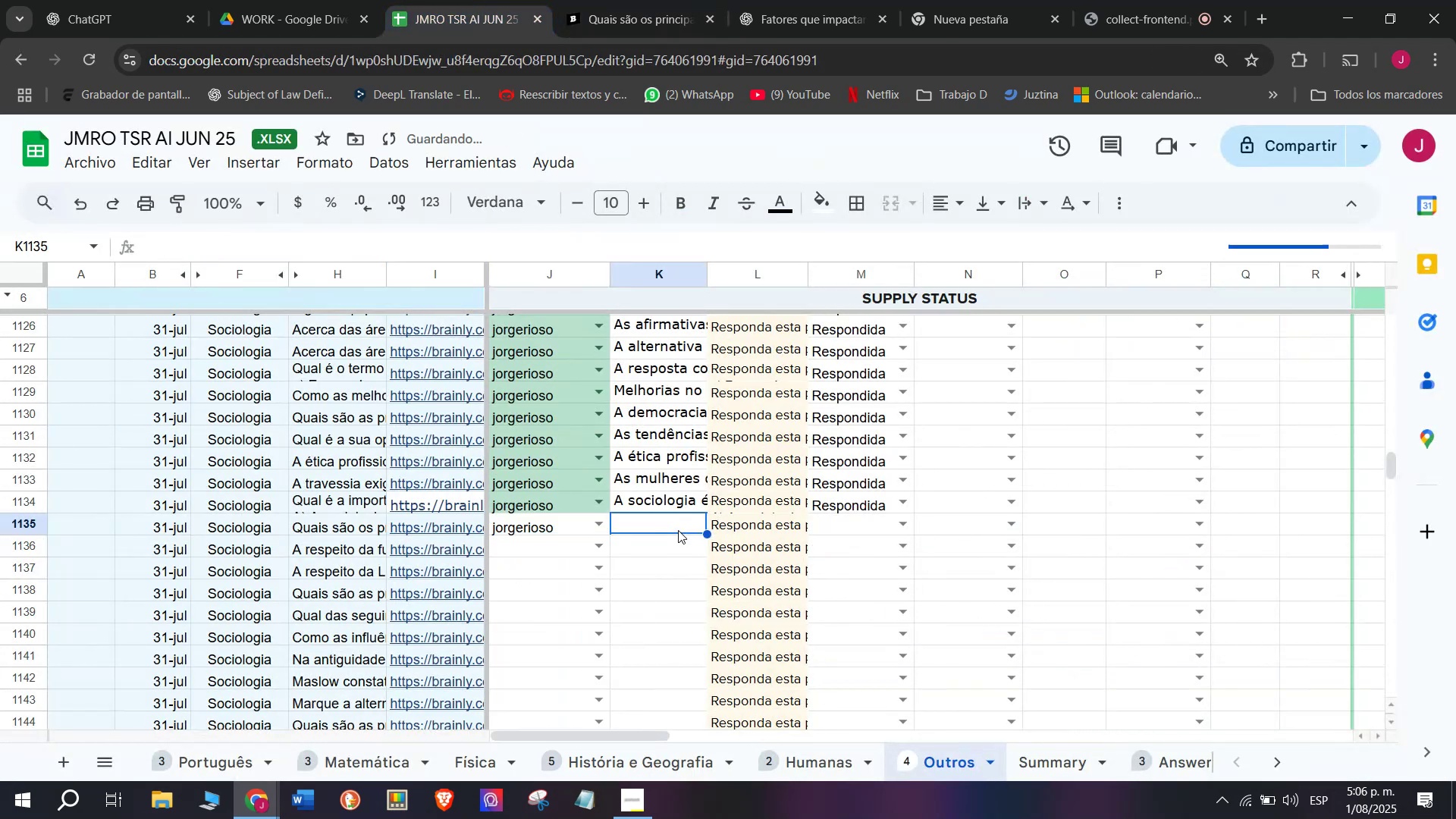 
key(Control+V)
 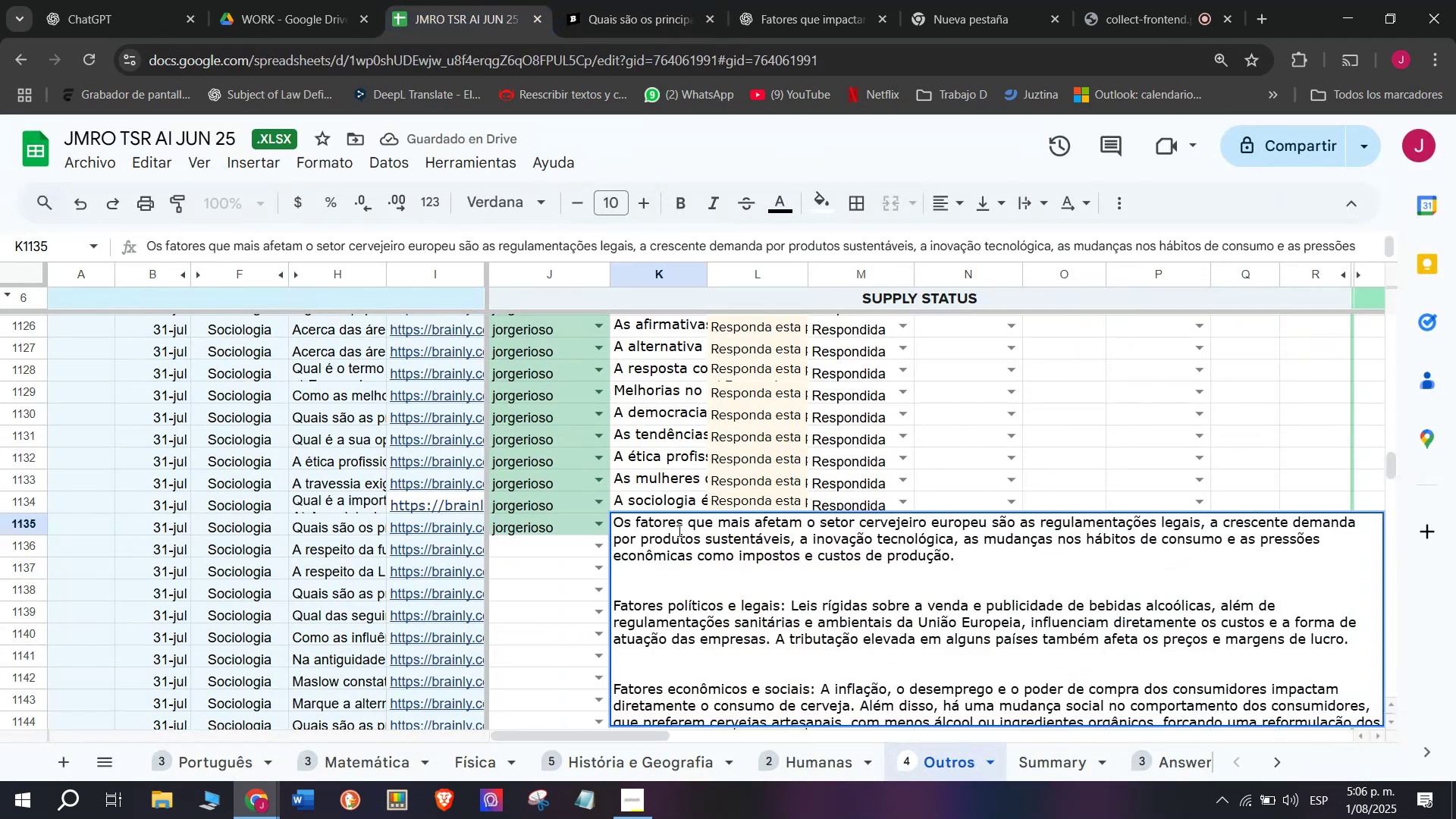 
key(Enter)
 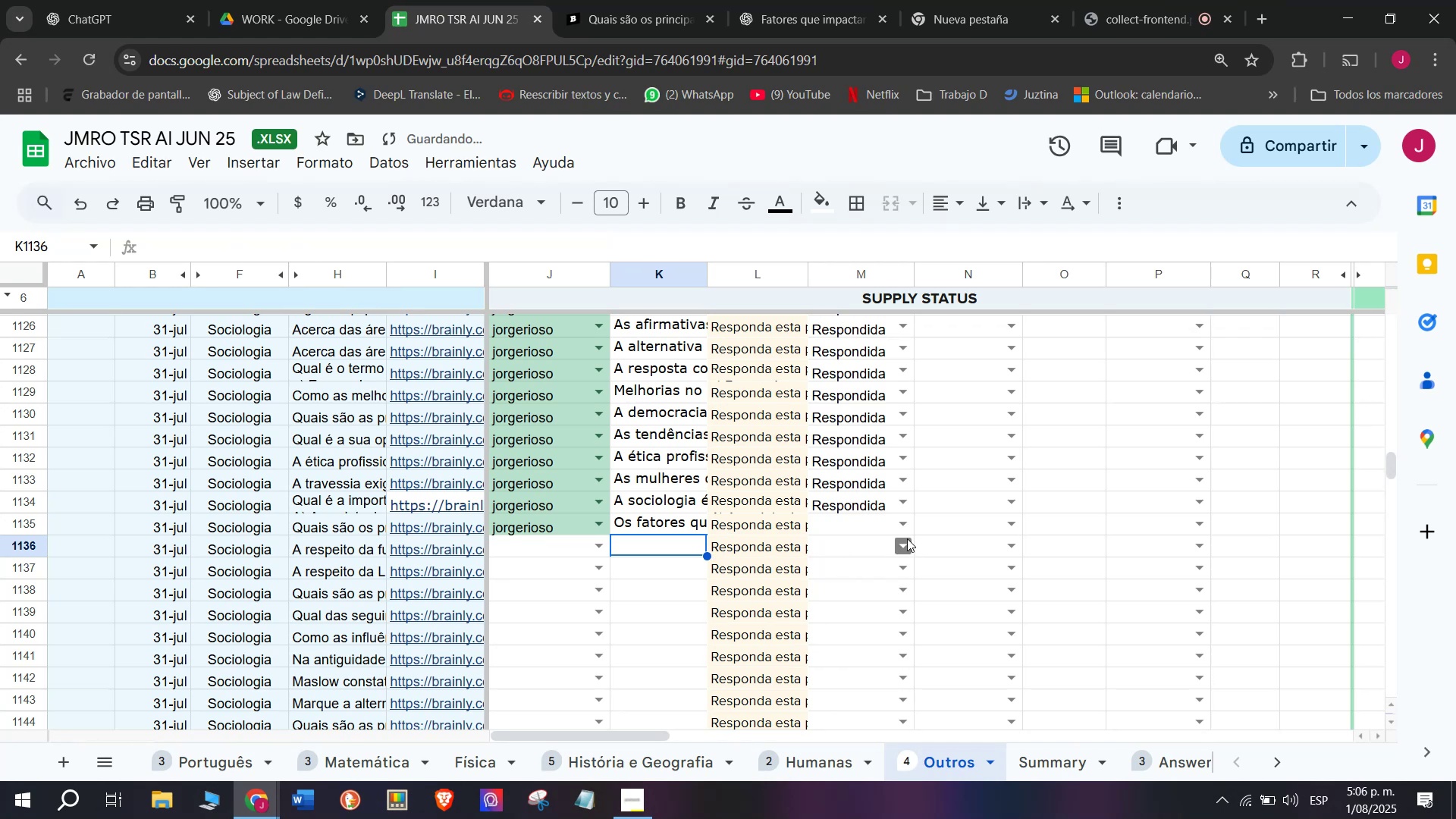 
left_click([905, 531])
 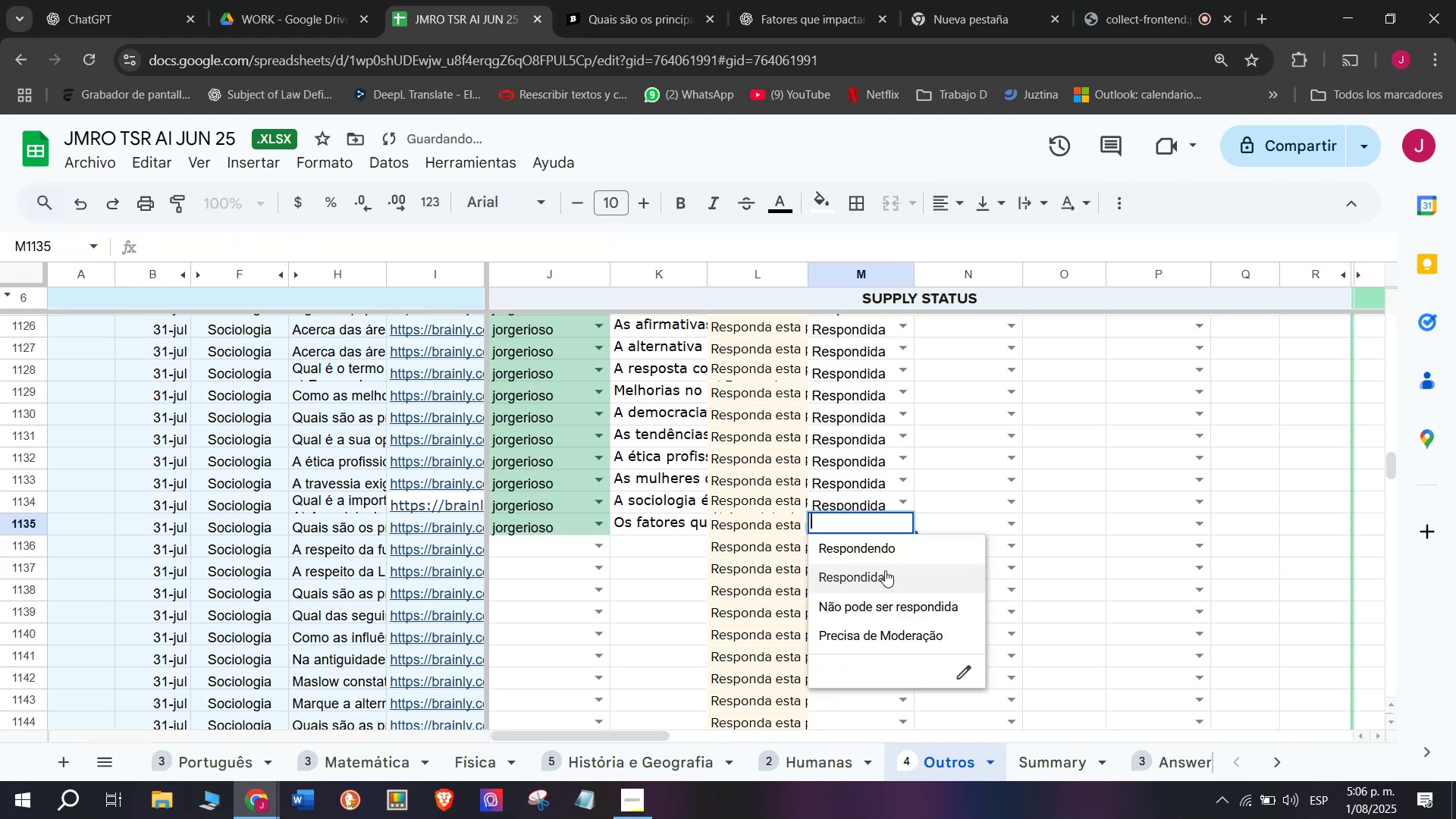 
left_click([885, 569])
 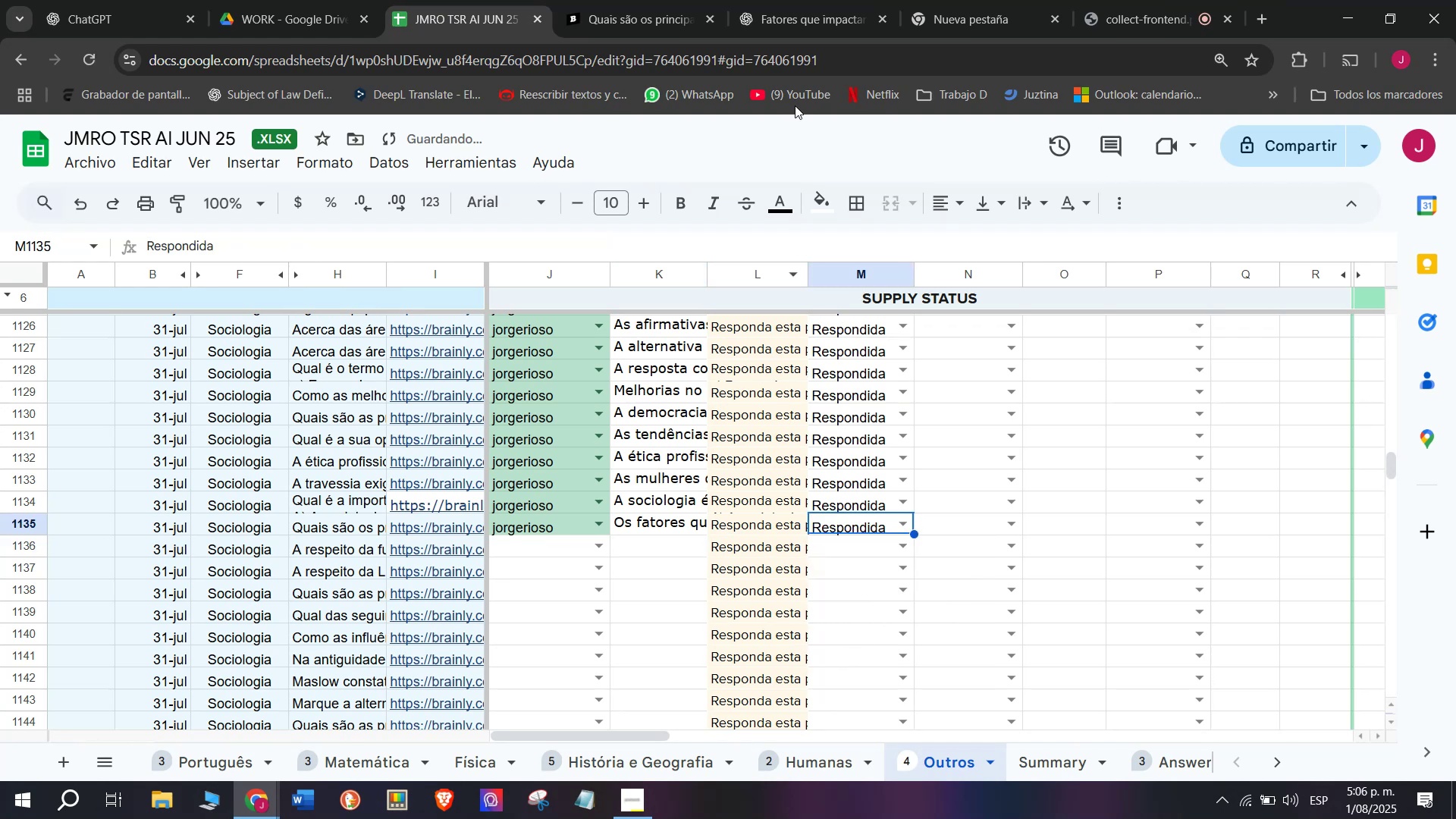 
left_click([814, 0])
 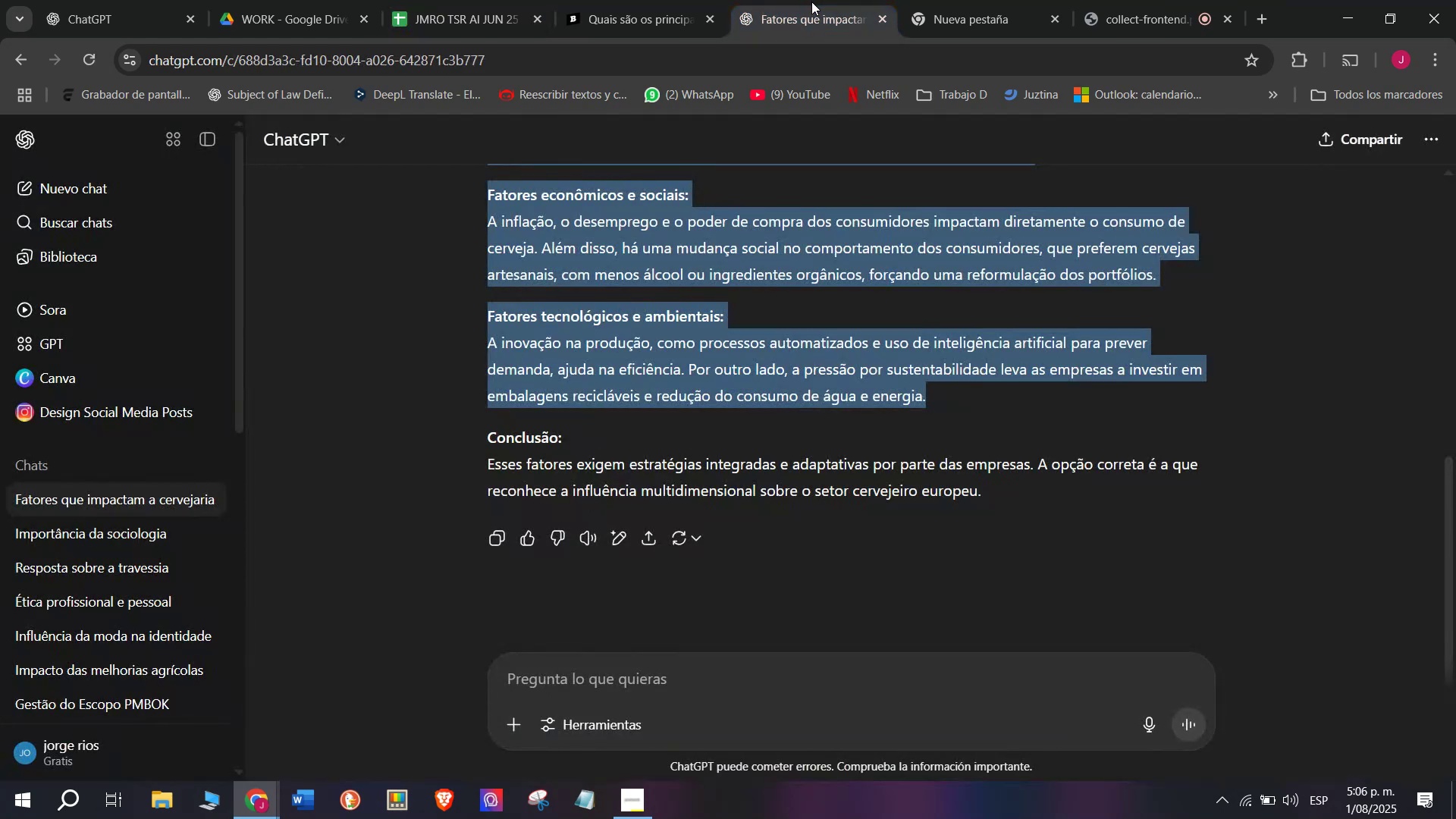 
left_click([670, 0])
 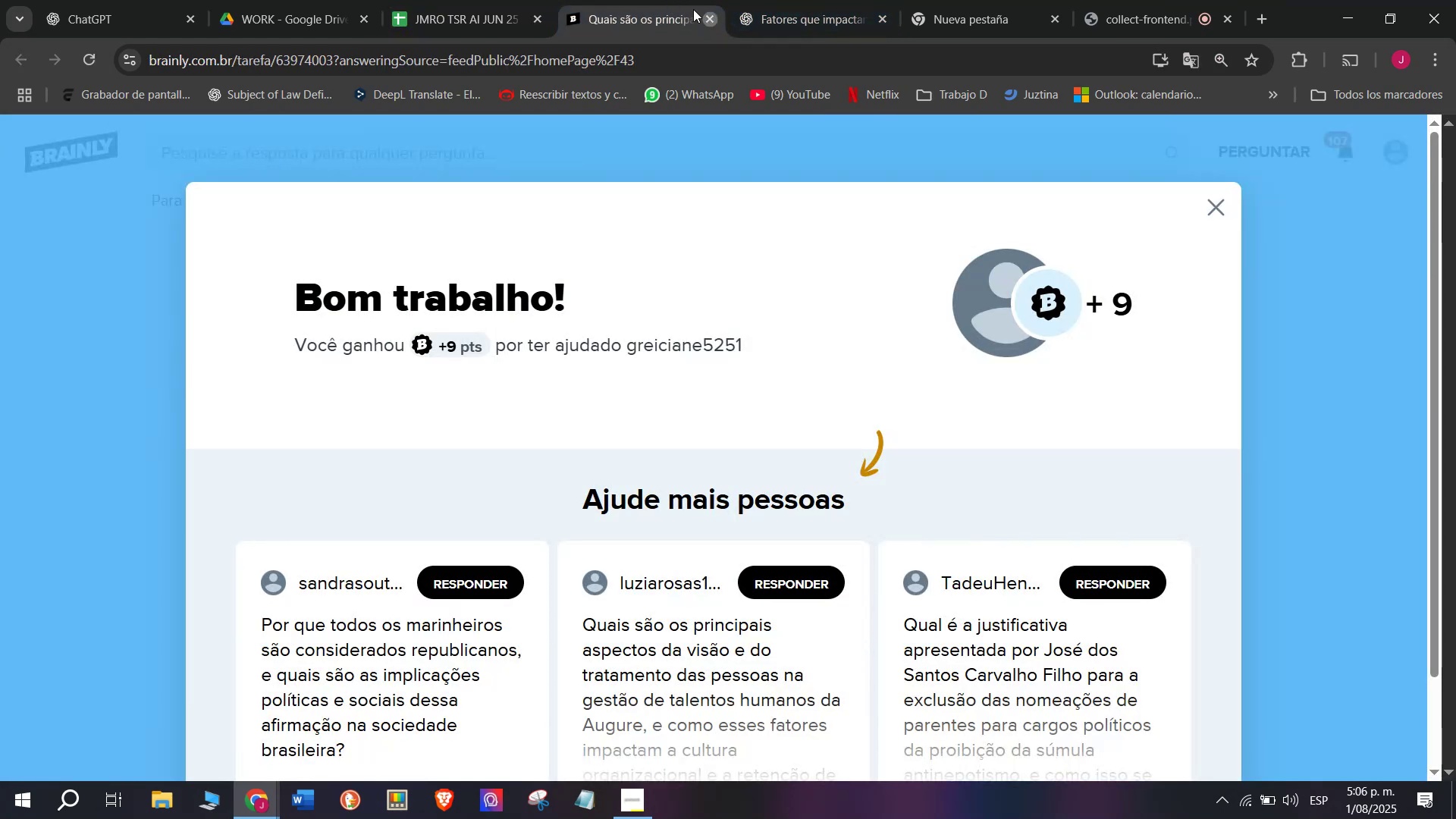 
double_click([428, 0])
 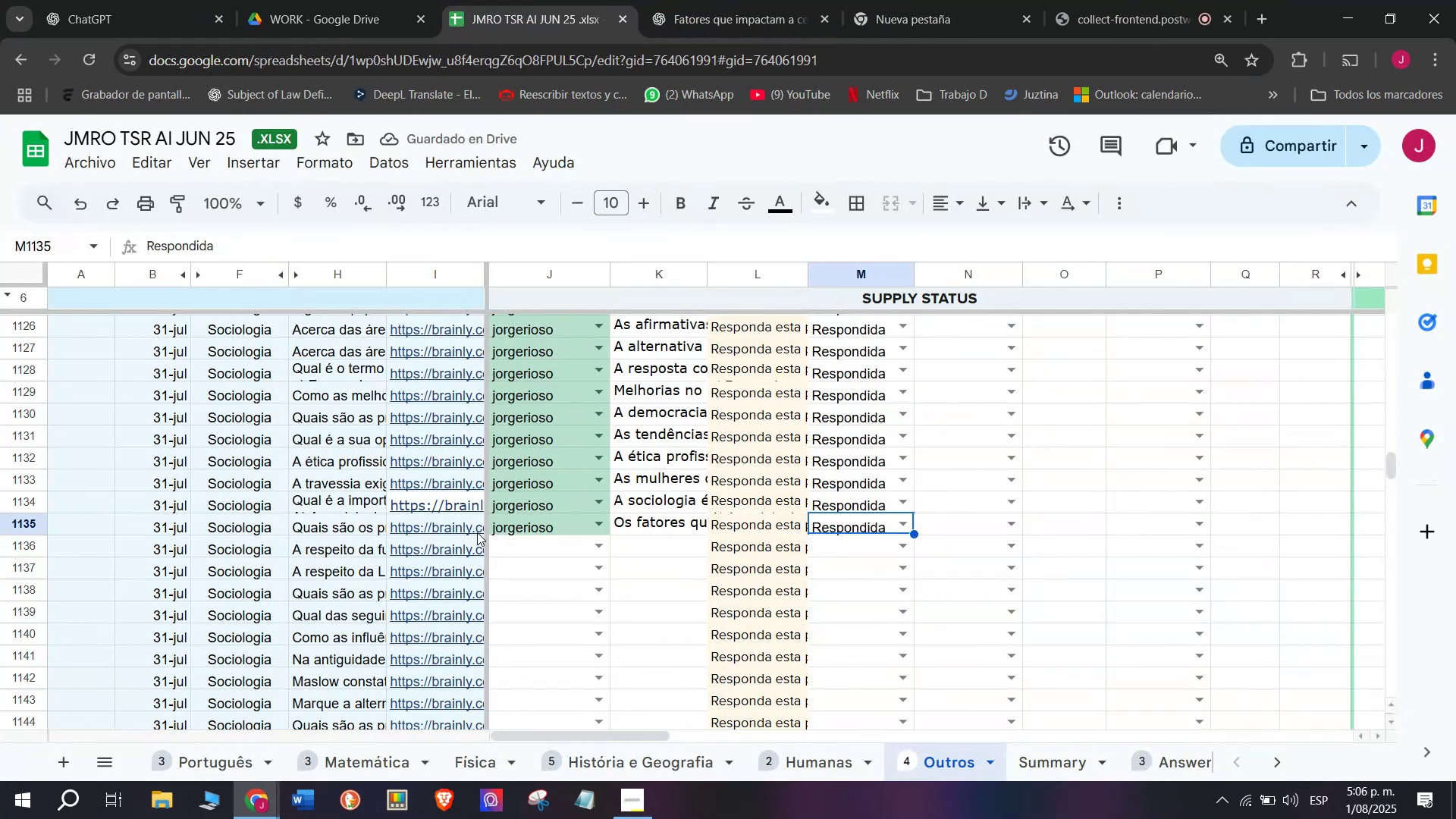 
left_click([466, 549])
 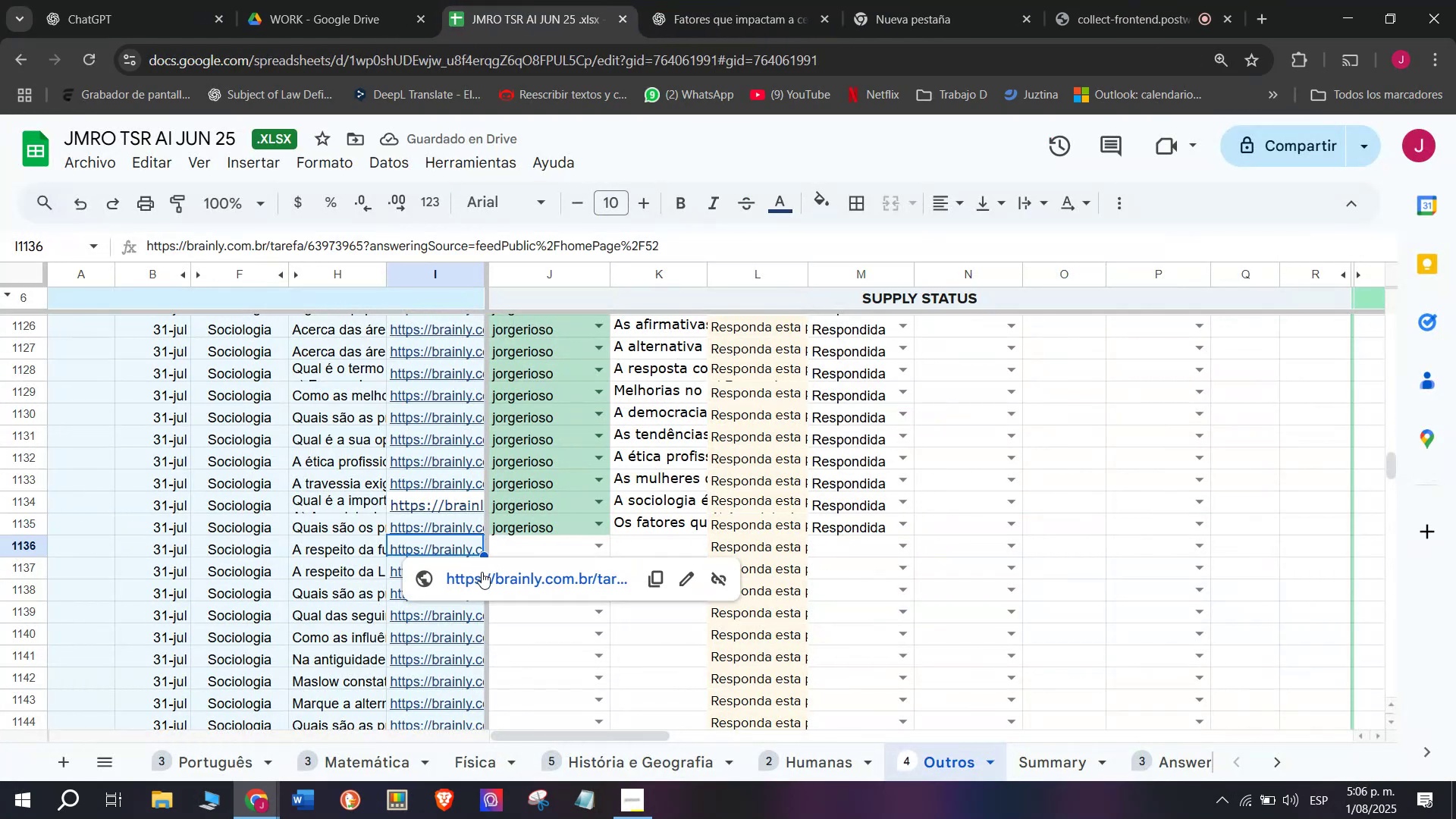 
left_click([482, 573])
 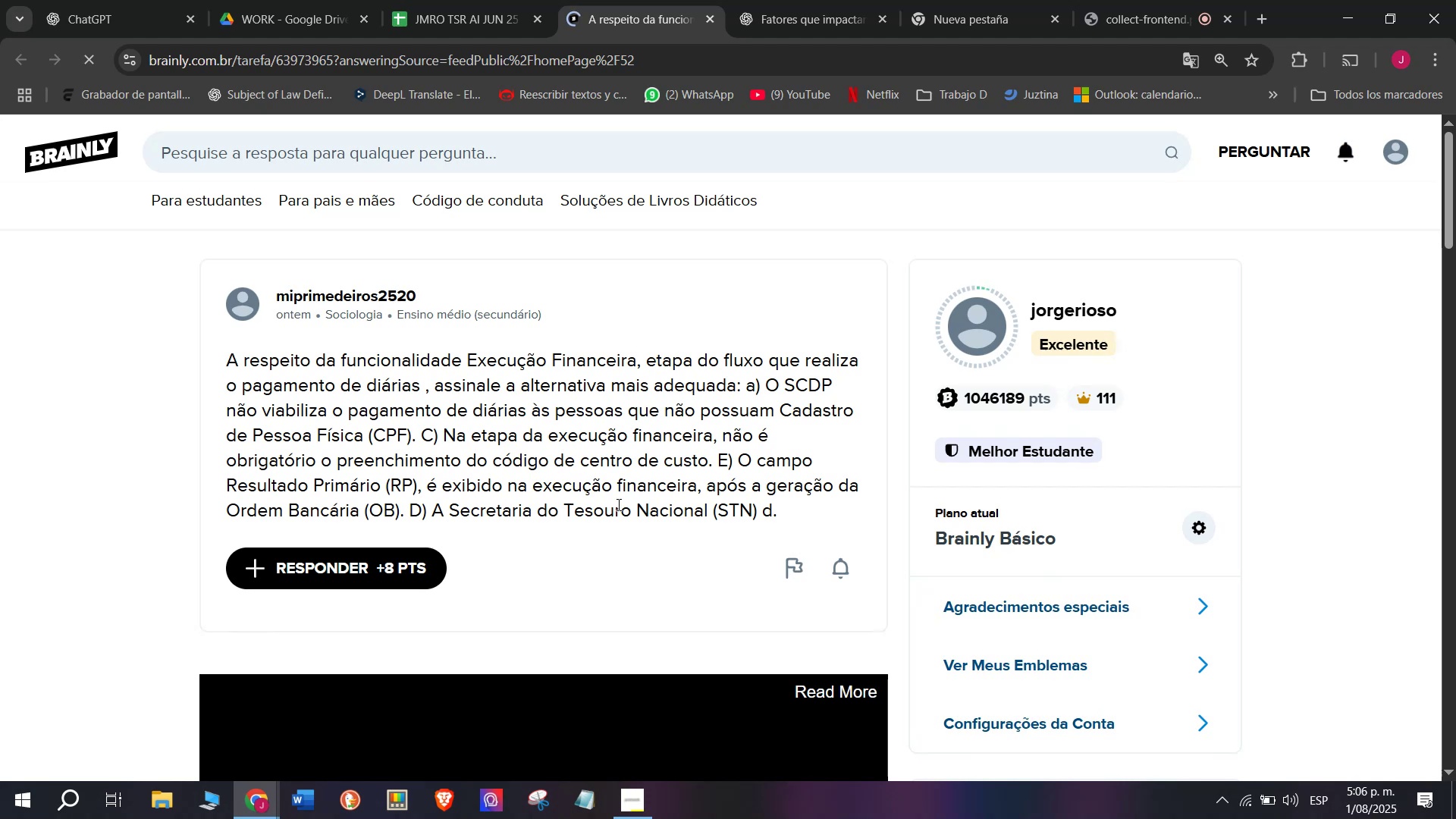 
left_click_drag(start_coordinate=[758, 510], to_coordinate=[209, 369])
 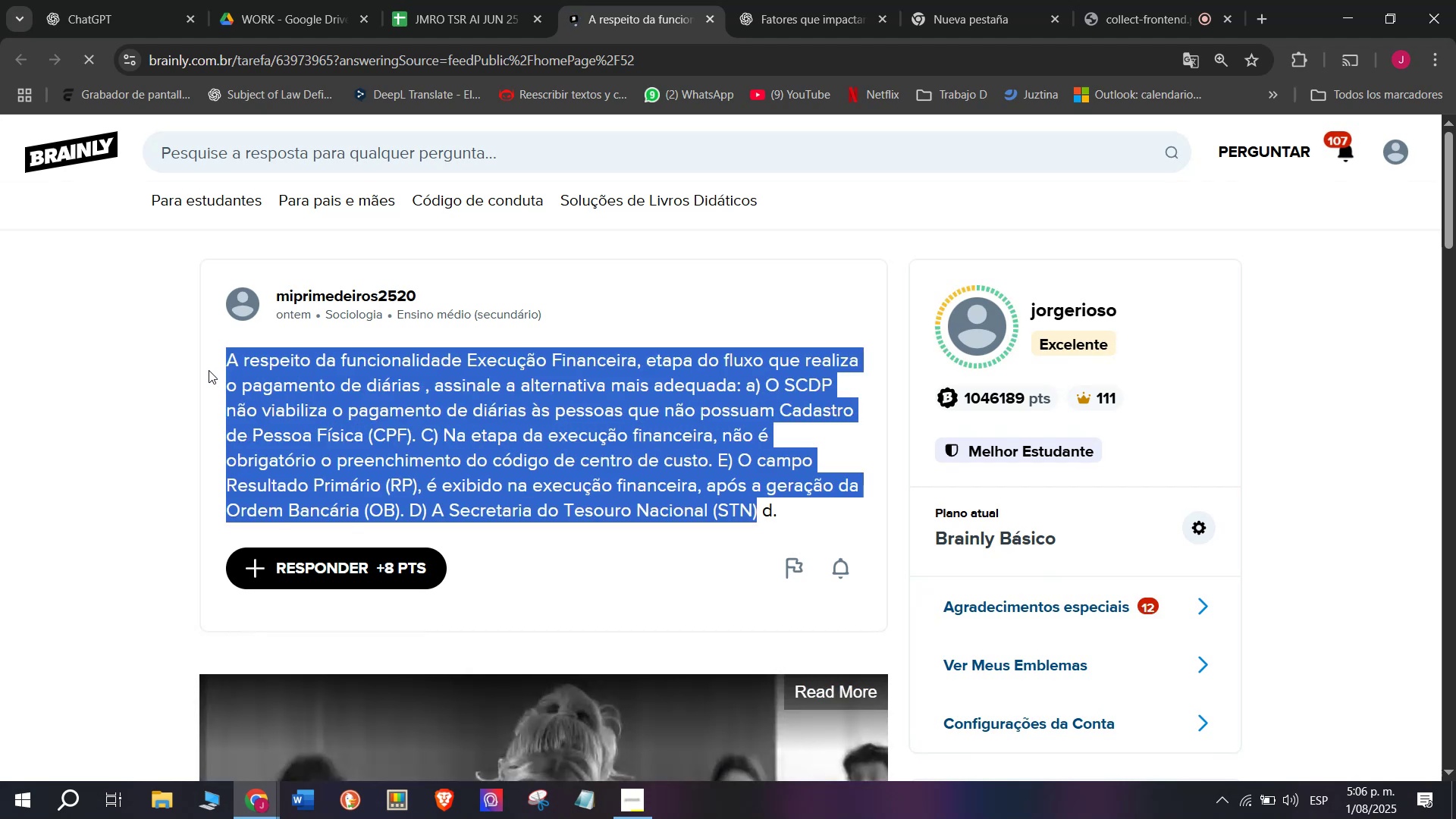 
key(Control+C)
 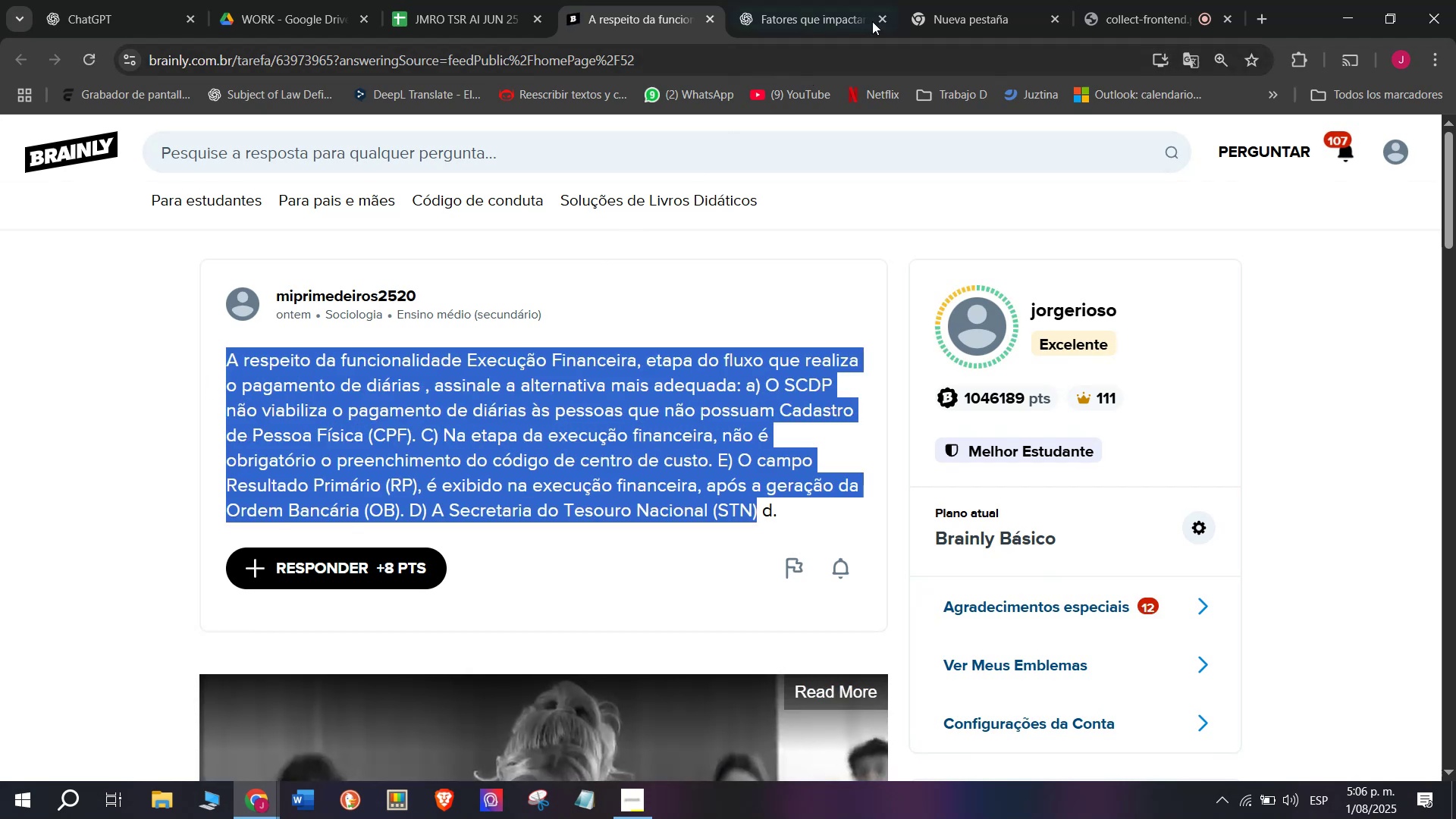 
left_click([947, 0])
 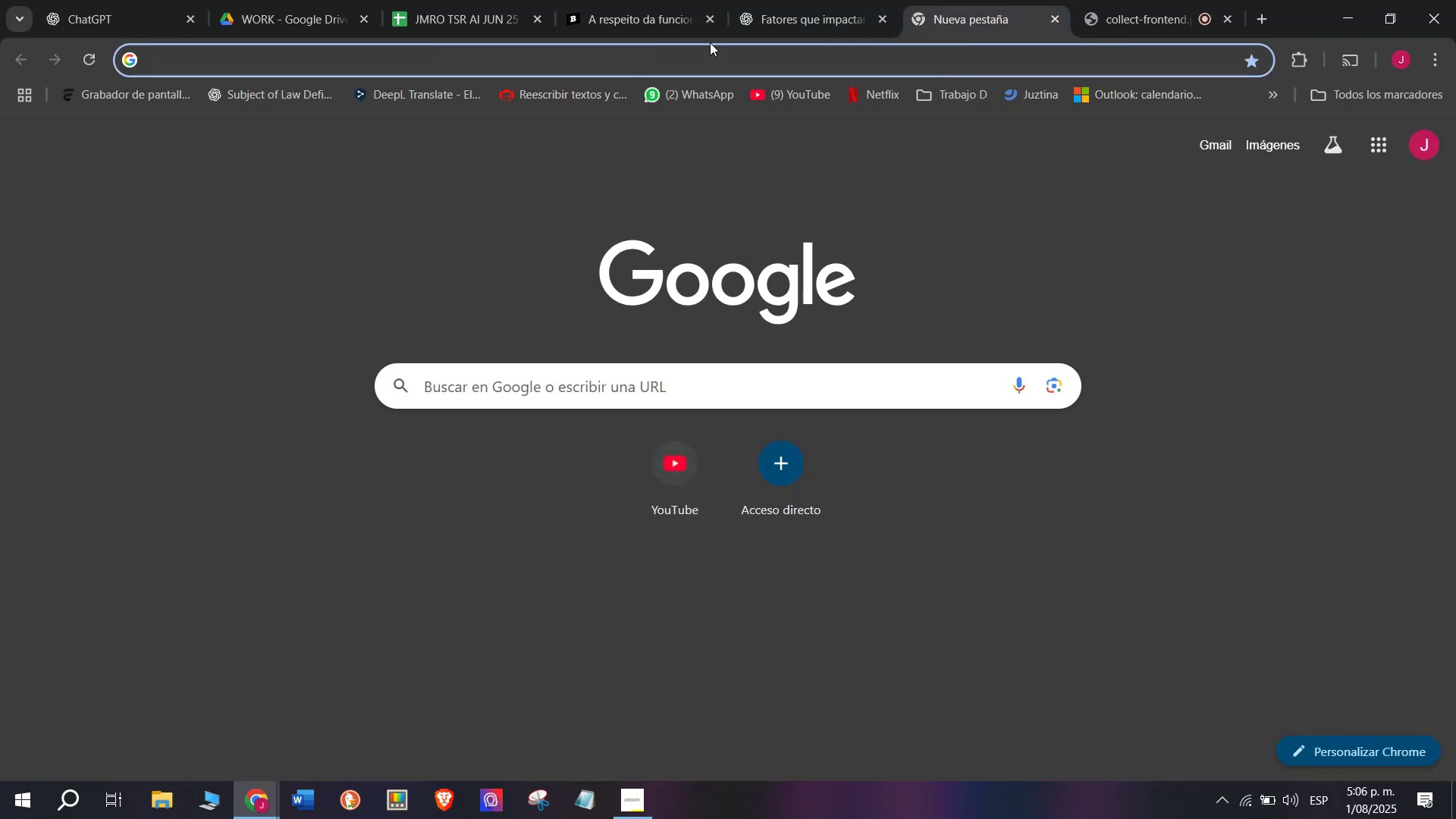 
left_click([842, 0])
 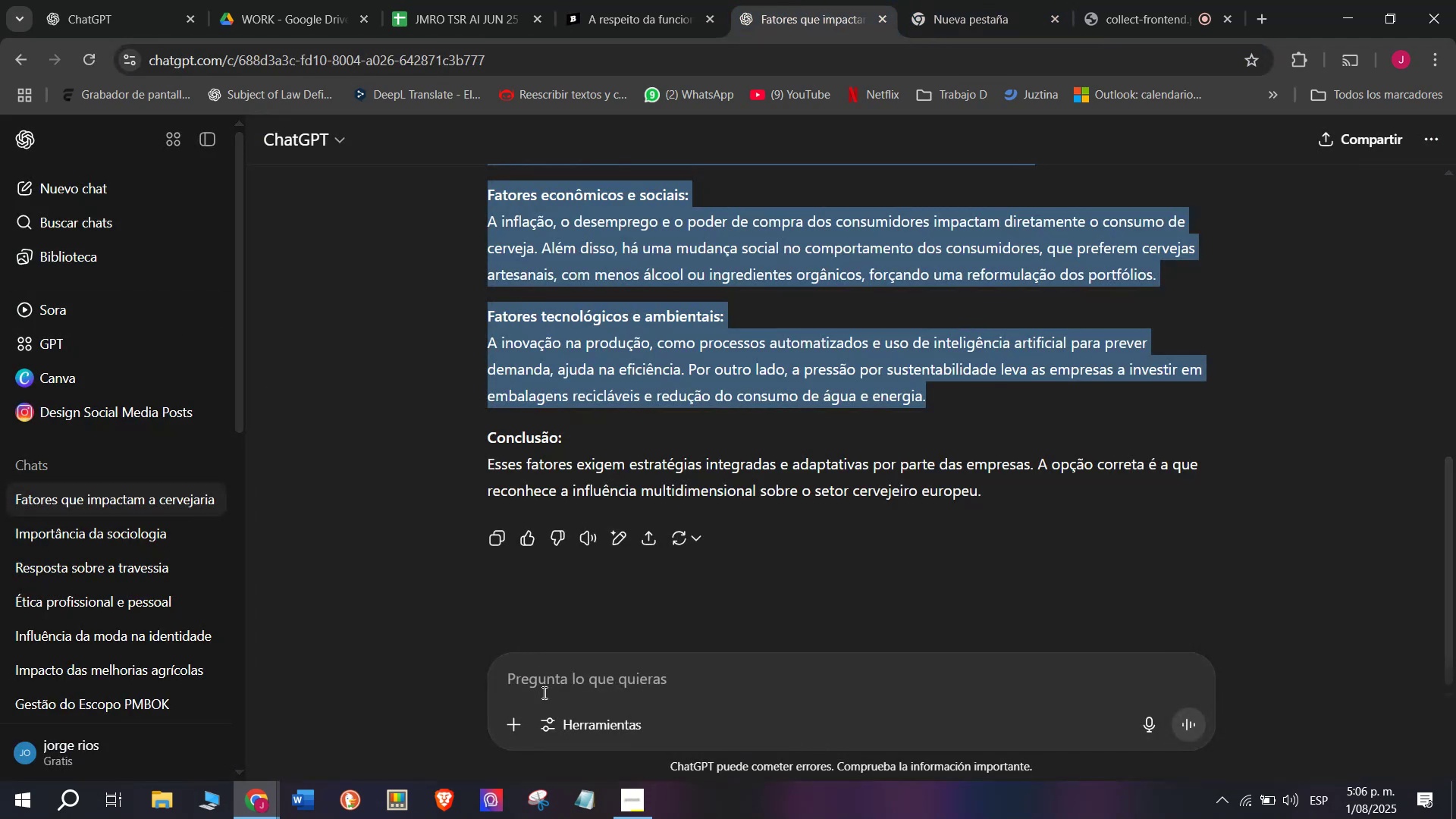 
key(Meta+MetaLeft)
 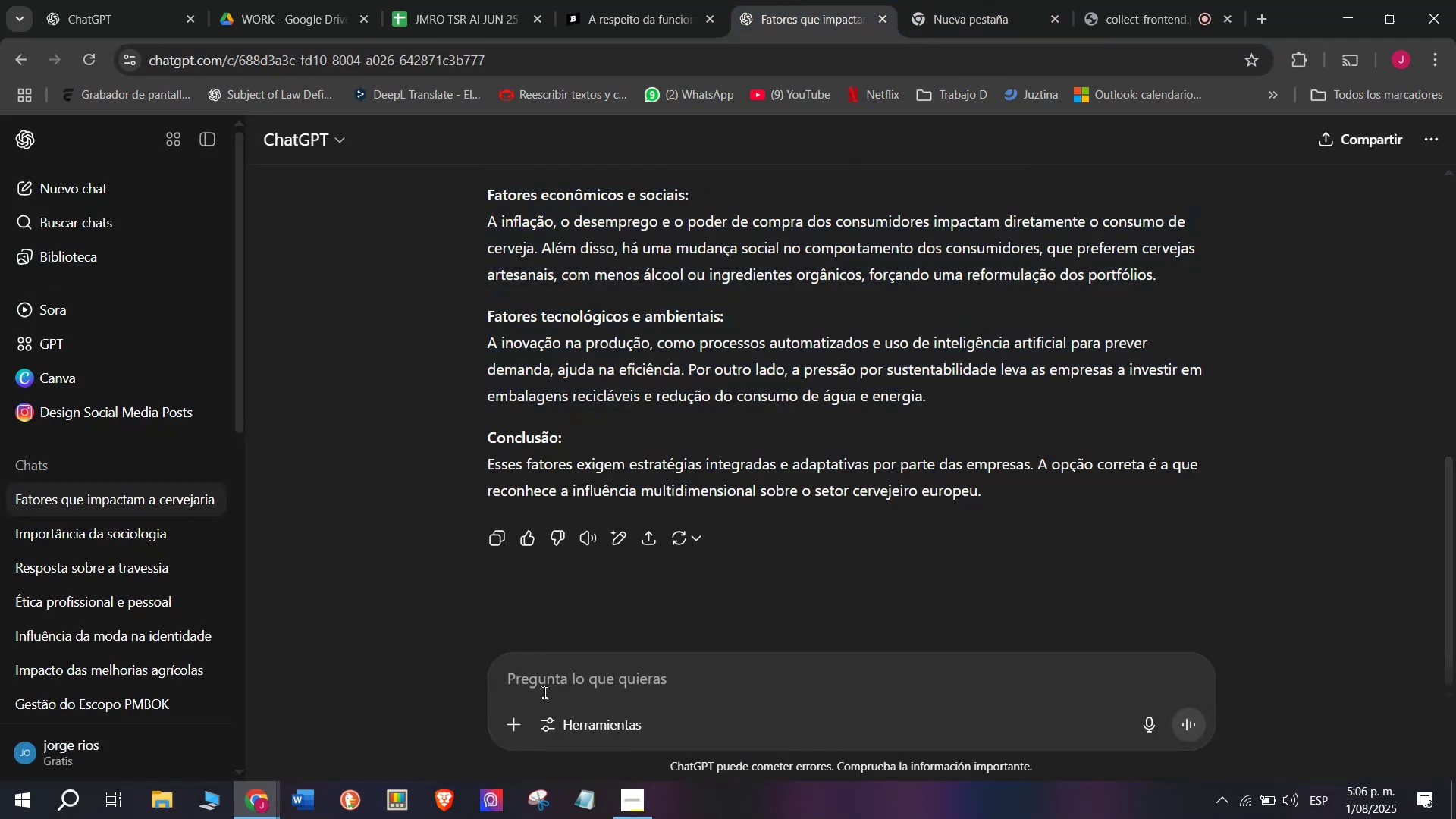 
key(Meta+V)
 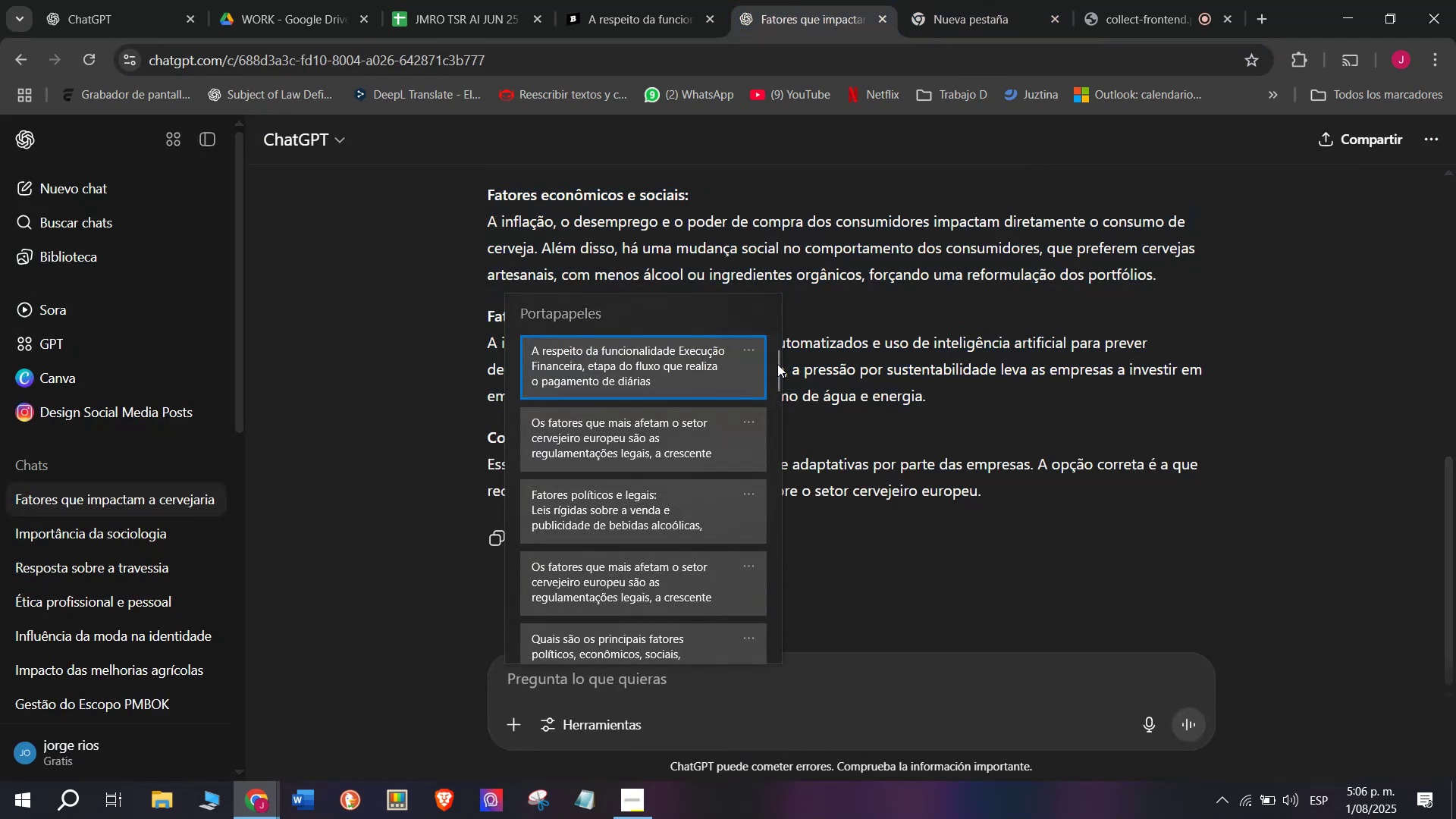 
left_click_drag(start_coordinate=[777, 365], to_coordinate=[774, 667])
 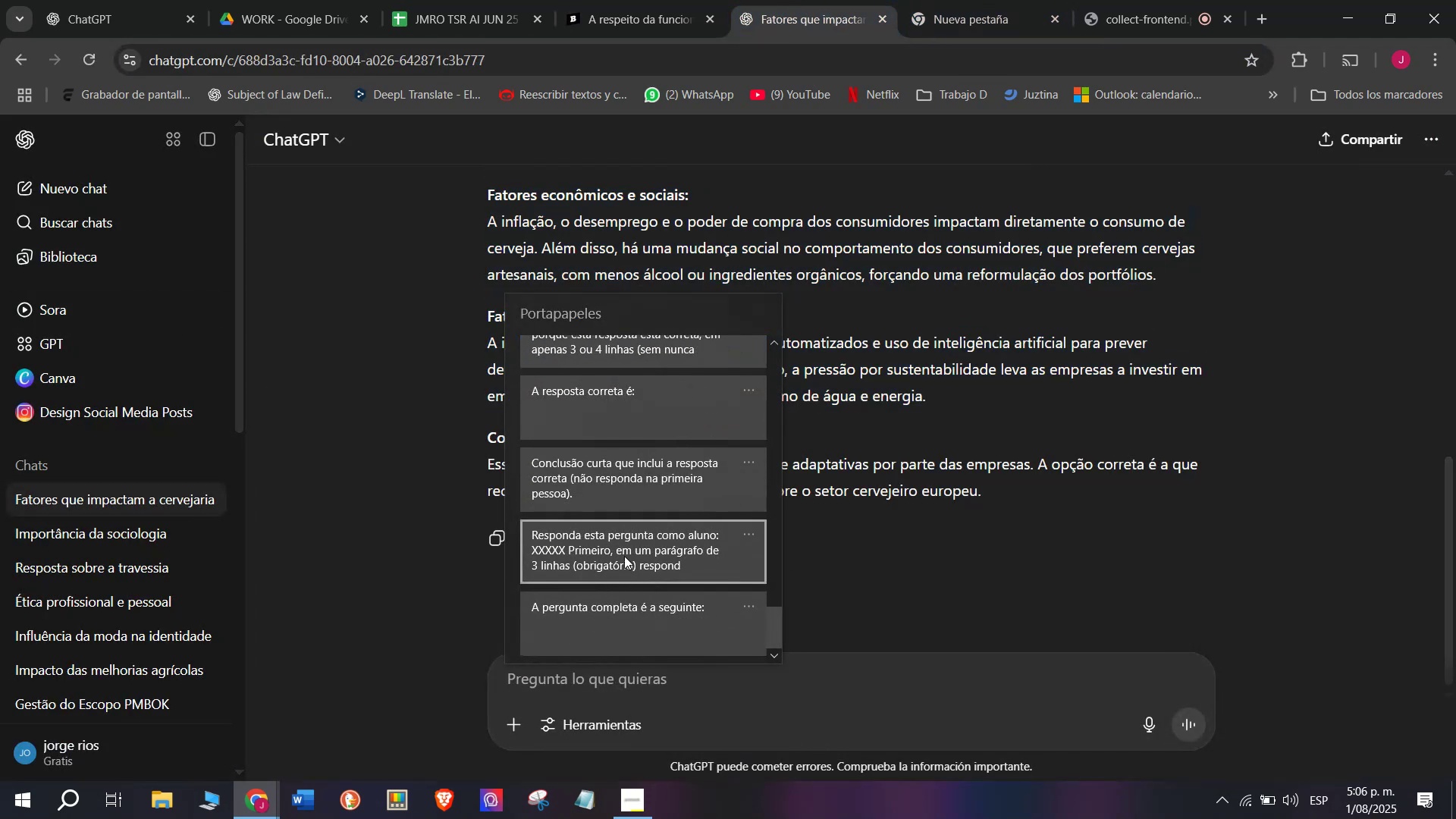 
key(Control+ControlLeft)
 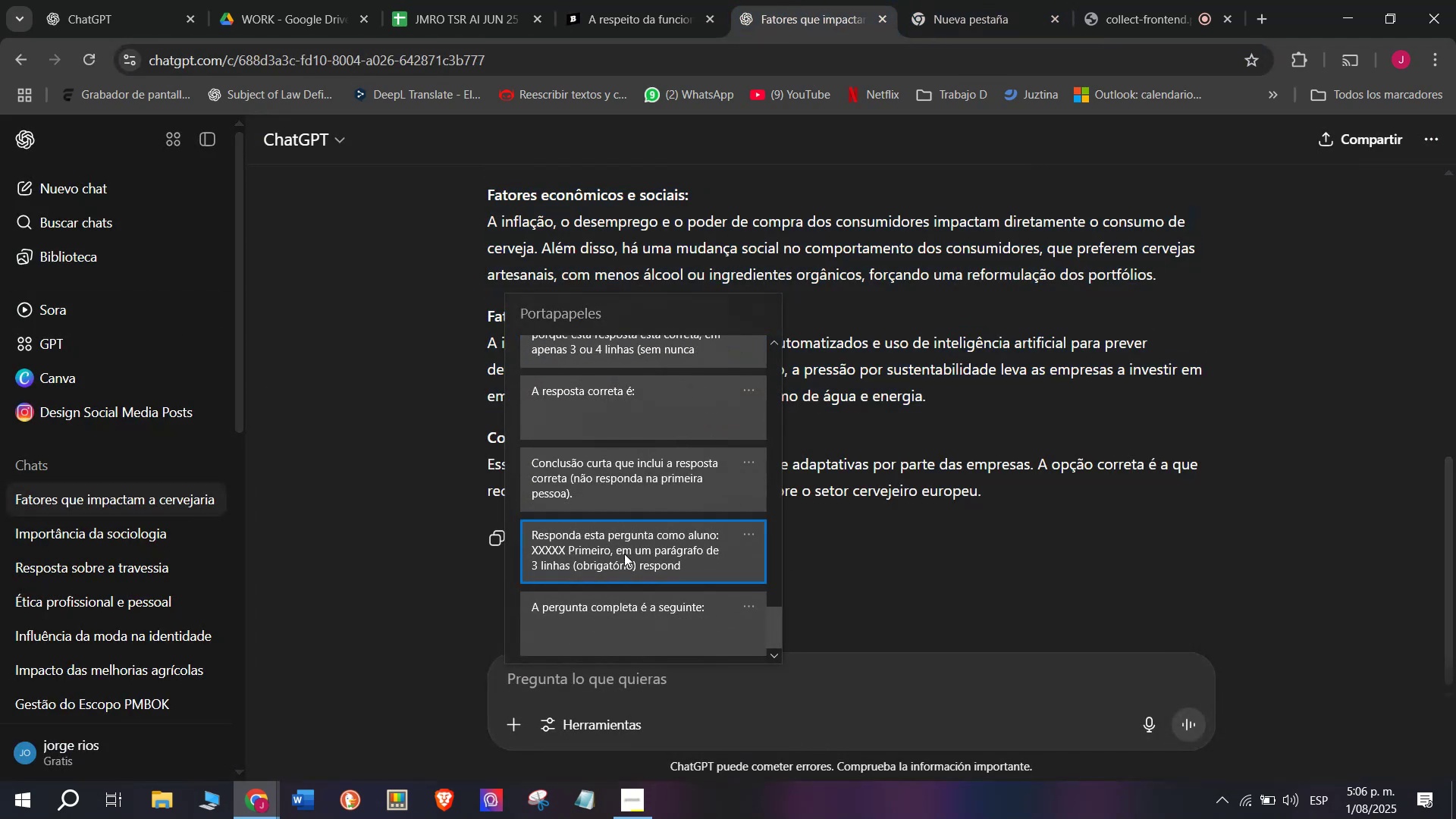 
key(Control+V)
 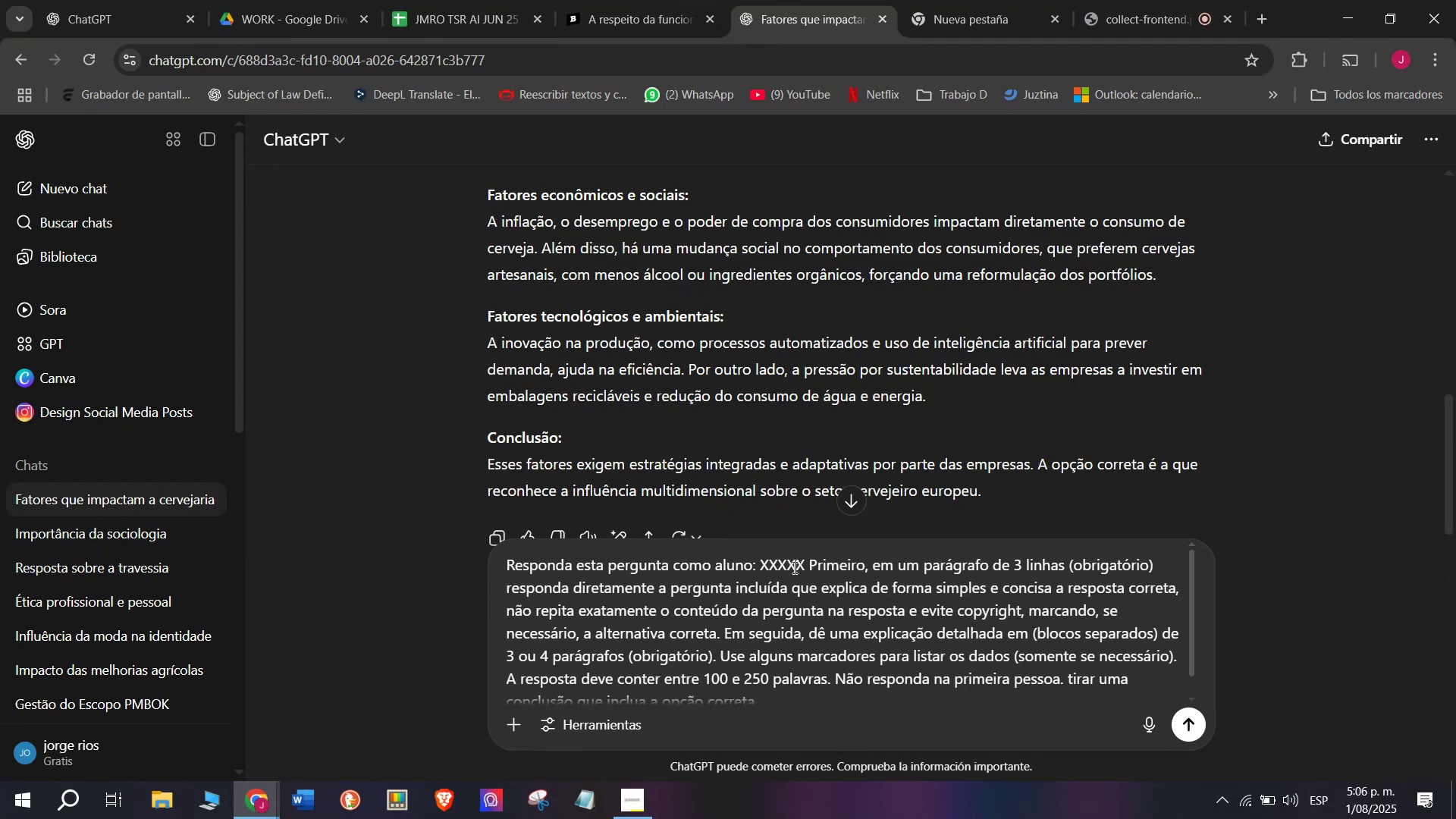 
left_click_drag(start_coordinate=[802, 565], to_coordinate=[763, 569])
 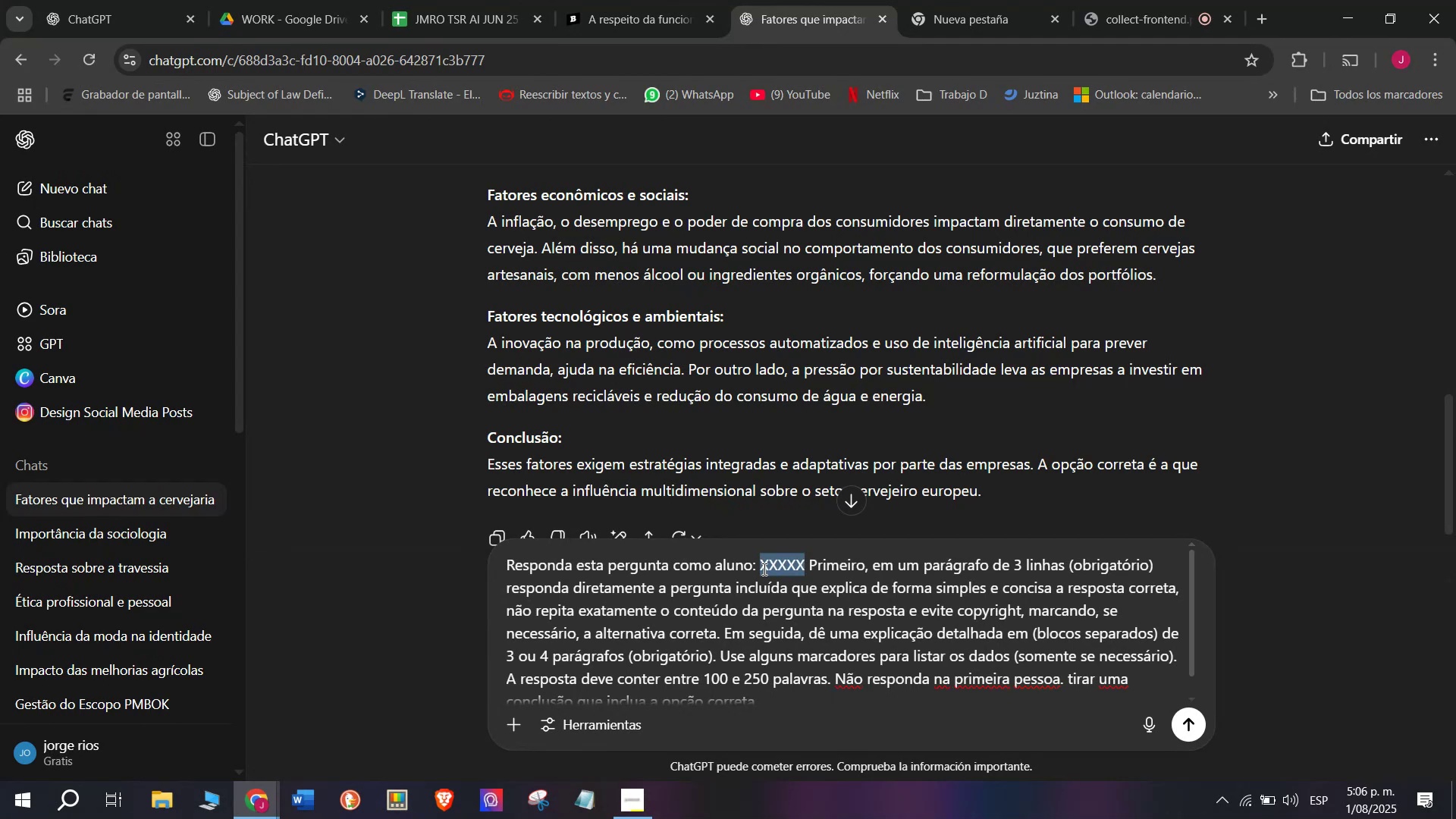 
key(Meta+MetaLeft)
 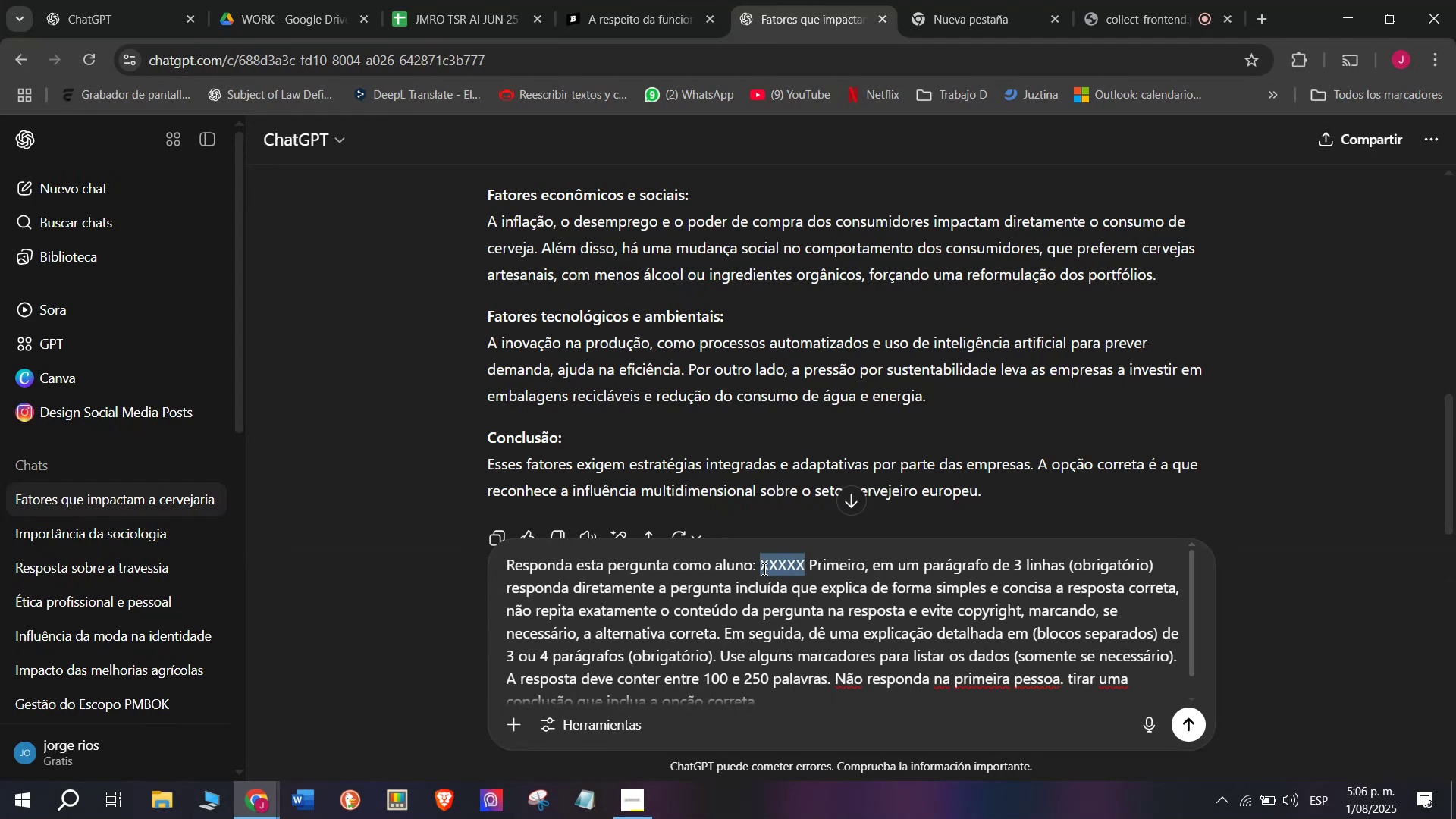 
key(Meta+V)
 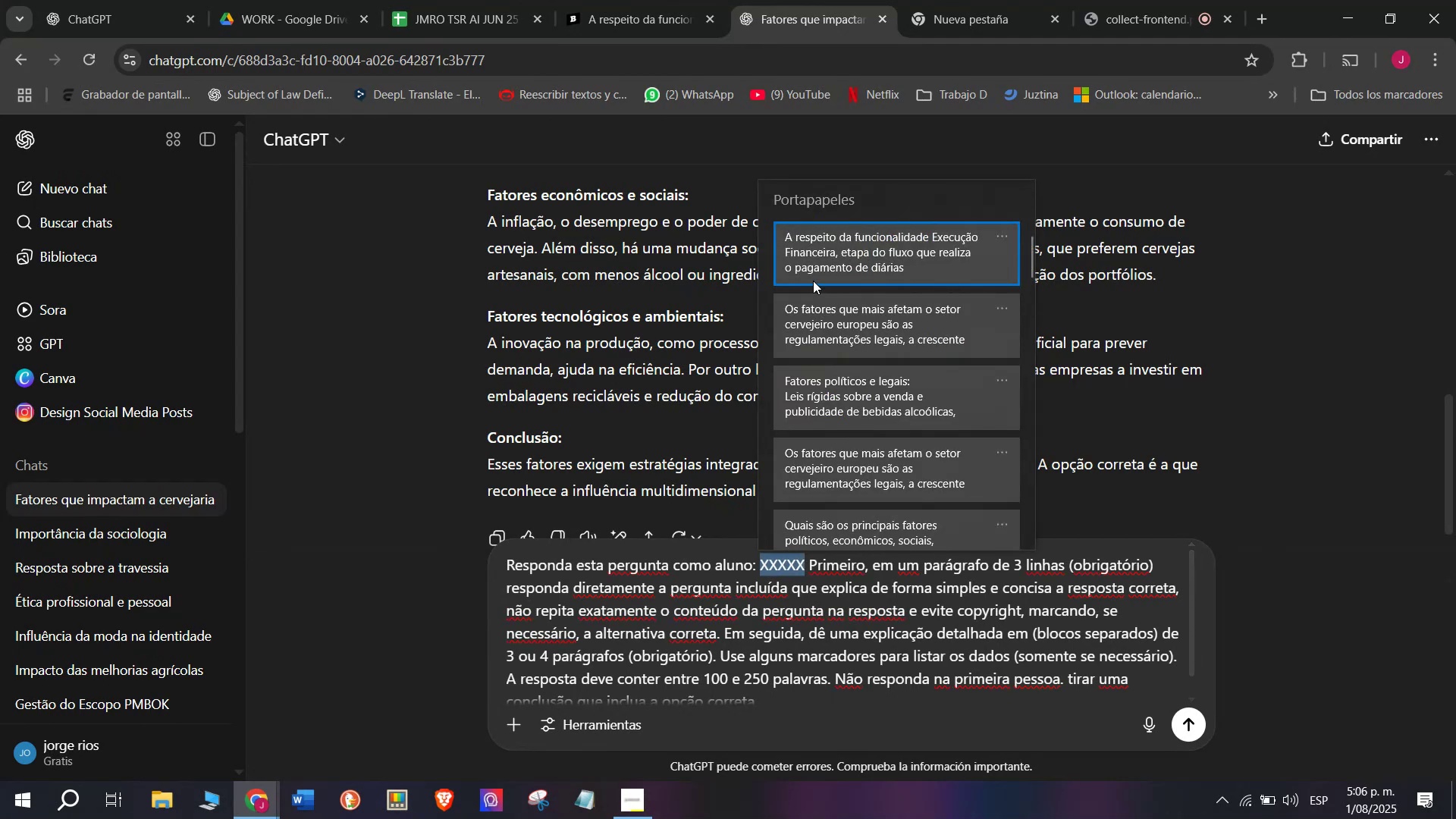 
key(Control+ControlLeft)
 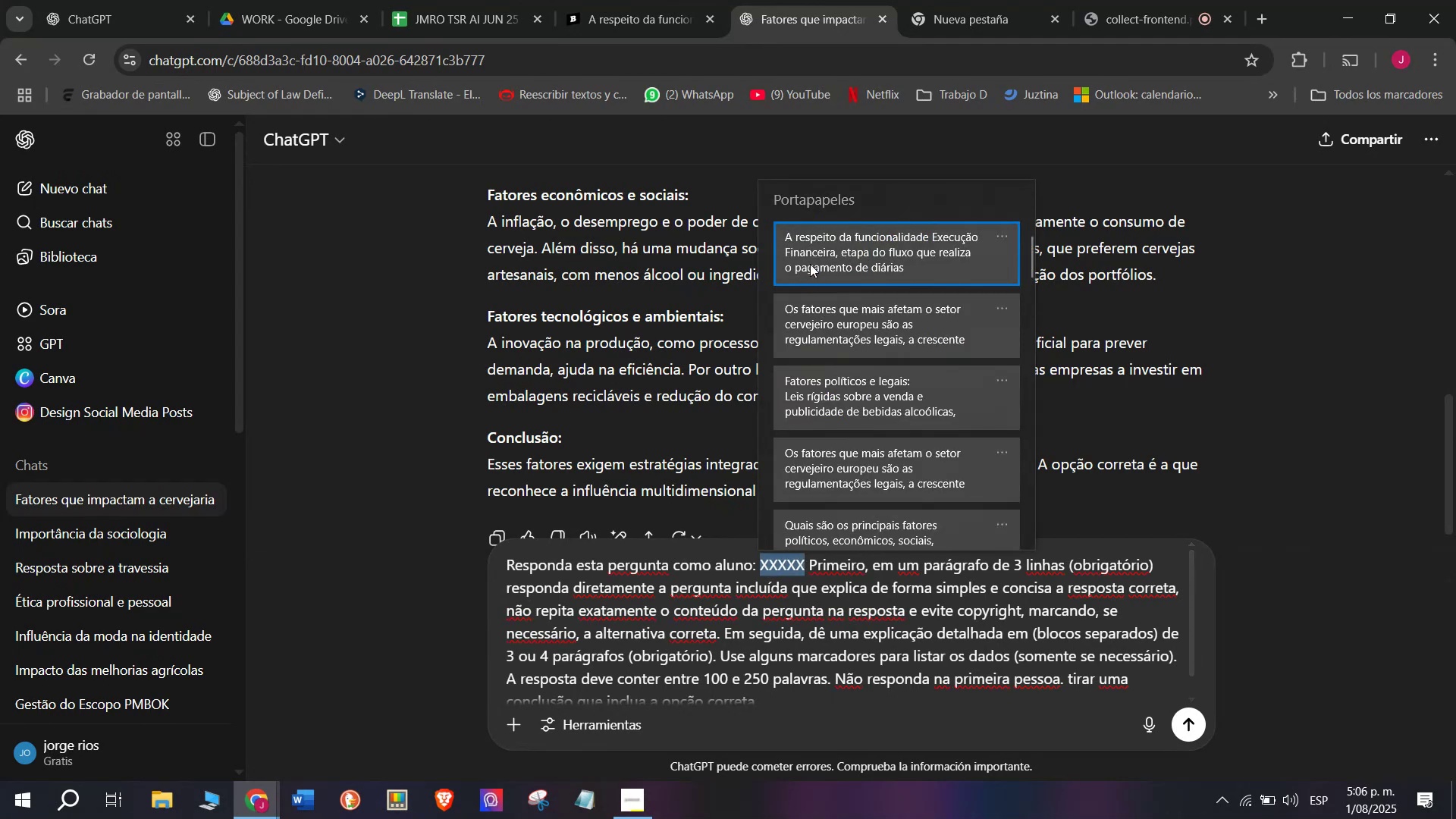 
key(Control+V)
 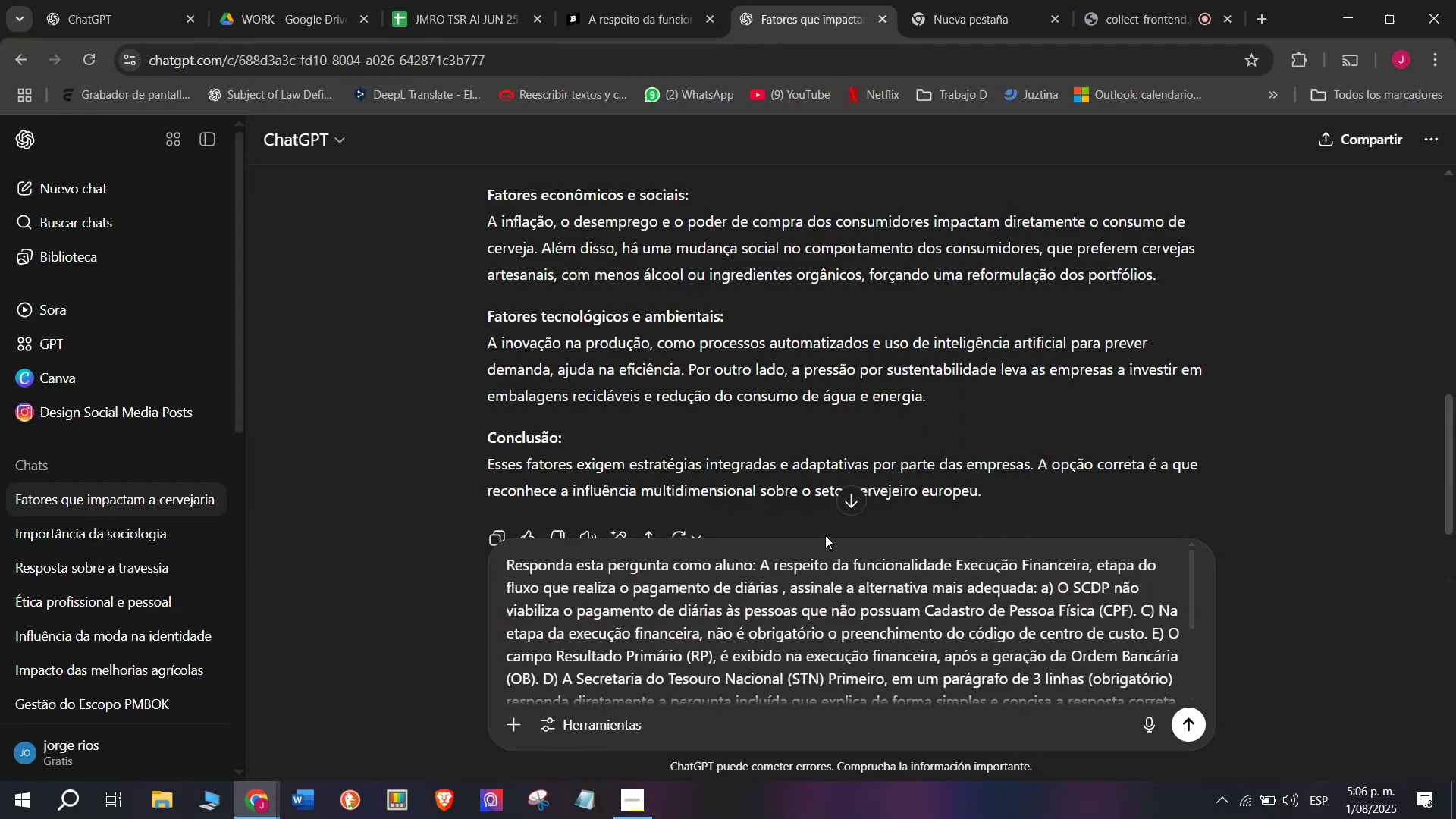 
key(Enter)
 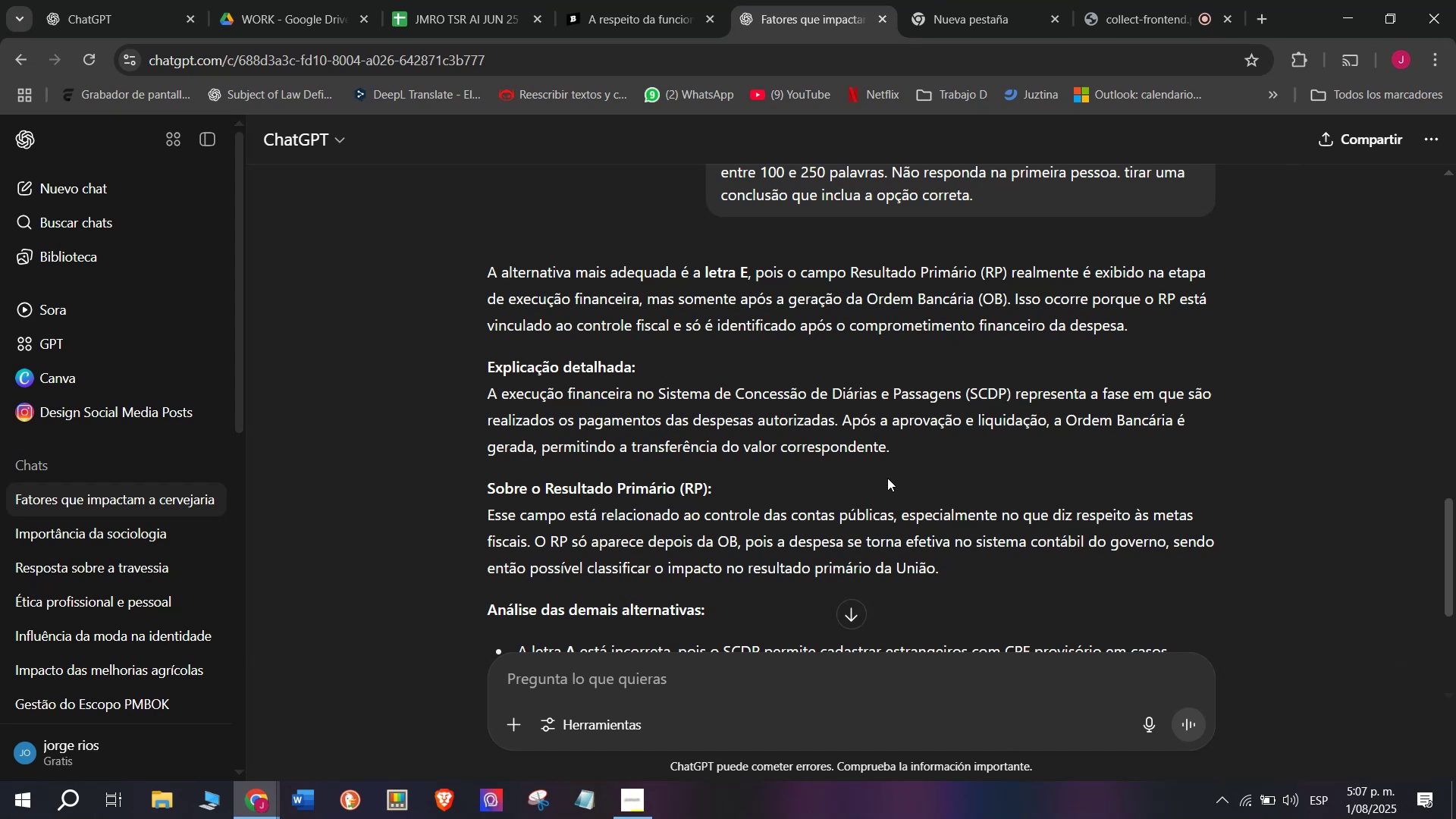 
wait(11.27)
 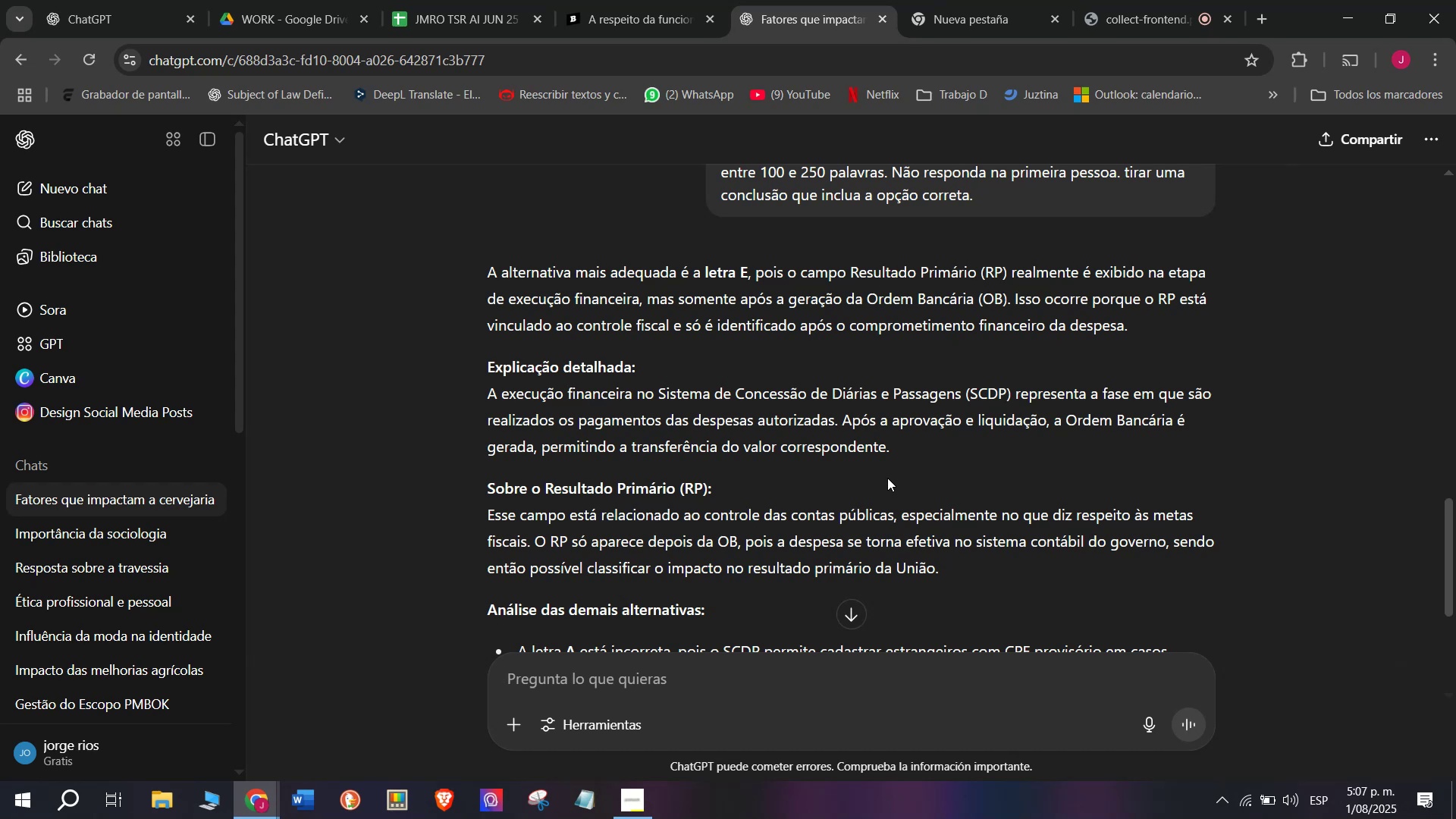 
left_click_drag(start_coordinate=[1133, 325], to_coordinate=[488, 269])
 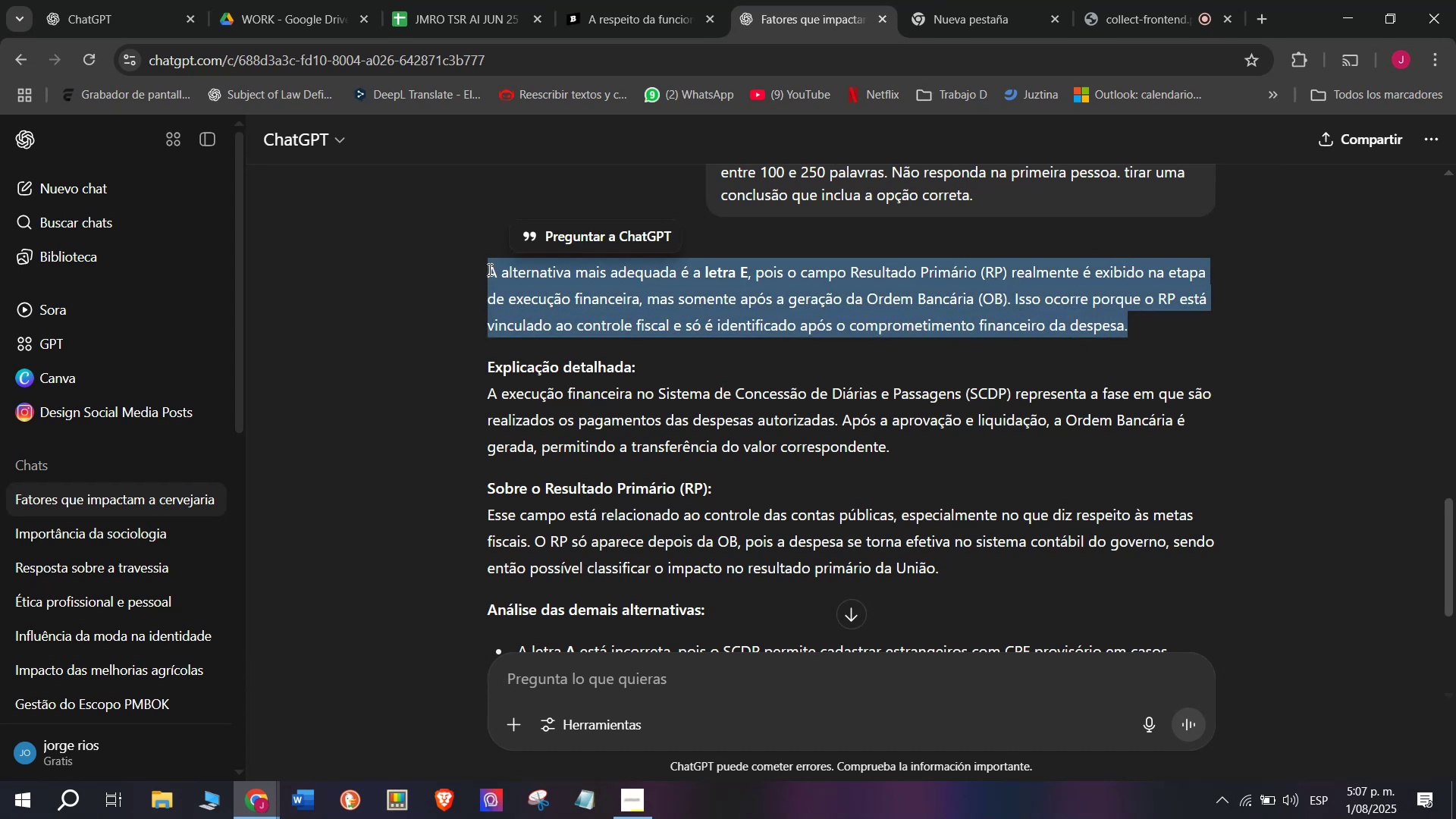 
key(Control+C)
 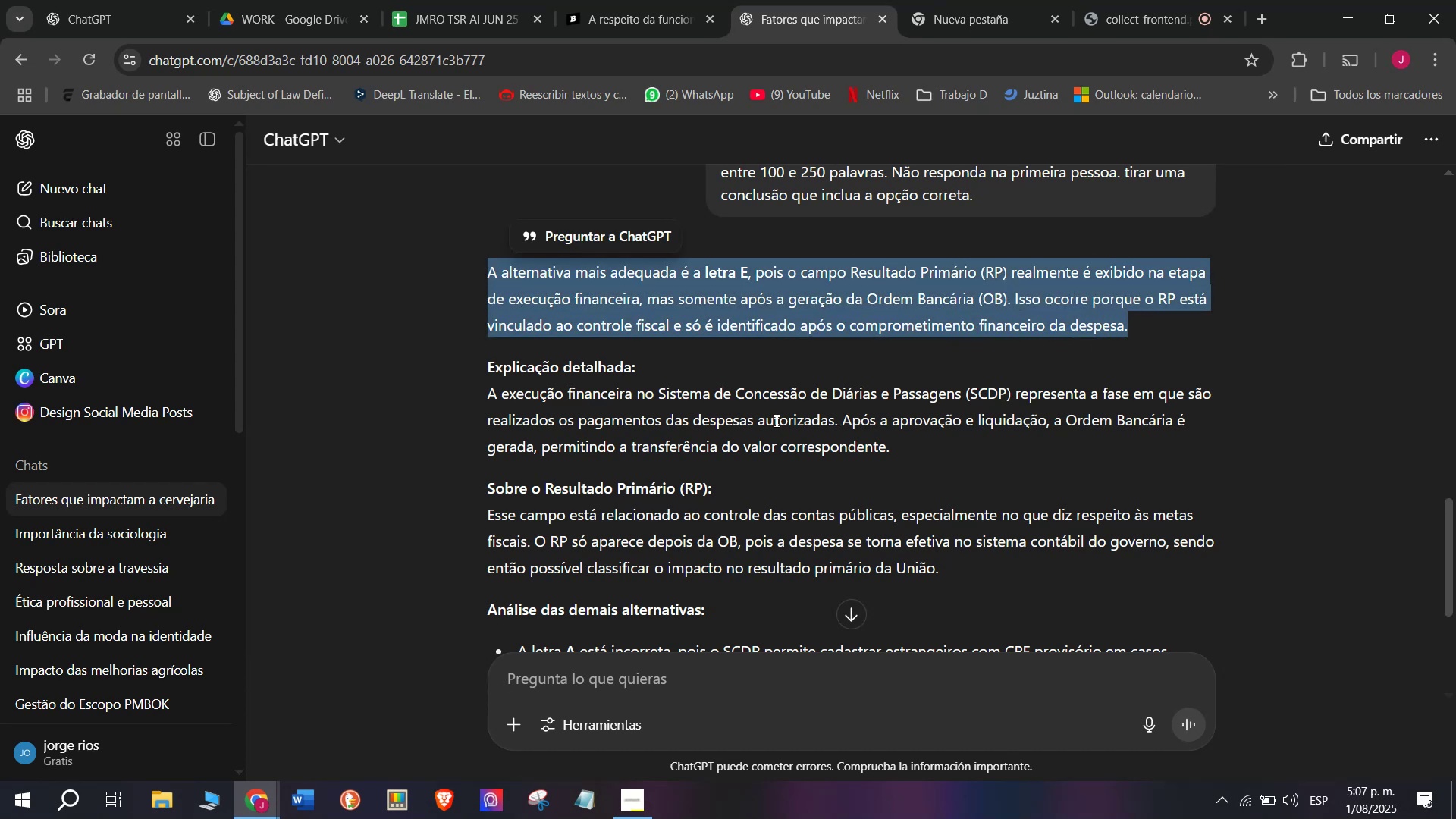 
scroll: coordinate [774, 418], scroll_direction: down, amount: 1.0
 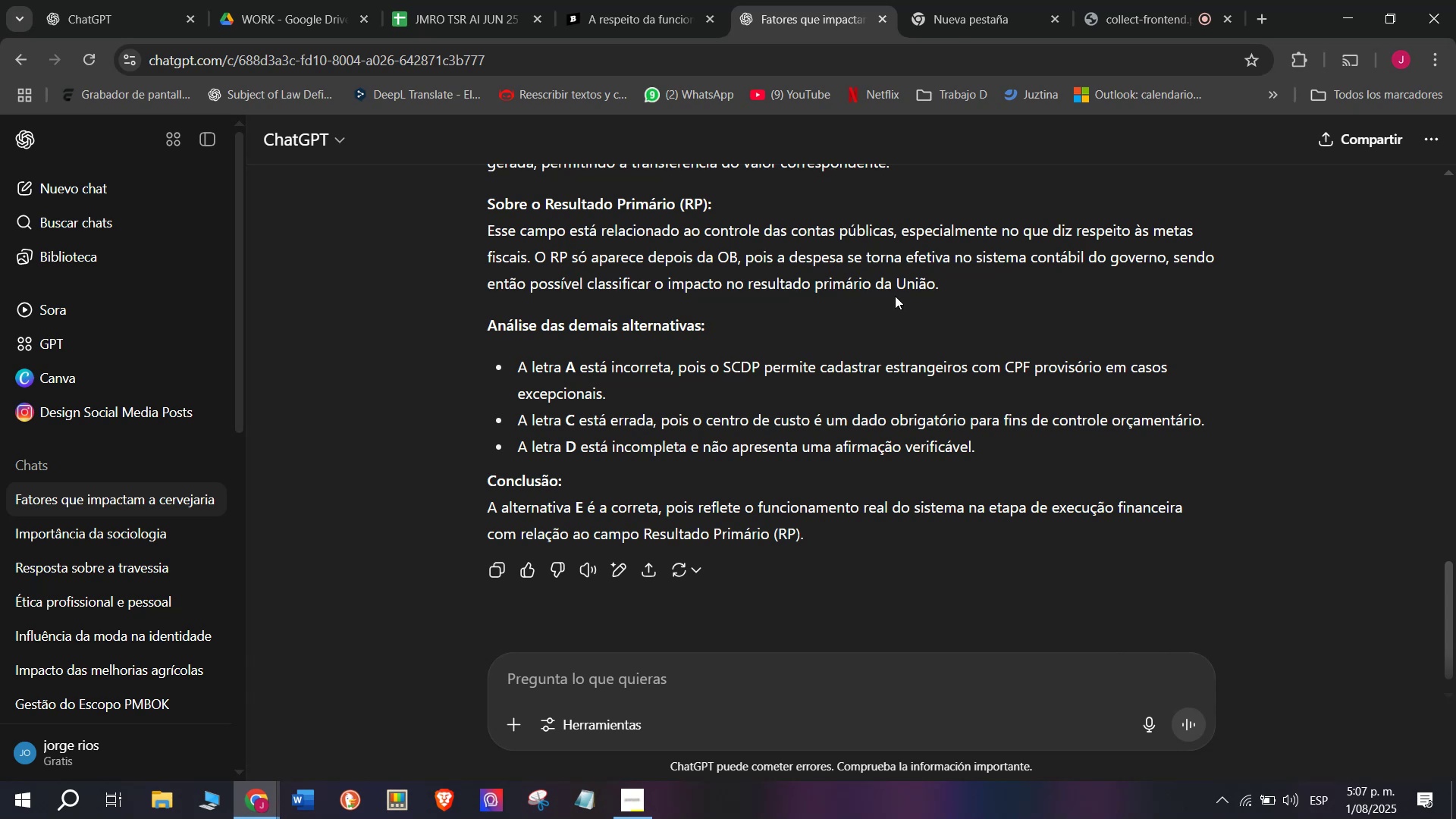 
left_click_drag(start_coordinate=[947, 285], to_coordinate=[491, 483])
 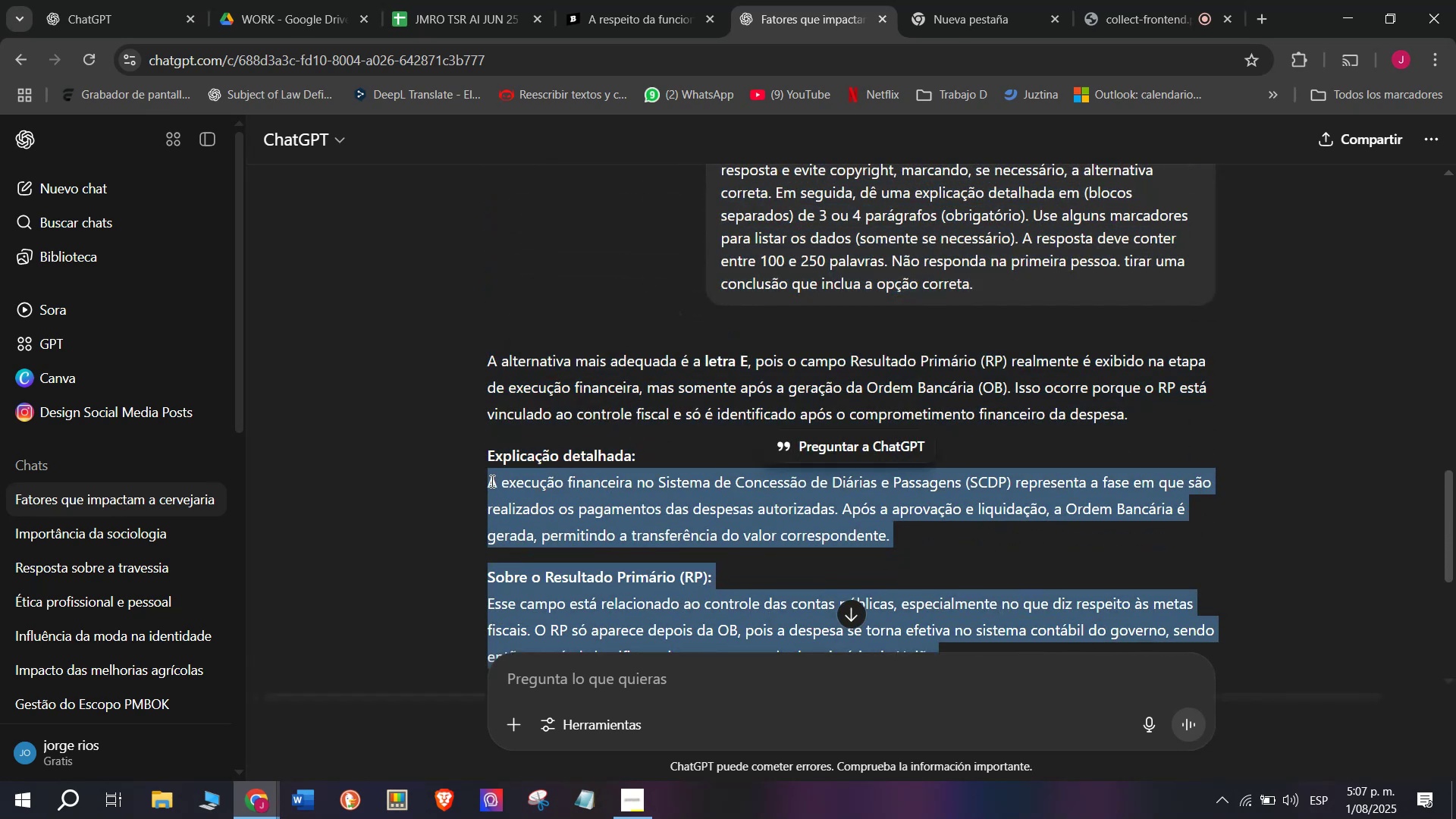 
key(Control+C)
 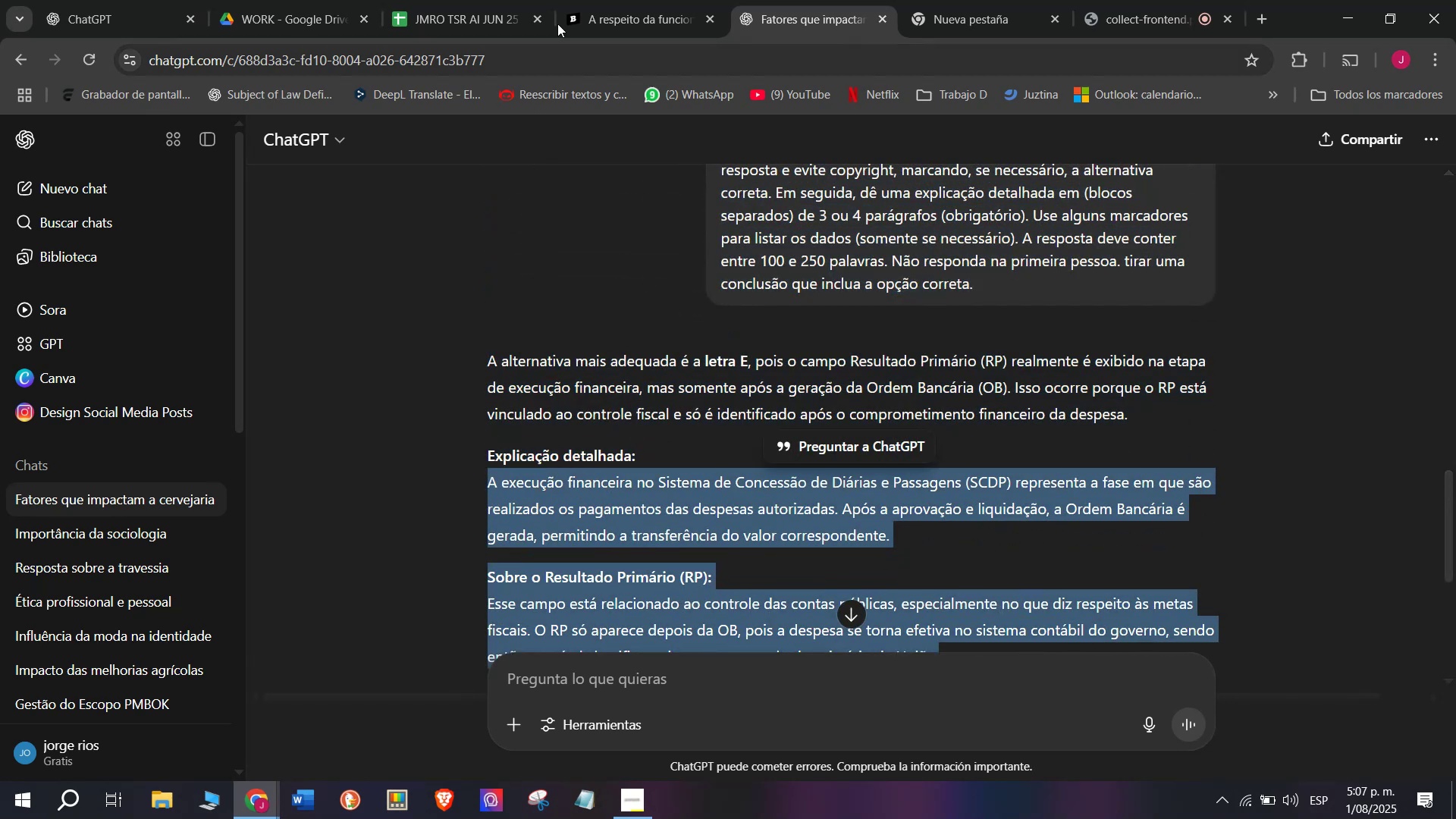 
left_click([612, 0])
 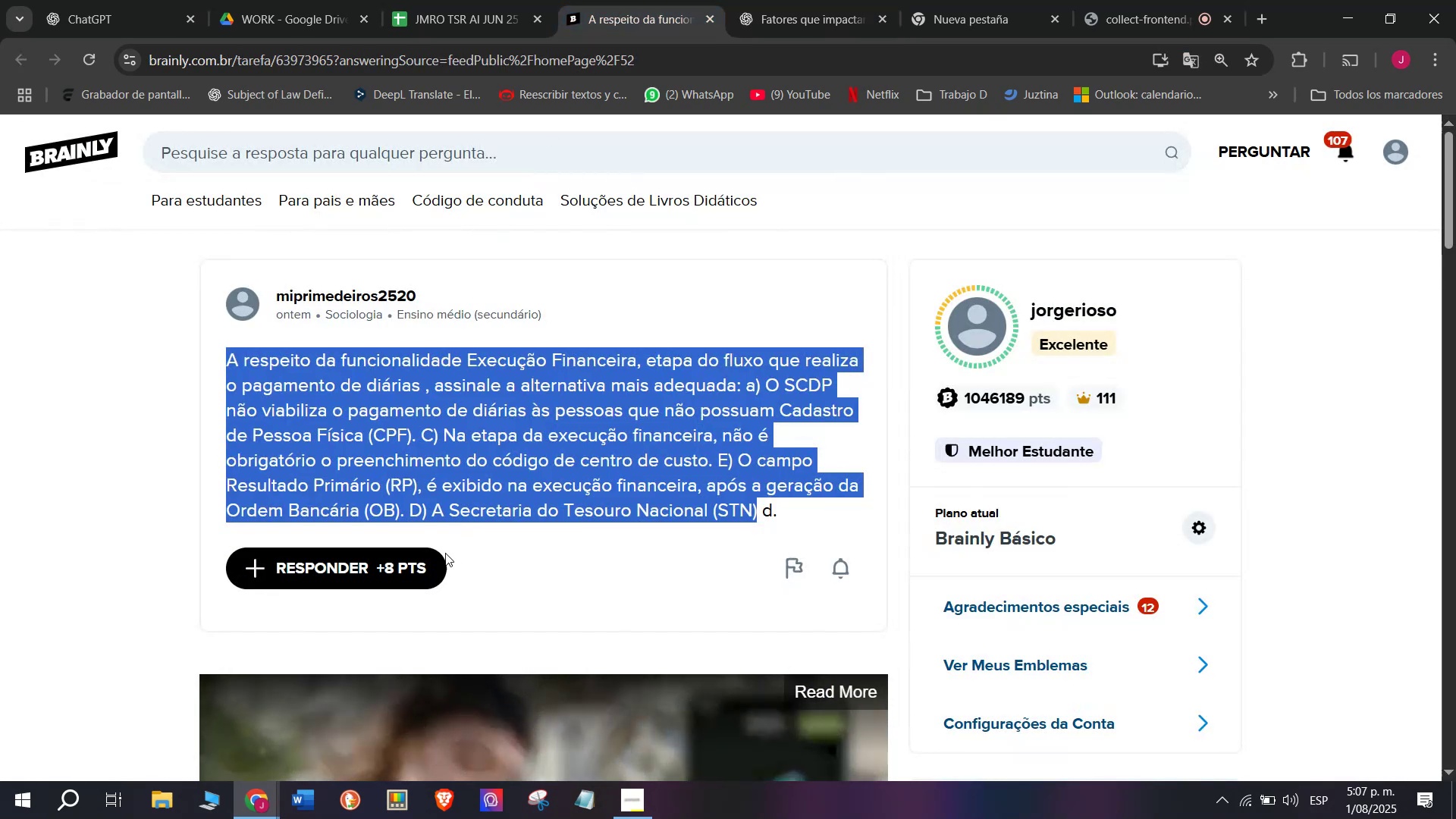 
left_click([404, 575])
 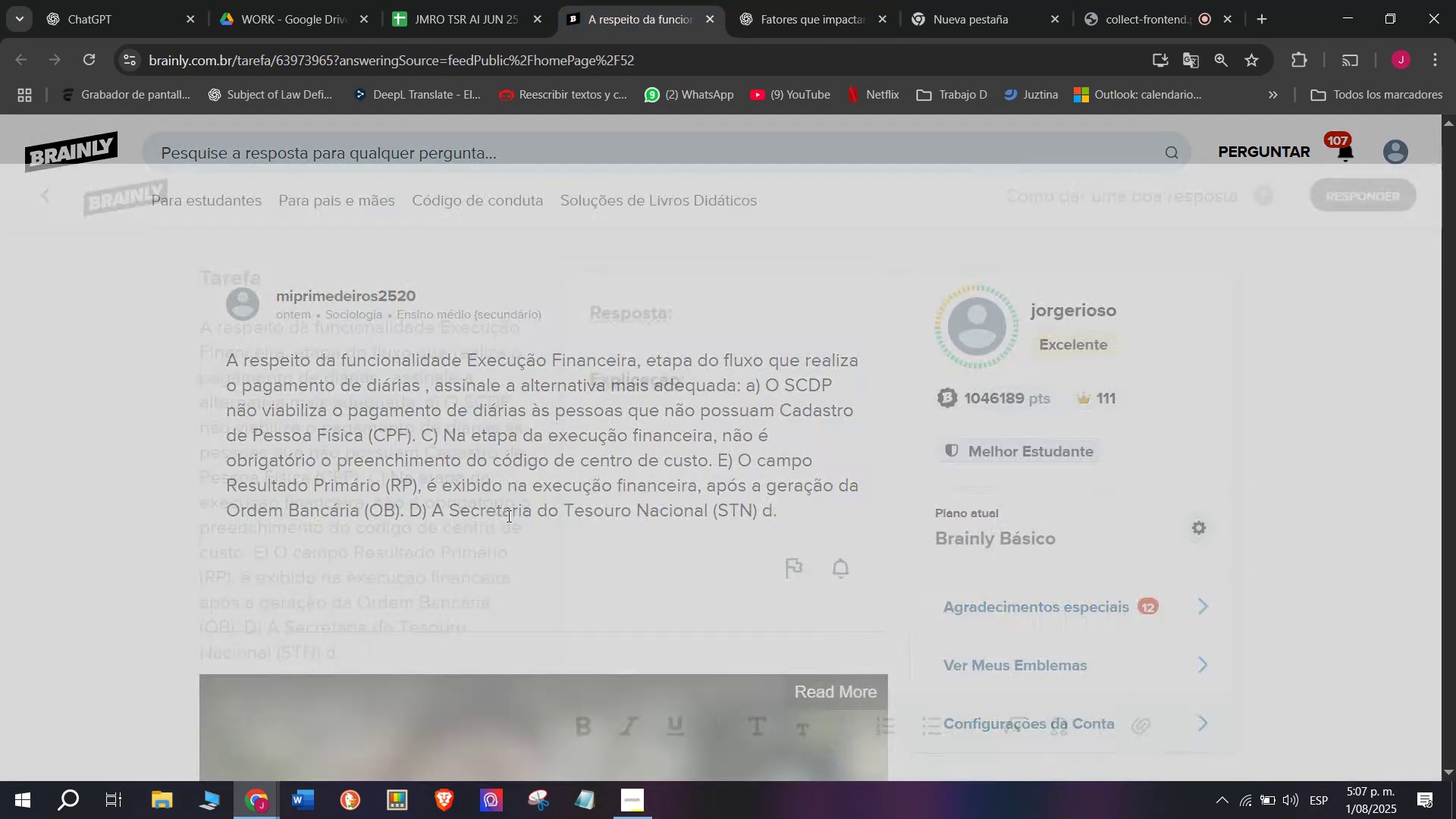 
left_click_drag(start_coordinate=[762, 501], to_coordinate=[548, 250])
 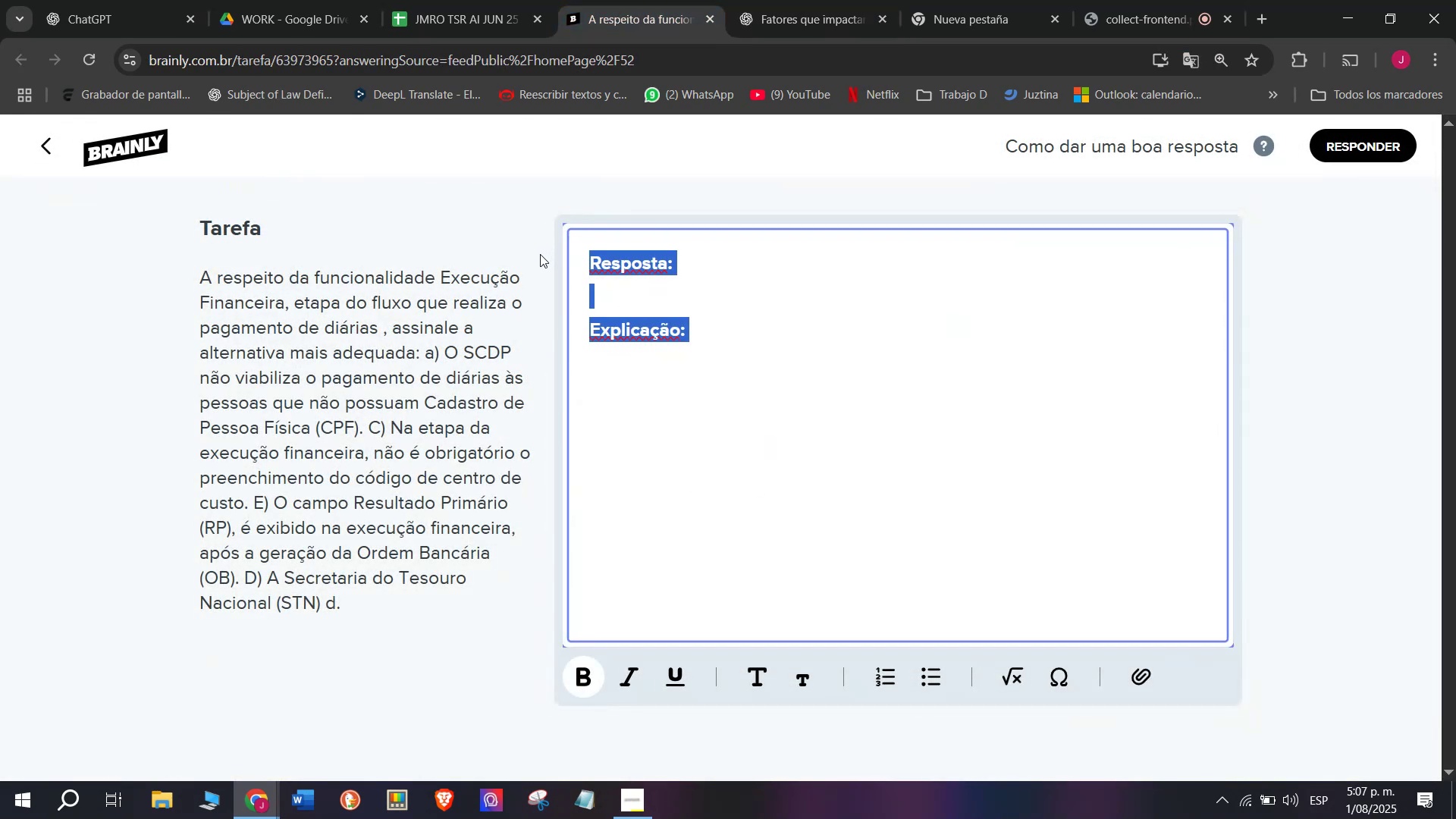 
key(Meta+MetaLeft)
 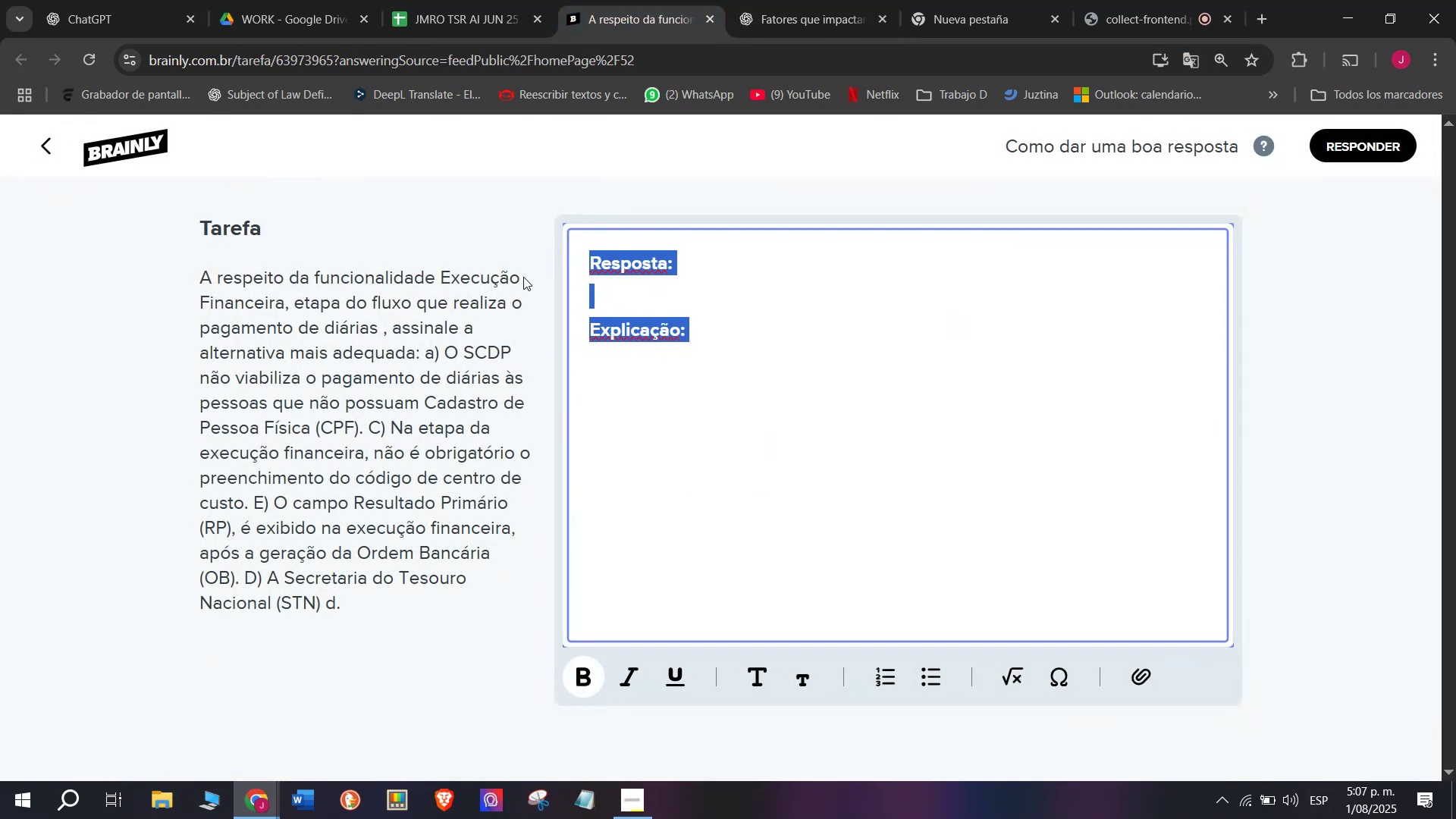 
key(Meta+V)
 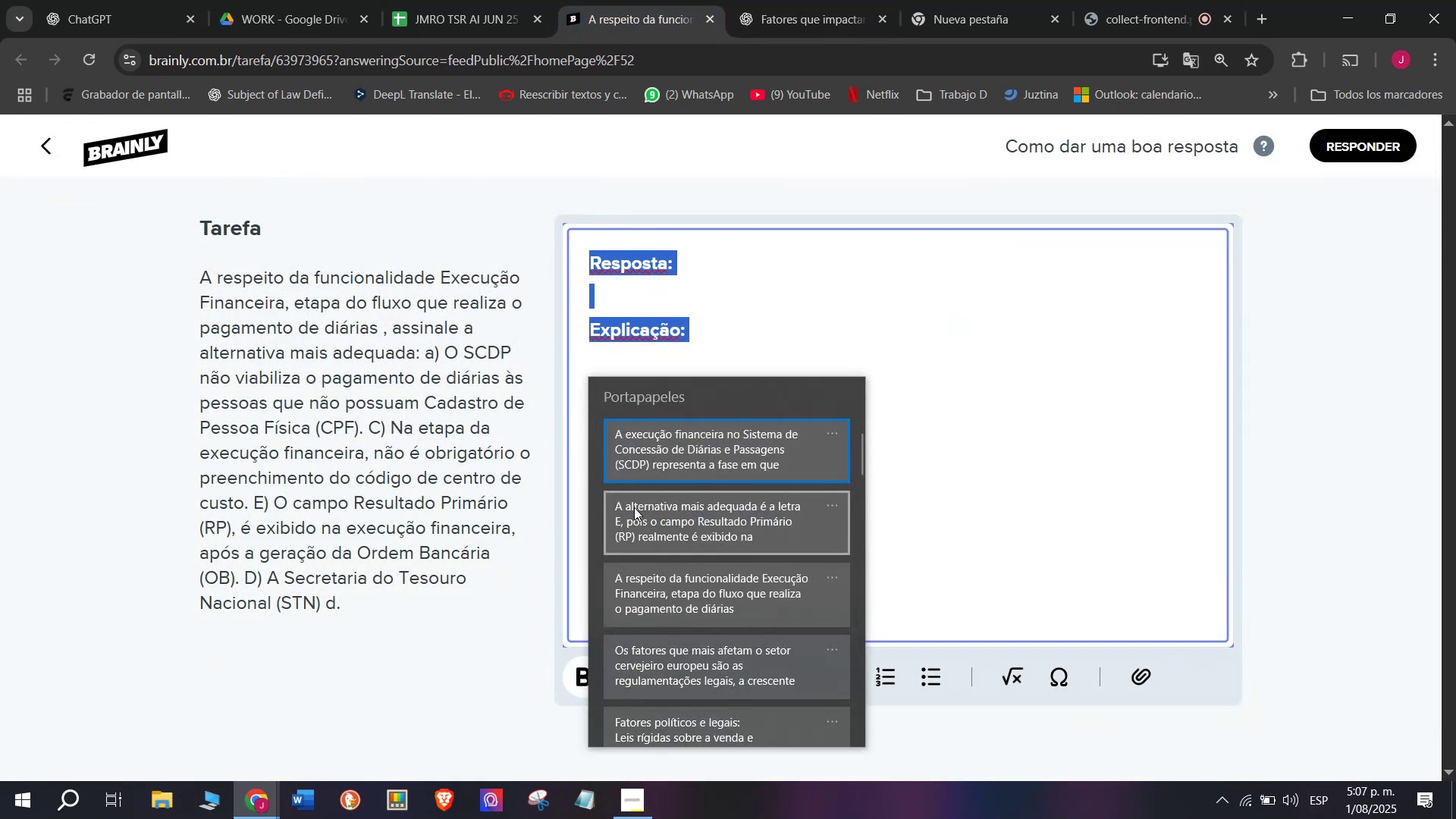 
key(Control+ControlLeft)
 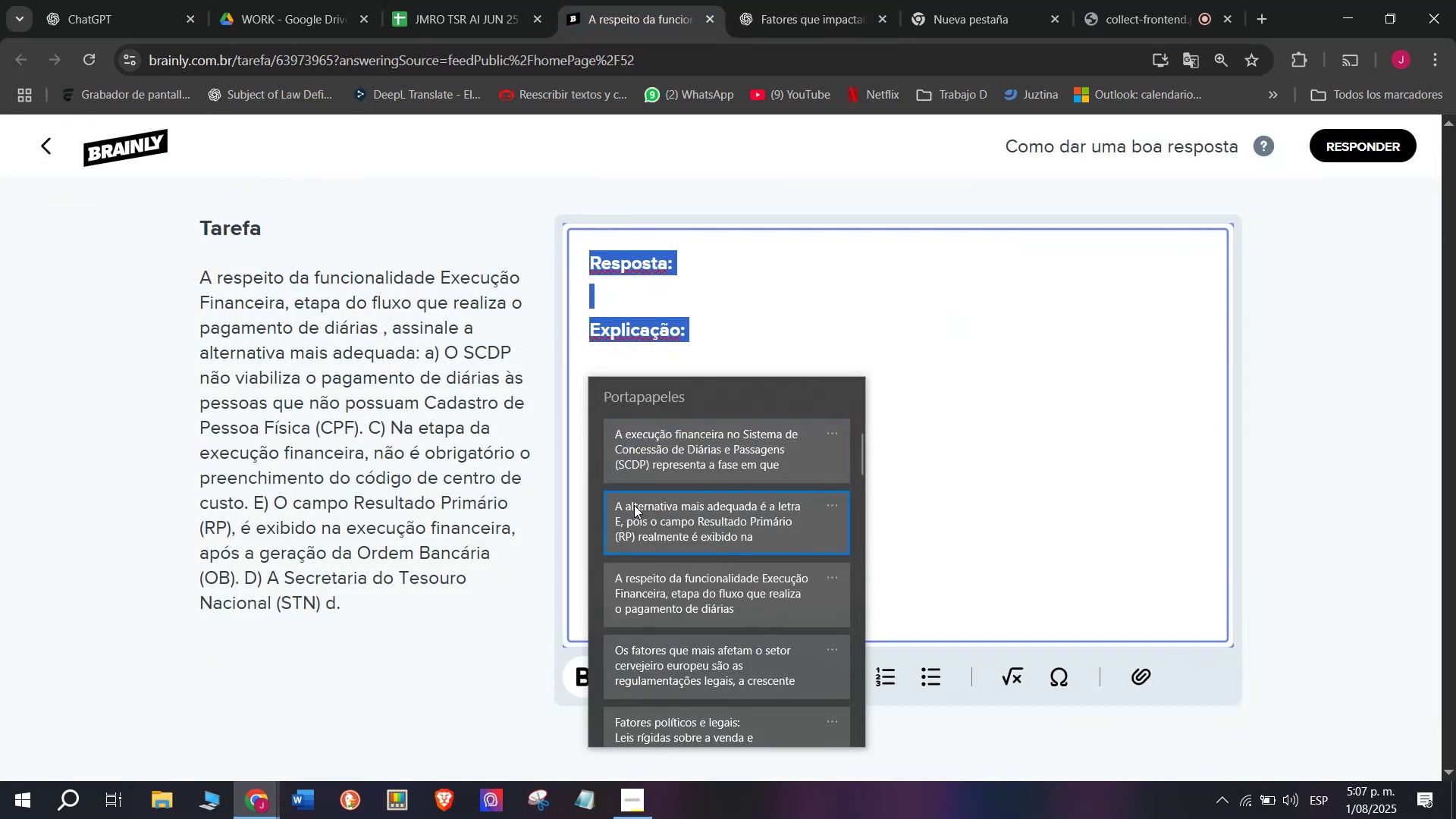 
key(Control+V)
 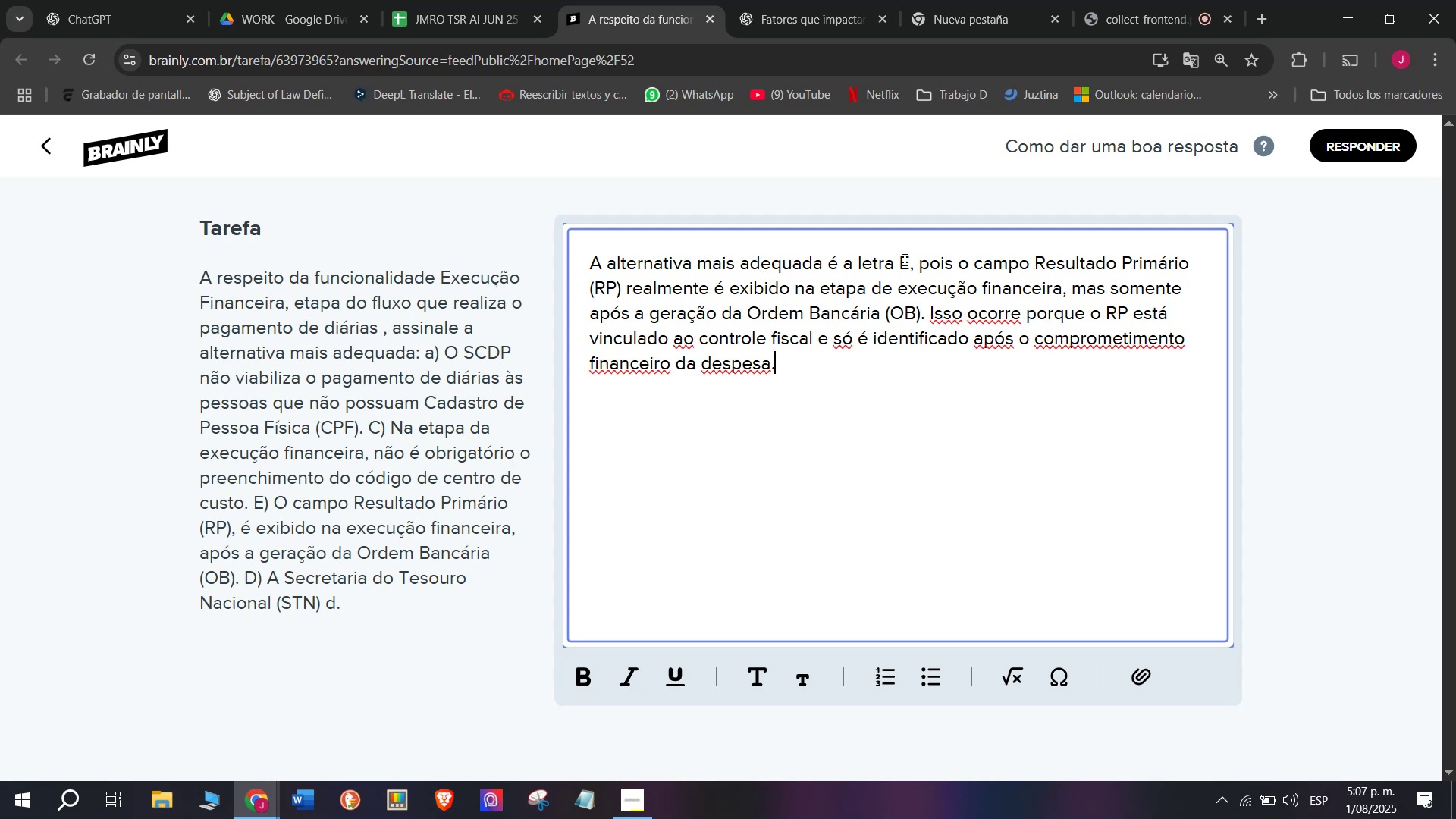 
left_click_drag(start_coordinate=[918, 260], to_coordinate=[588, 250])
 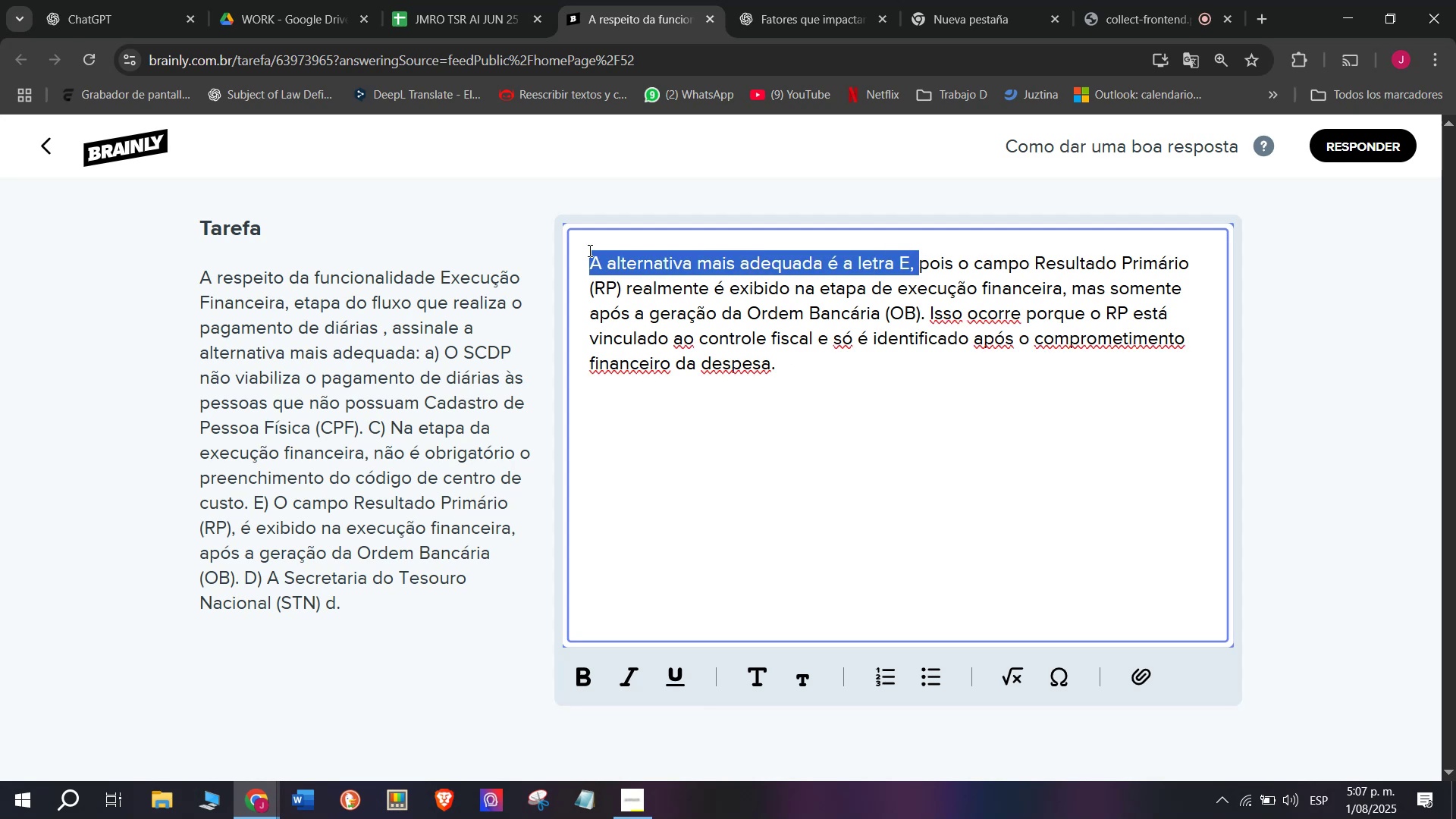 
key(Control+B)
 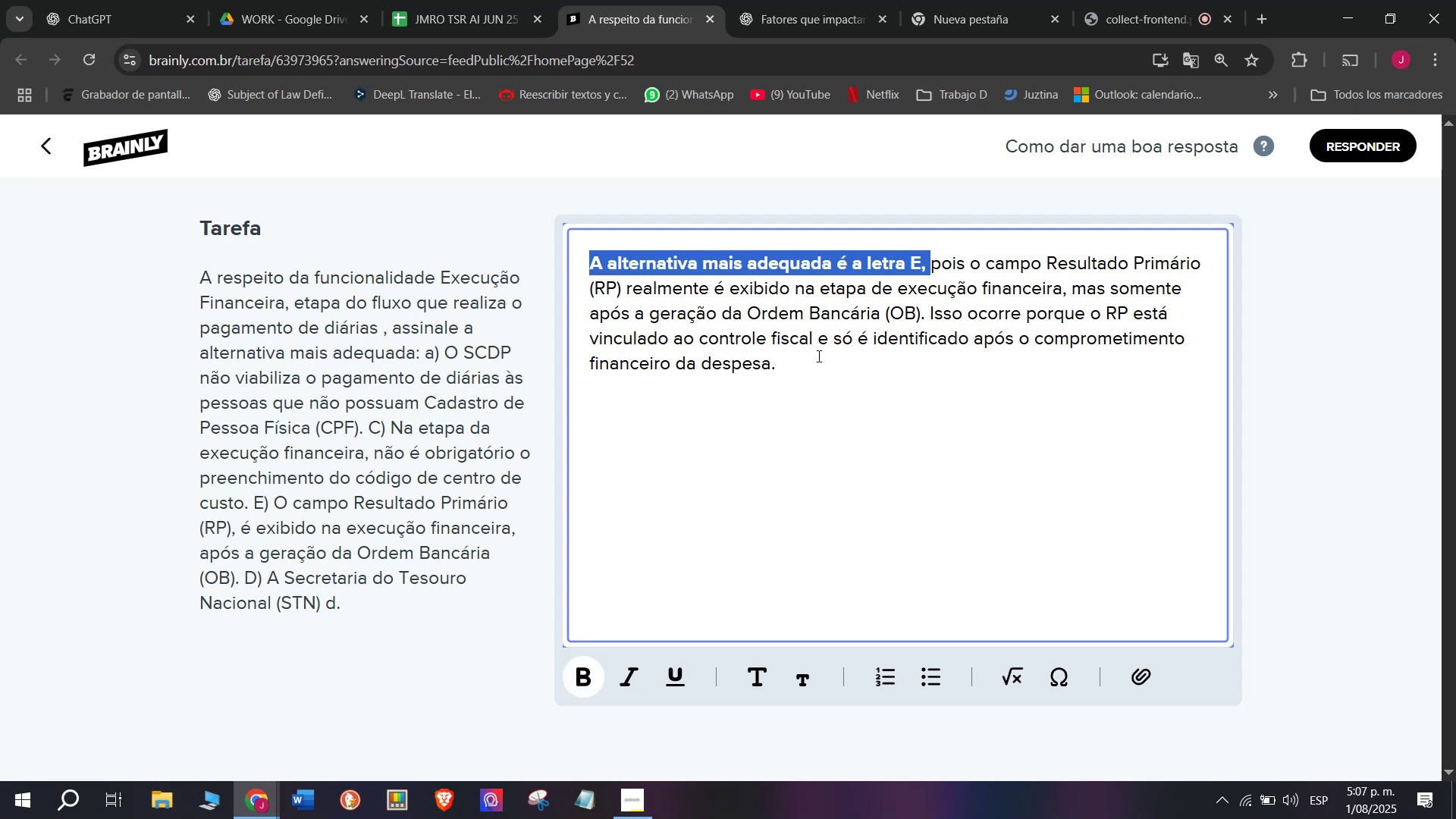 
left_click([817, 356])
 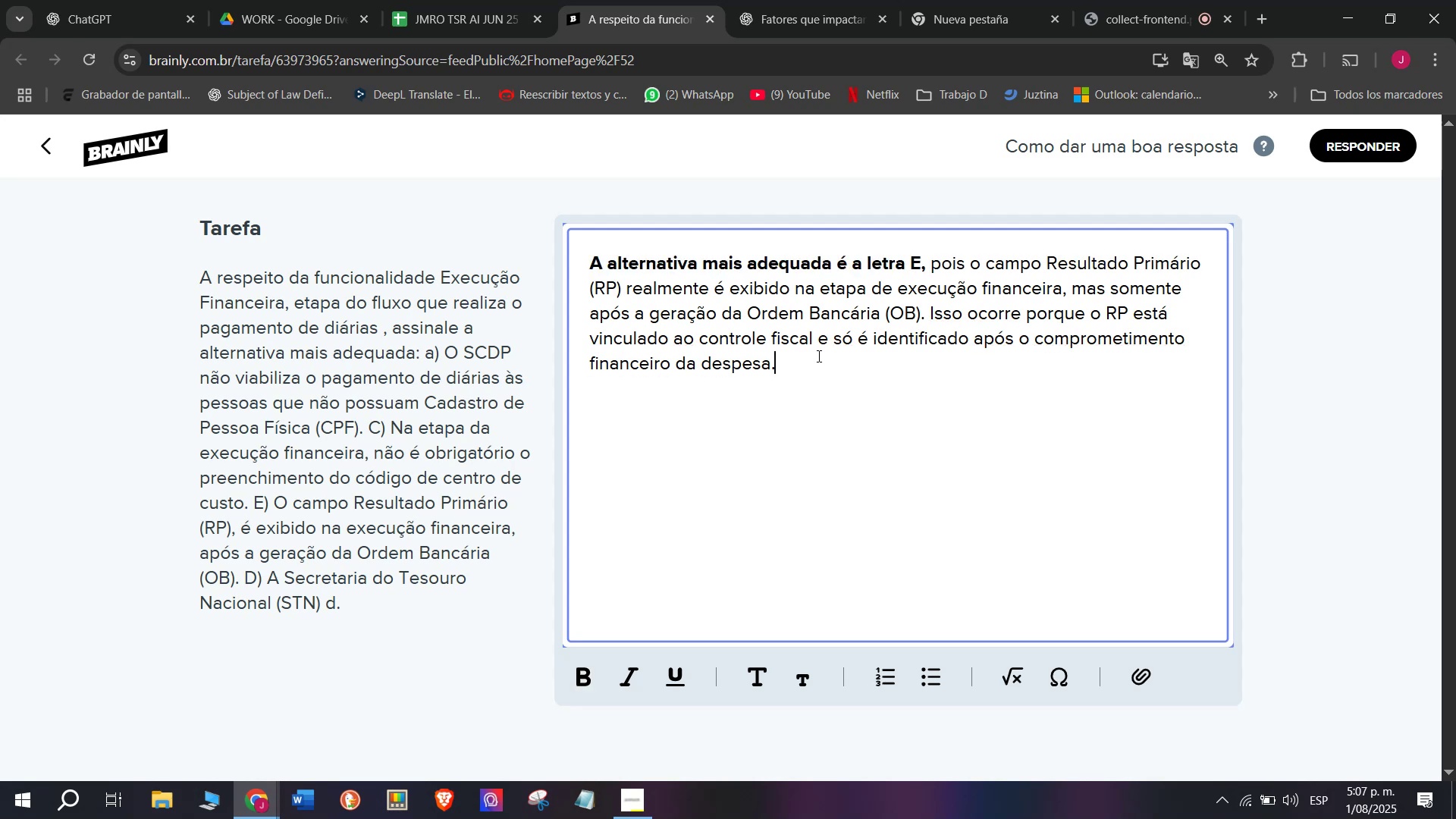 
key(Enter)
 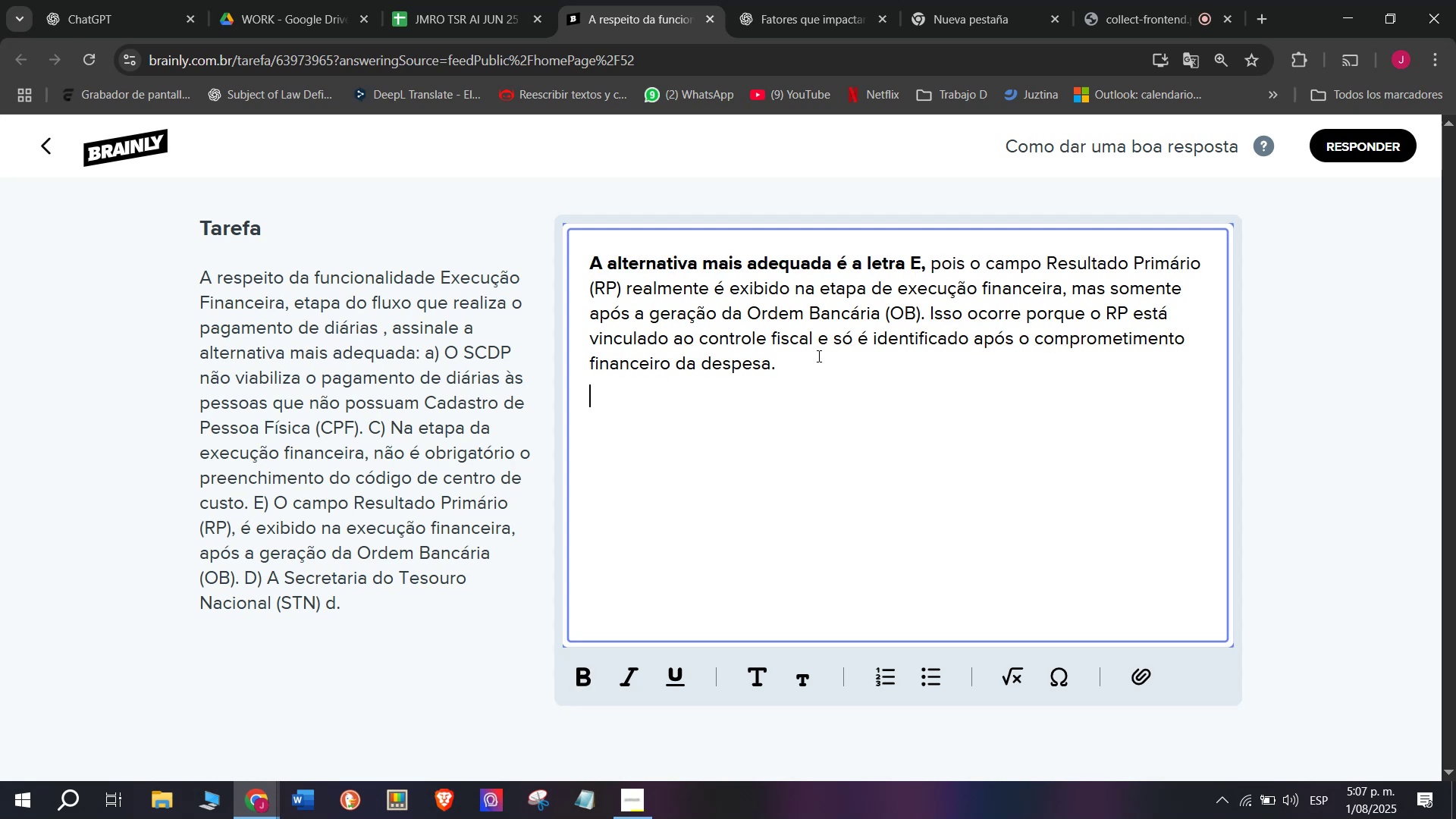 
key(Enter)
 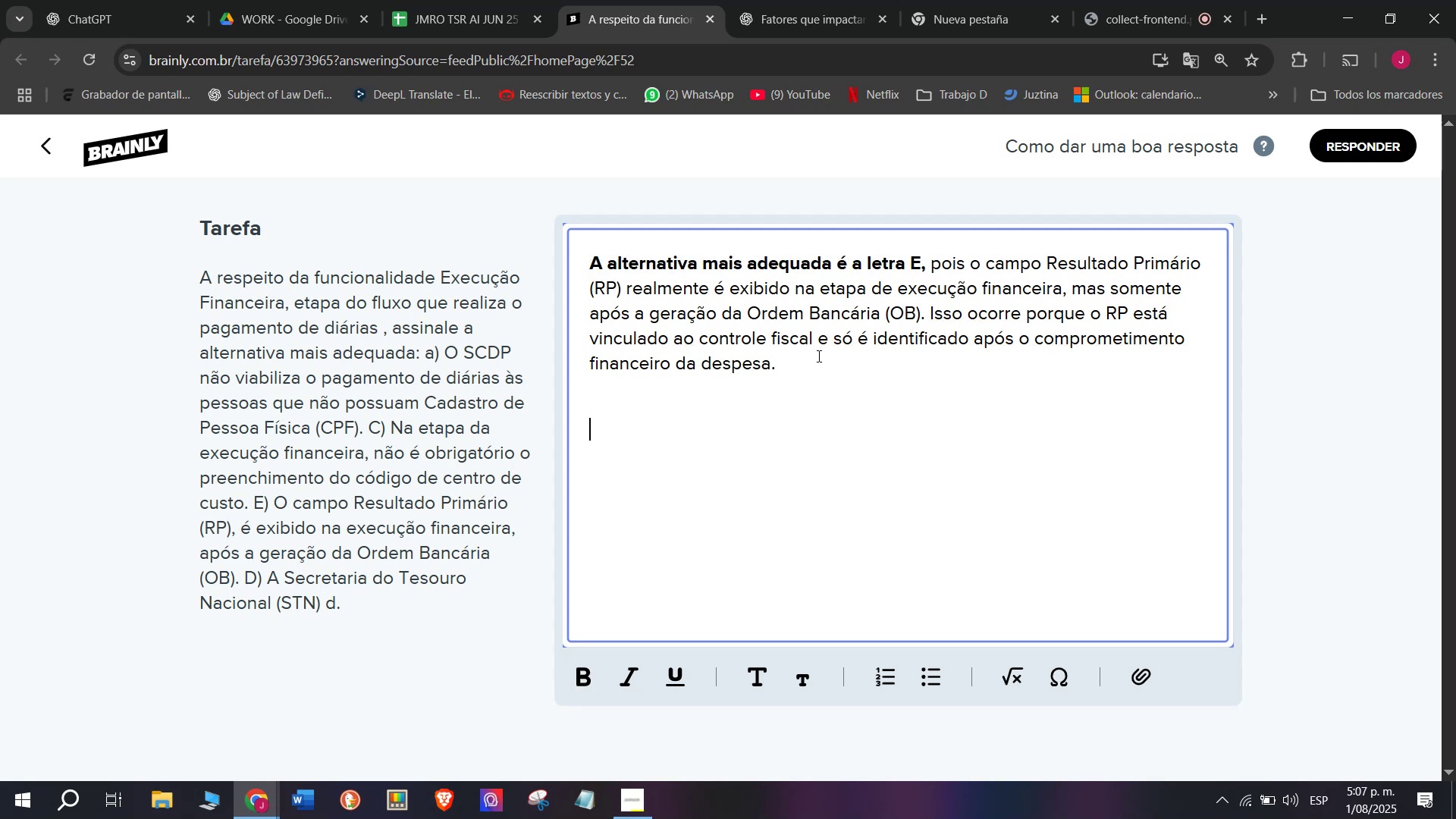 
key(Meta+MetaLeft)
 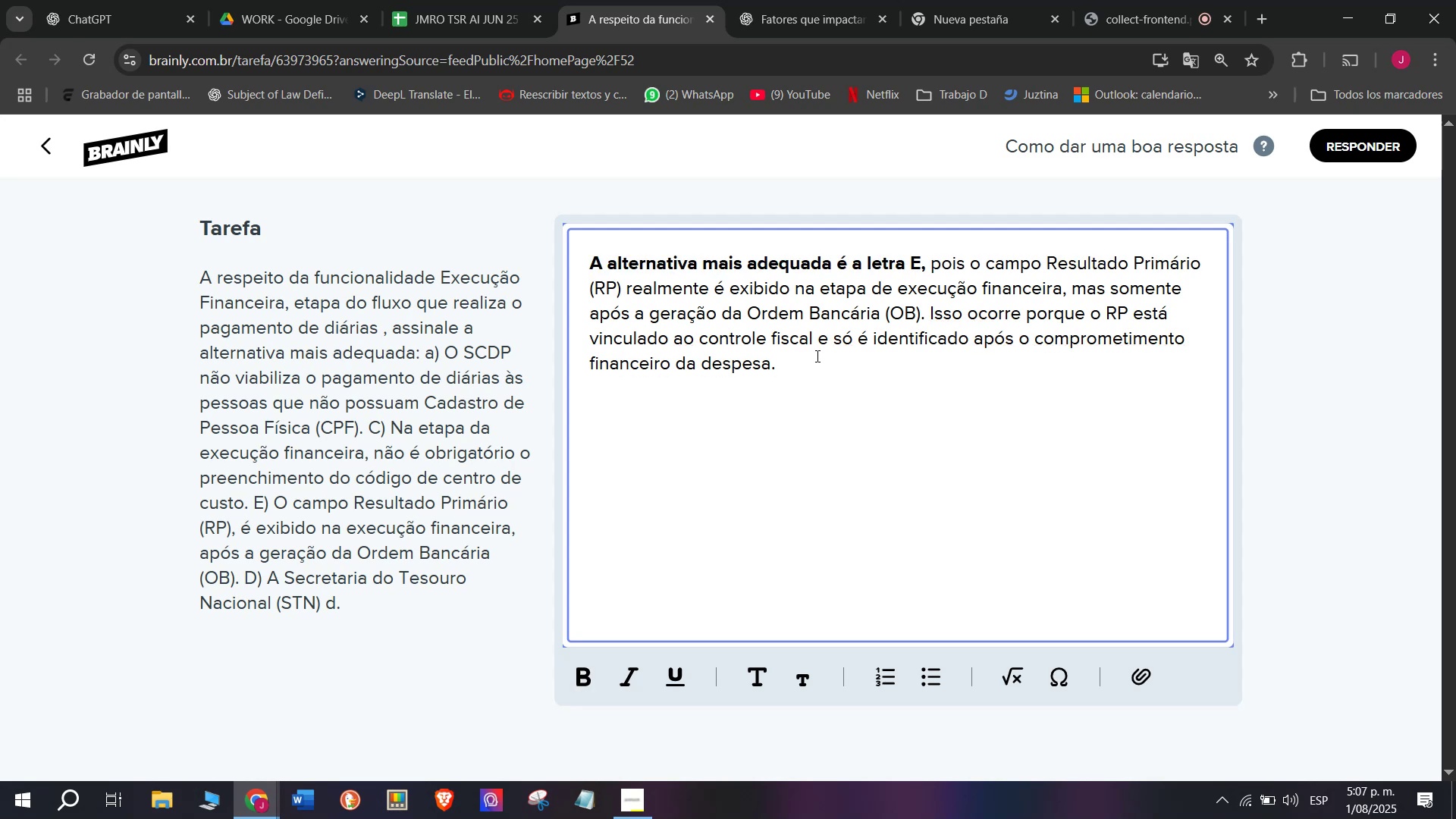 
key(Meta+V)
 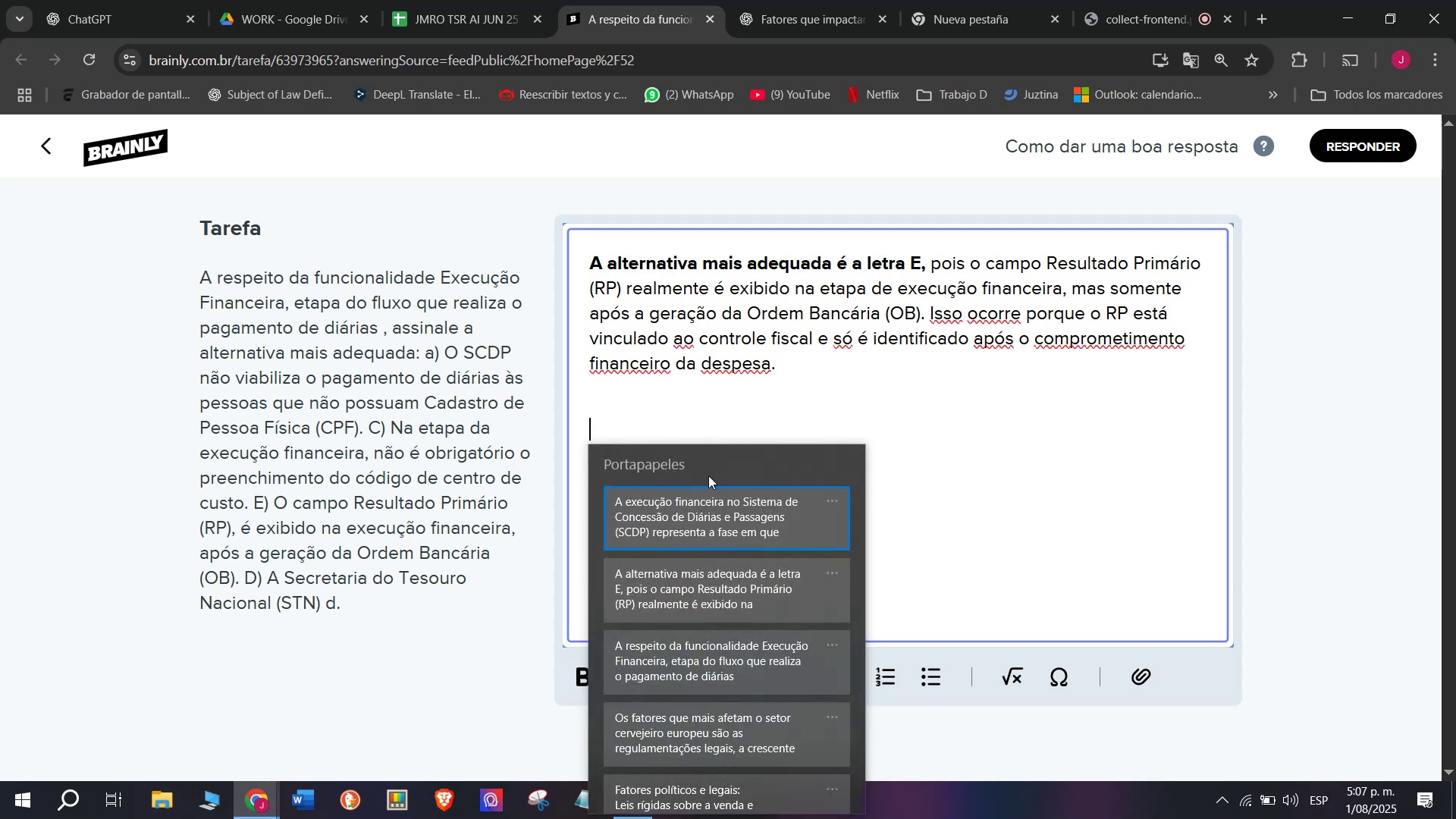 
left_click([680, 499])
 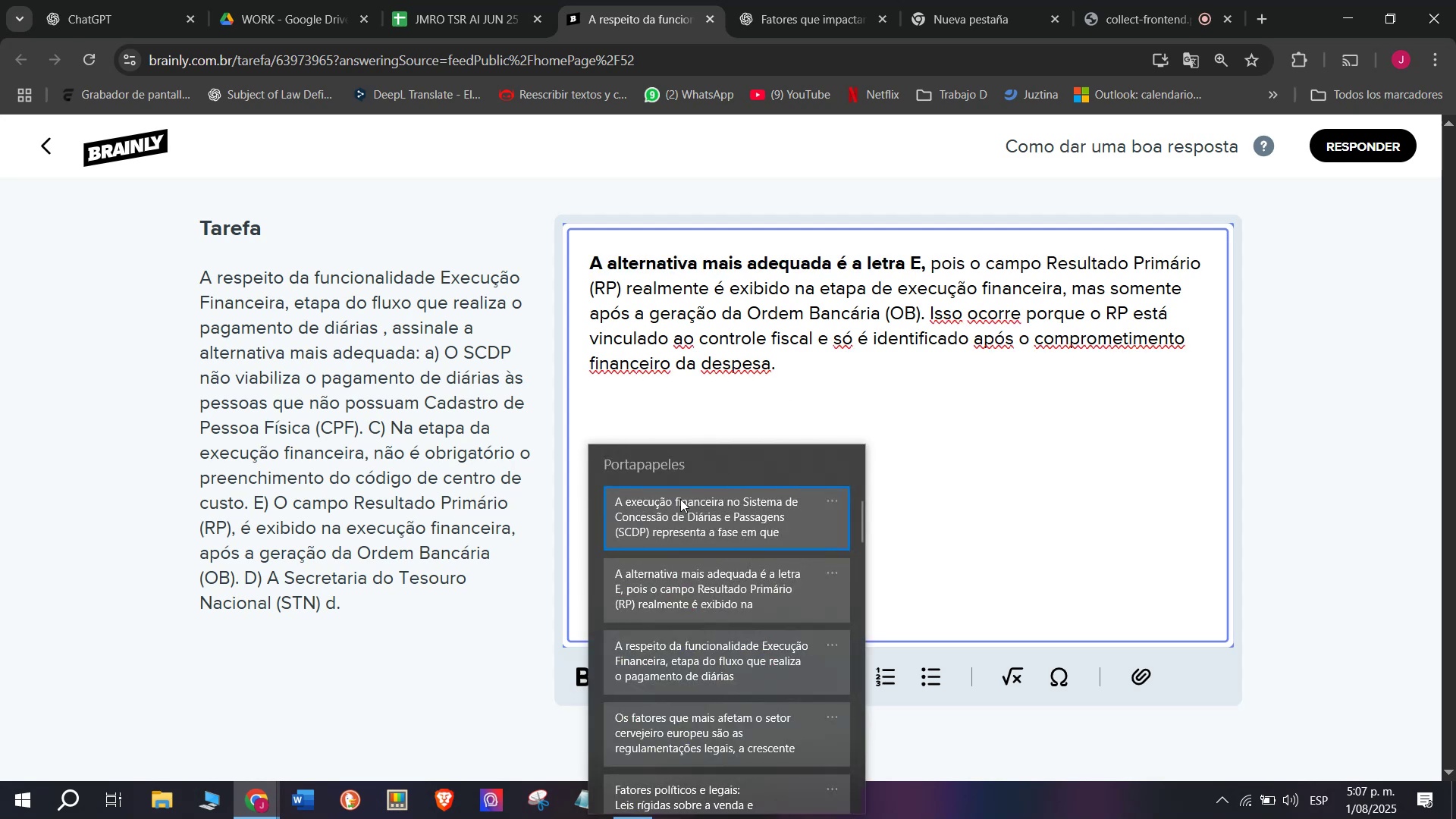 
key(Control+ControlLeft)
 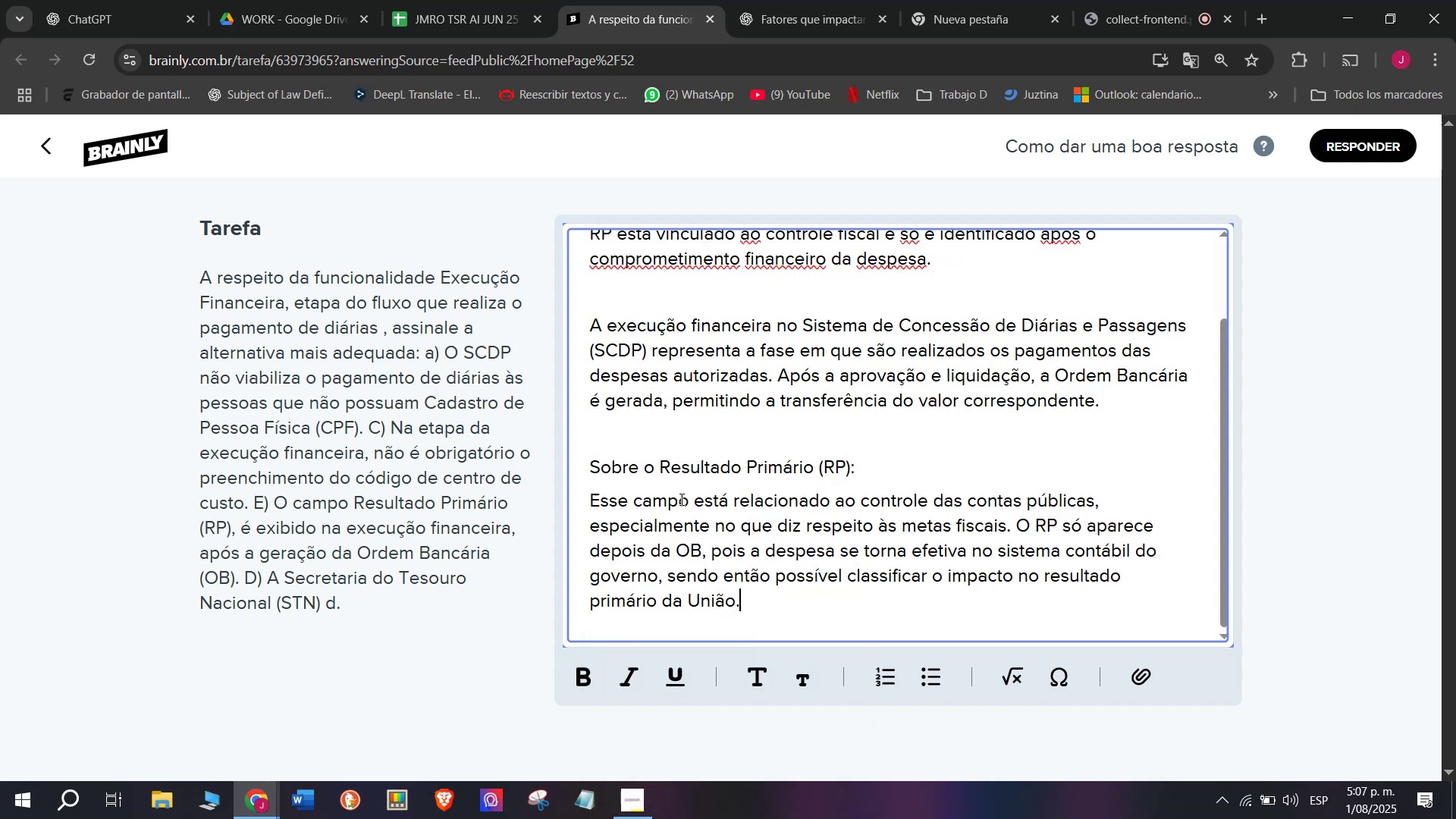 
key(Control+V)
 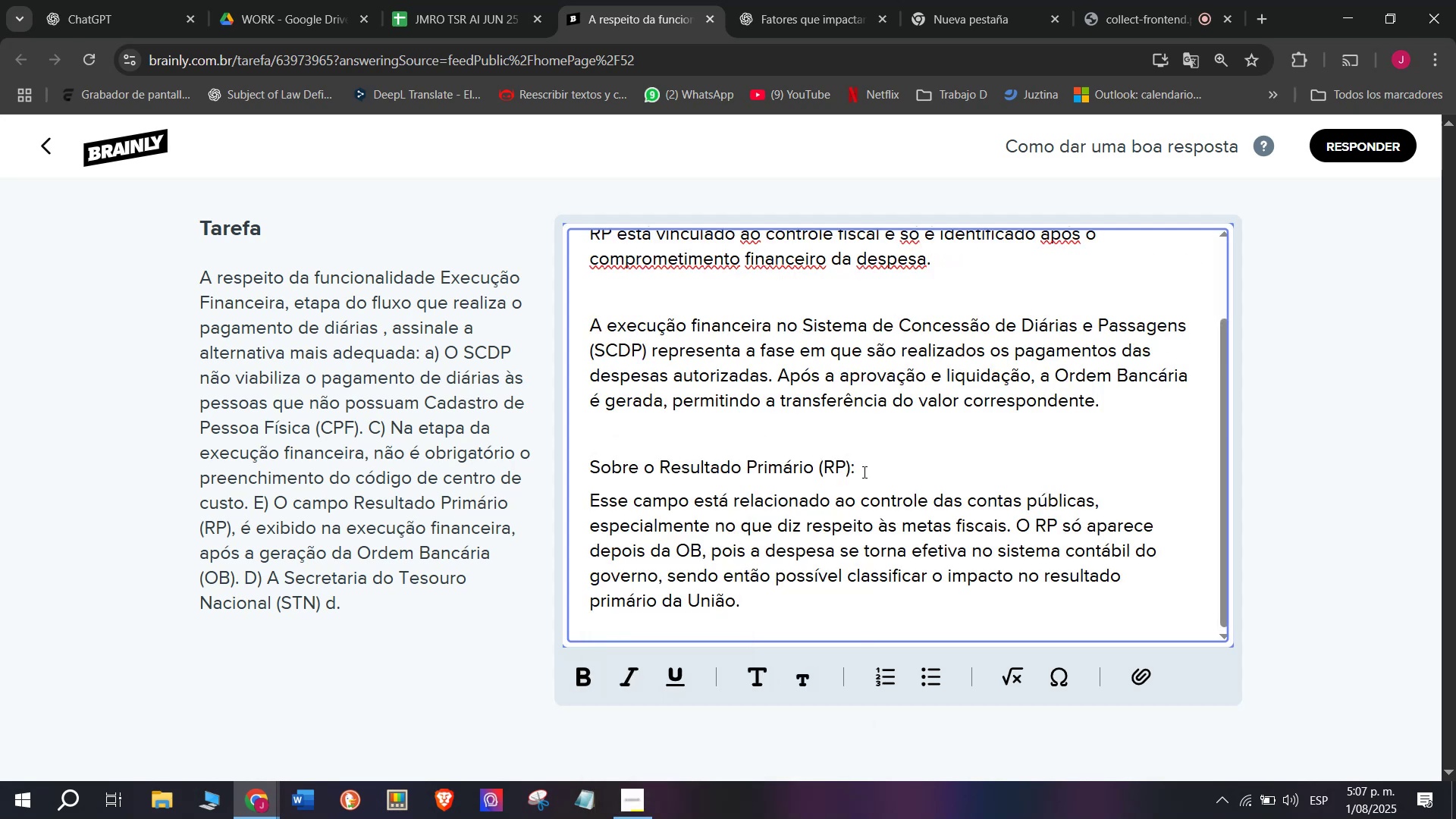 
left_click_drag(start_coordinate=[873, 469], to_coordinate=[537, 464])
 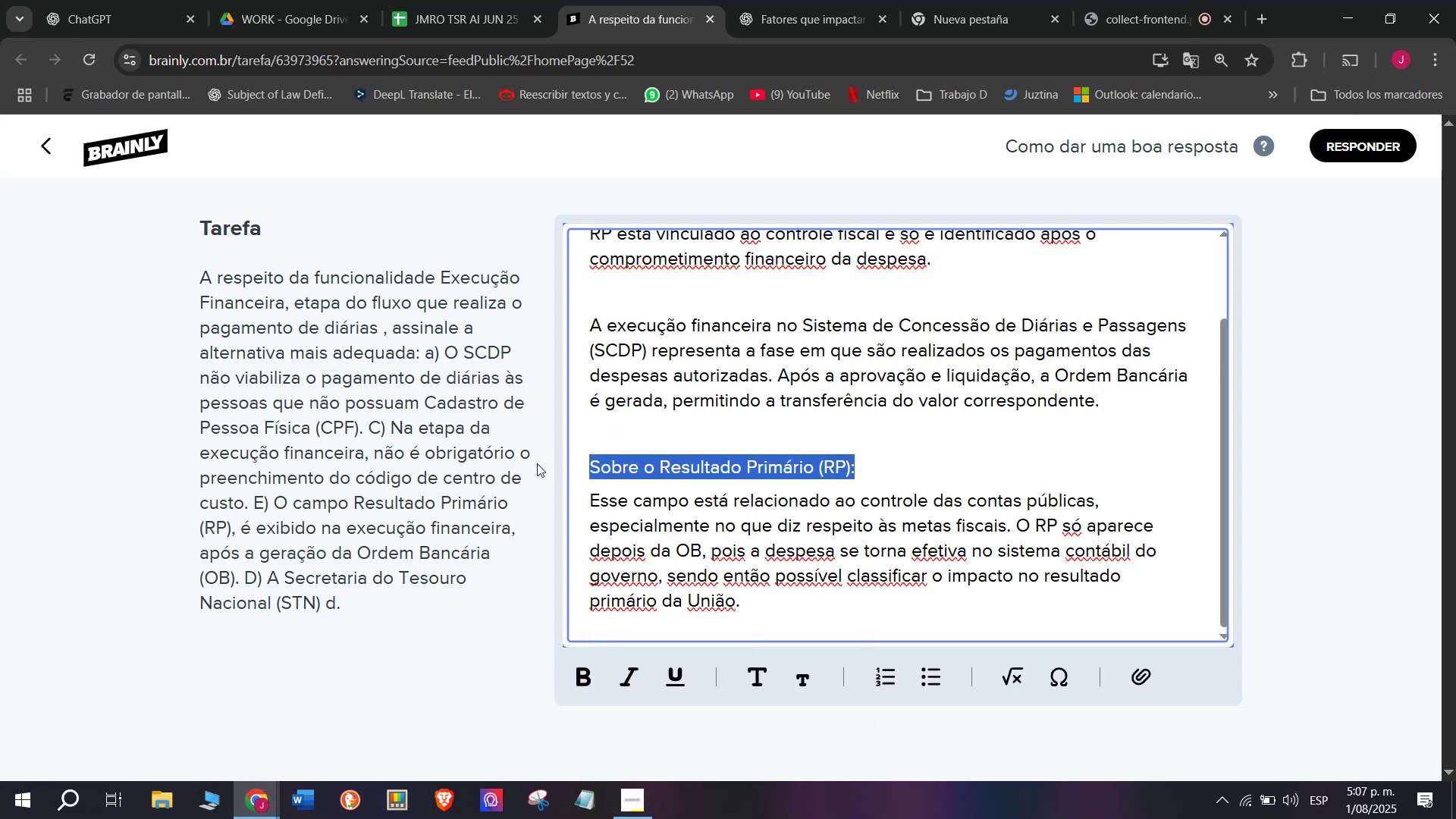 
key(Backspace)
 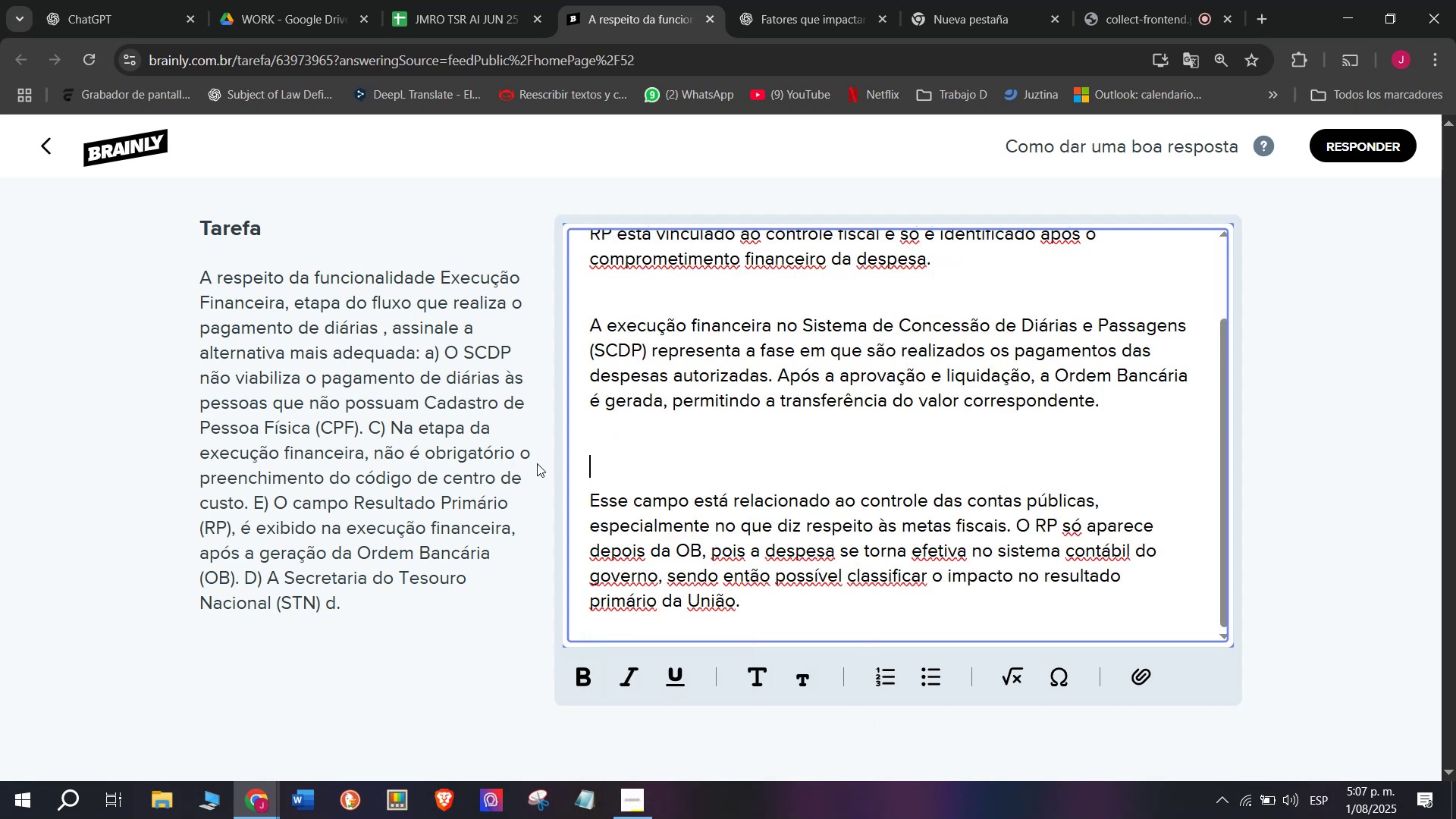 
key(Backspace)
 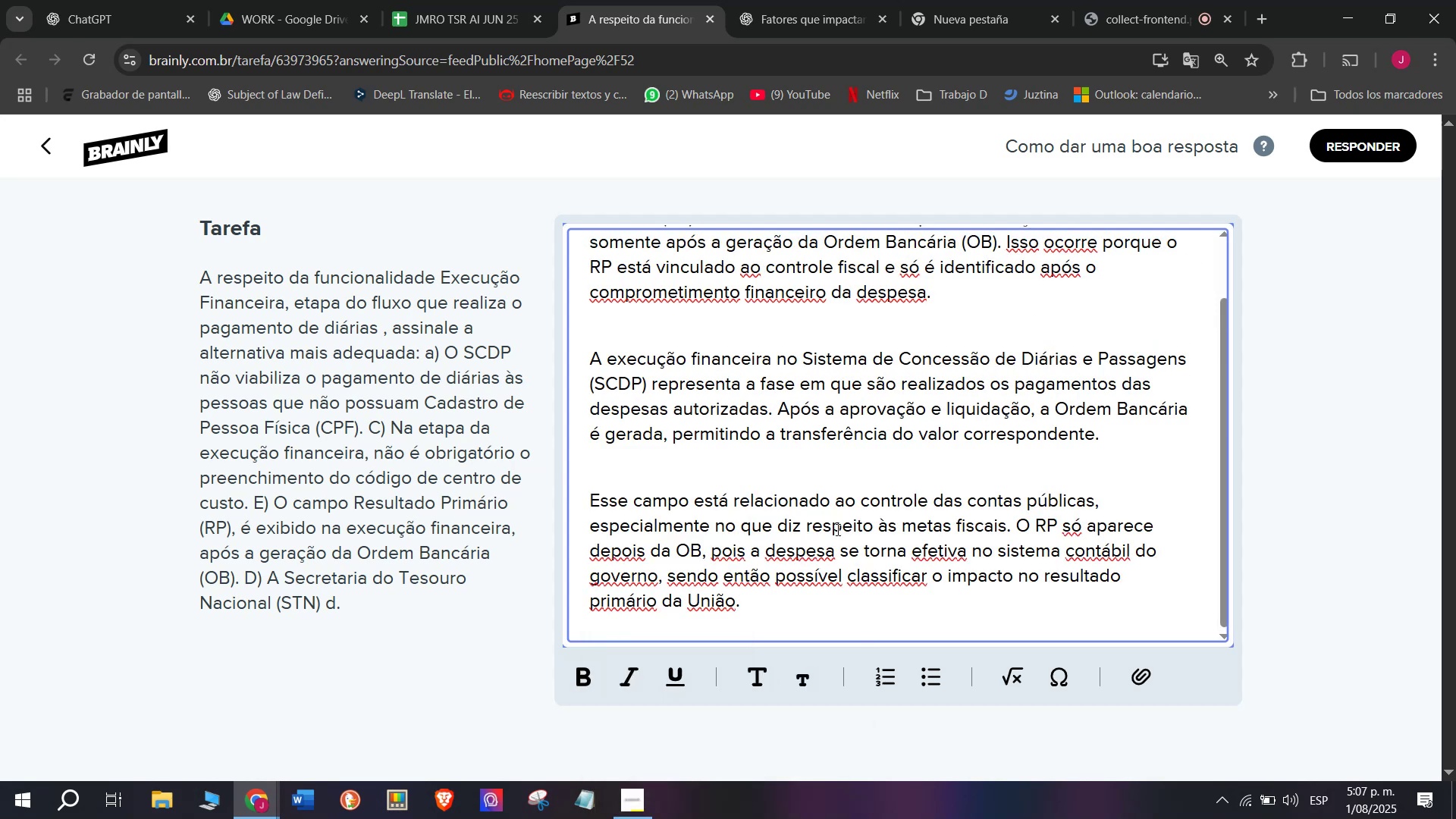 
scroll: coordinate [845, 525], scroll_direction: up, amount: 5.0
 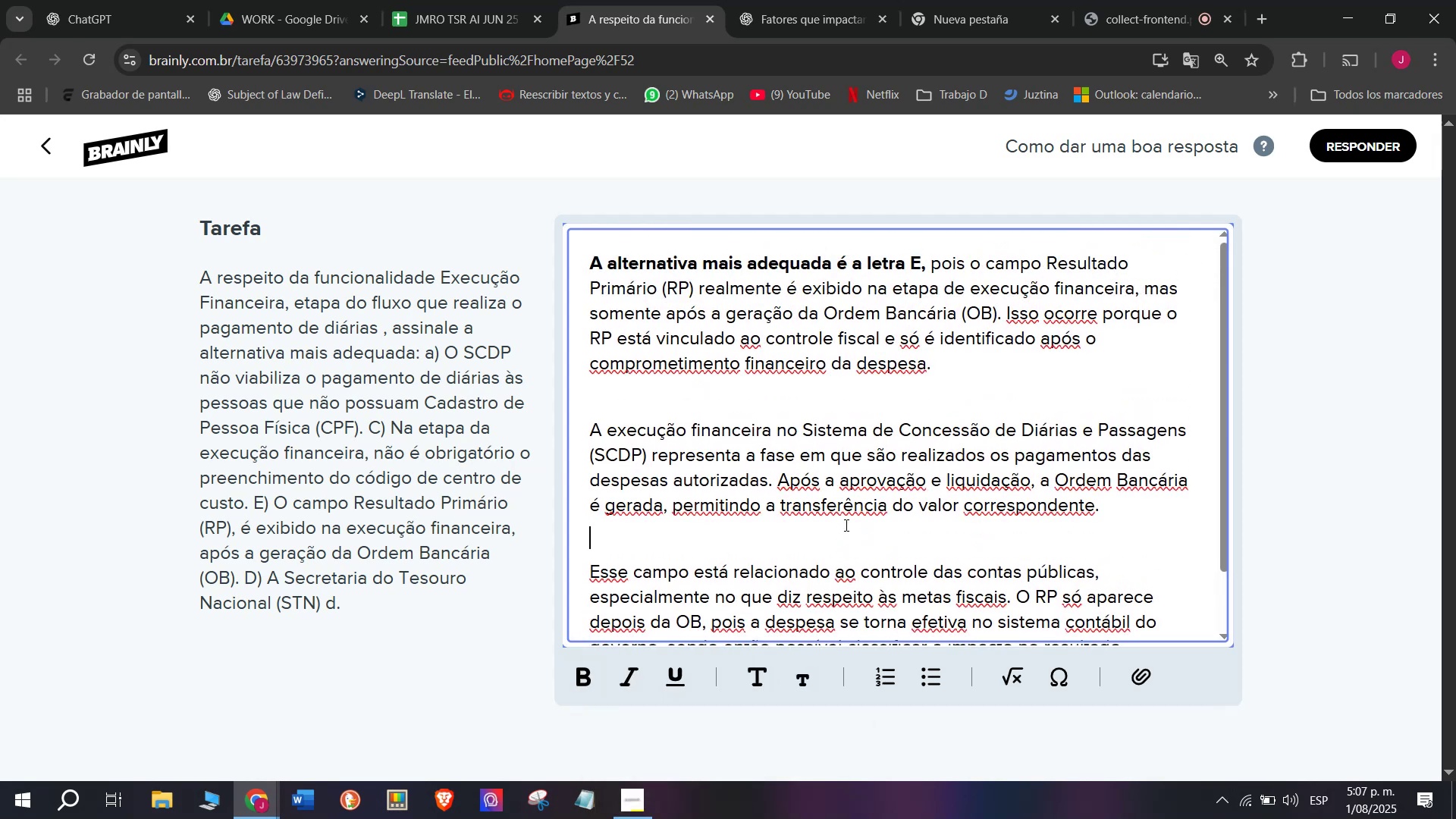 
scroll: coordinate [845, 525], scroll_direction: down, amount: 5.0
 